 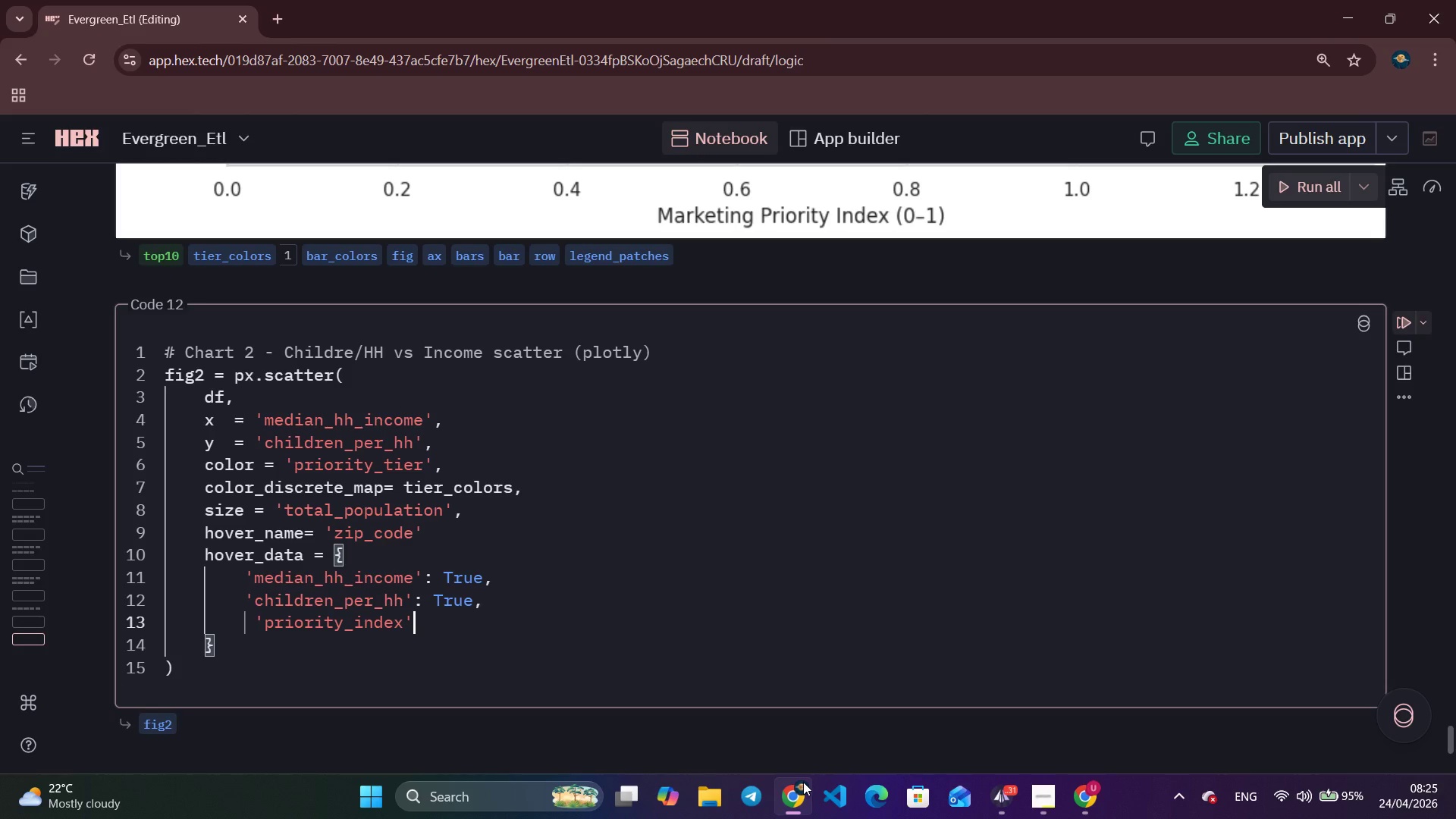 
type(: True,)
 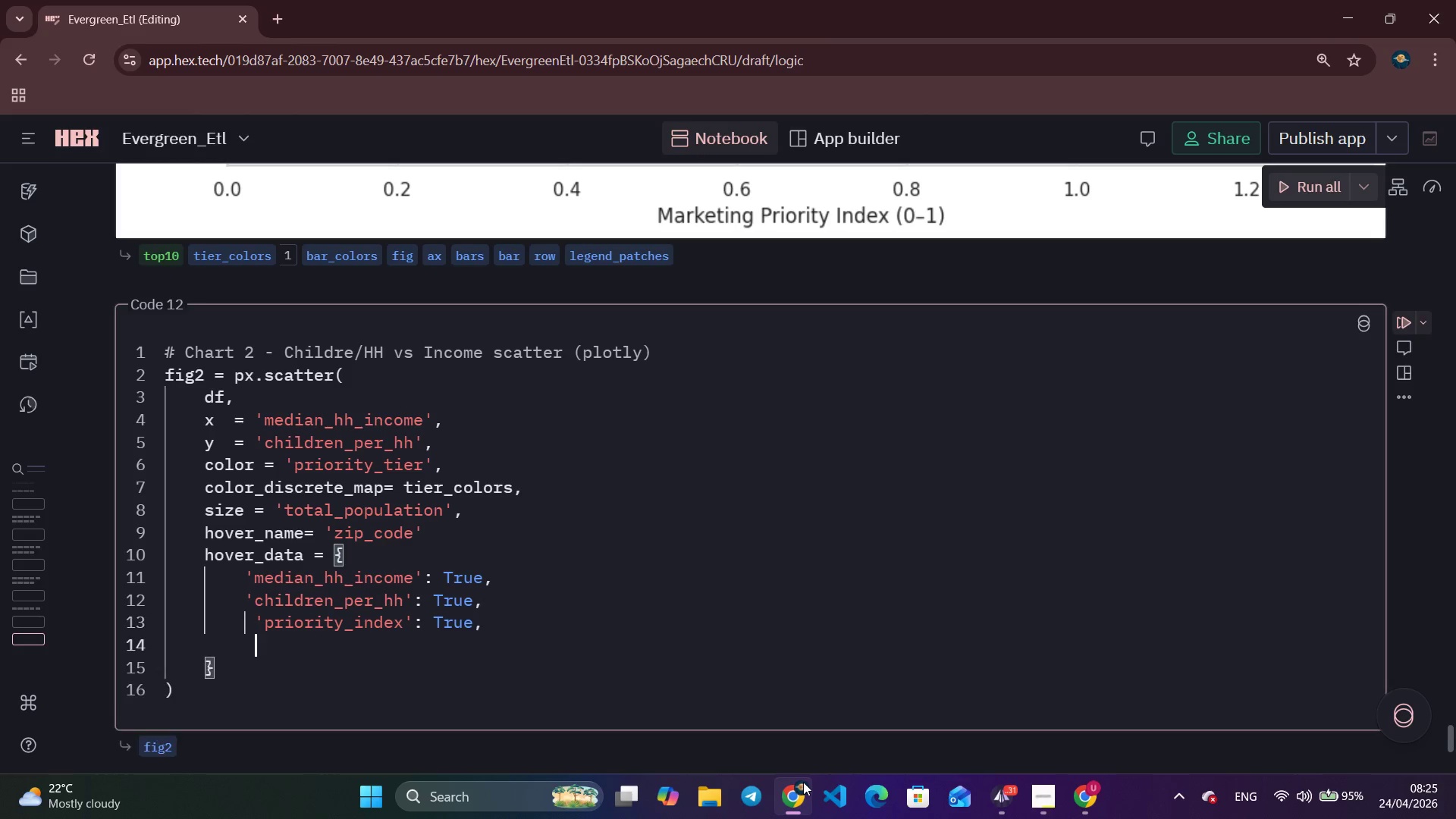 
key(Enter)
 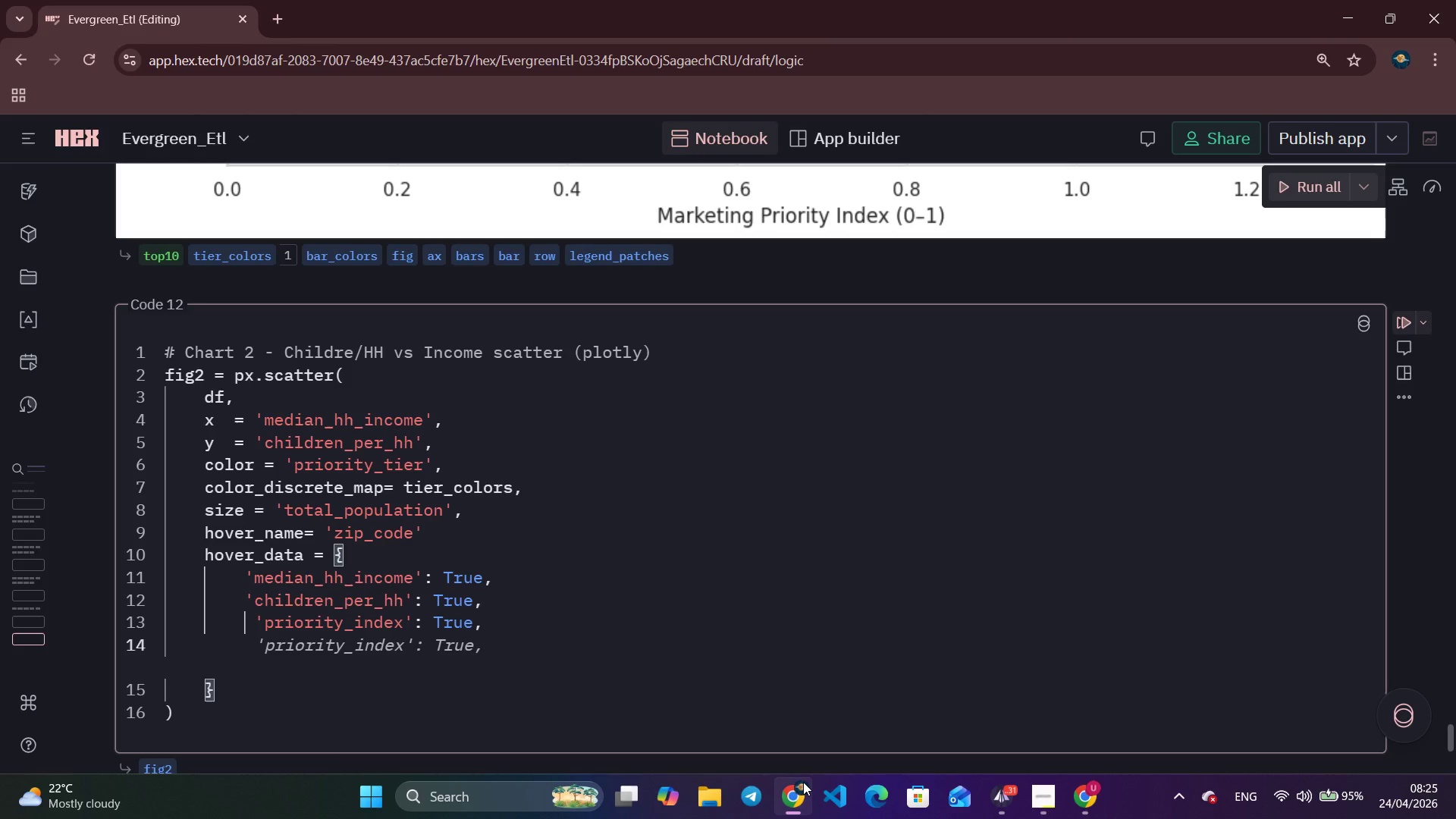 
key(ArrowUp)
 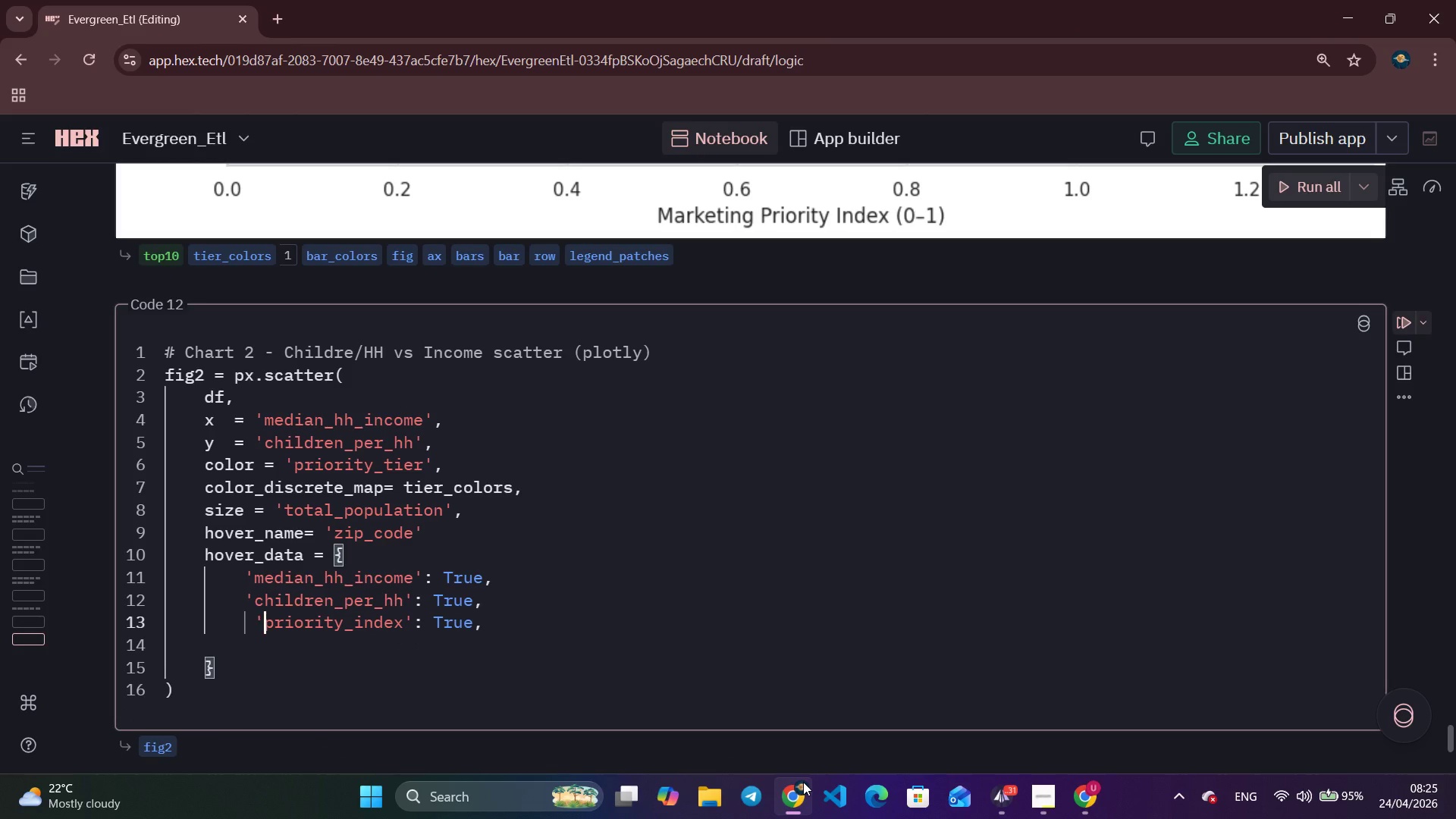 
key(ArrowRight)
 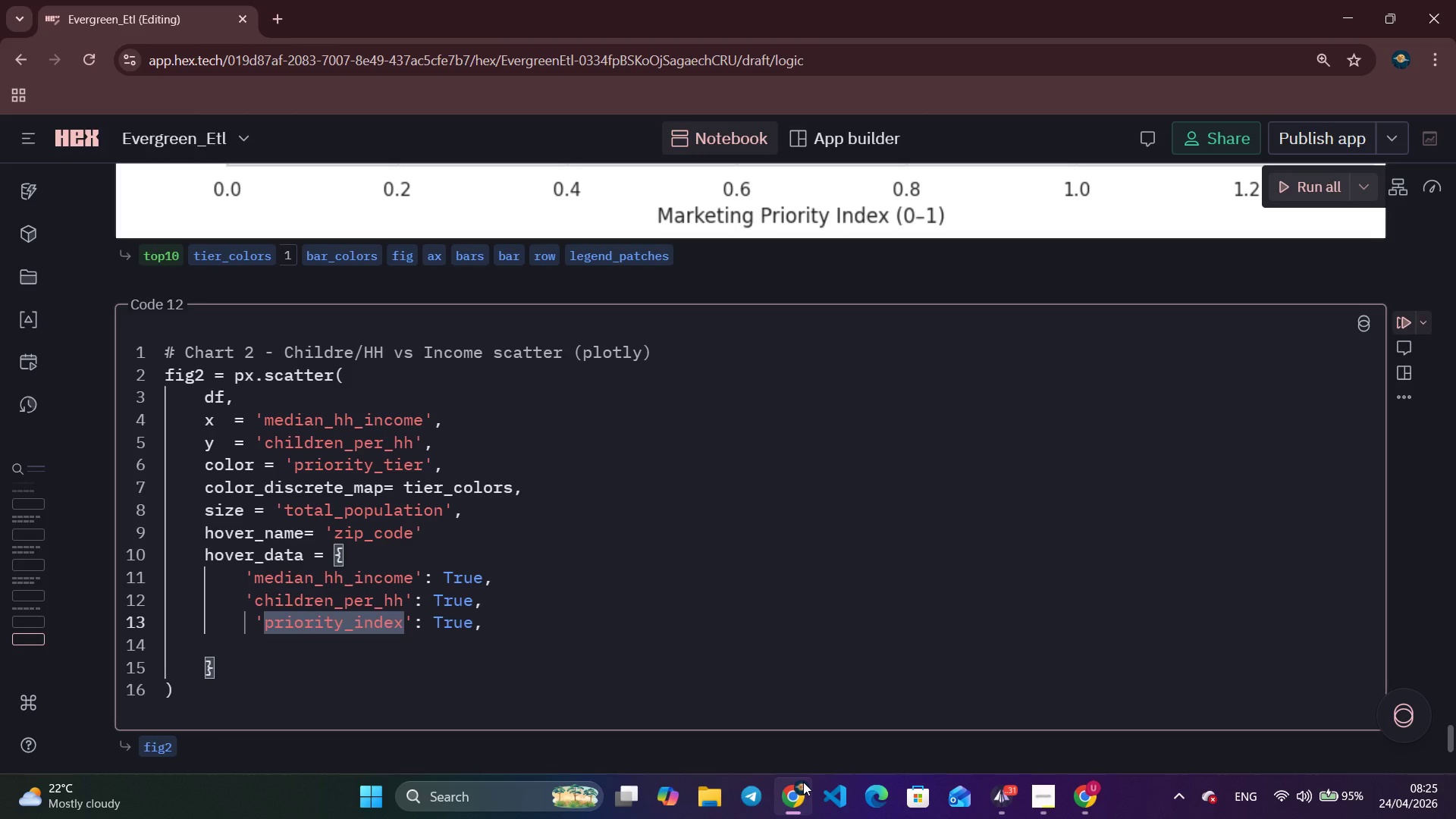 
key(ArrowLeft)
 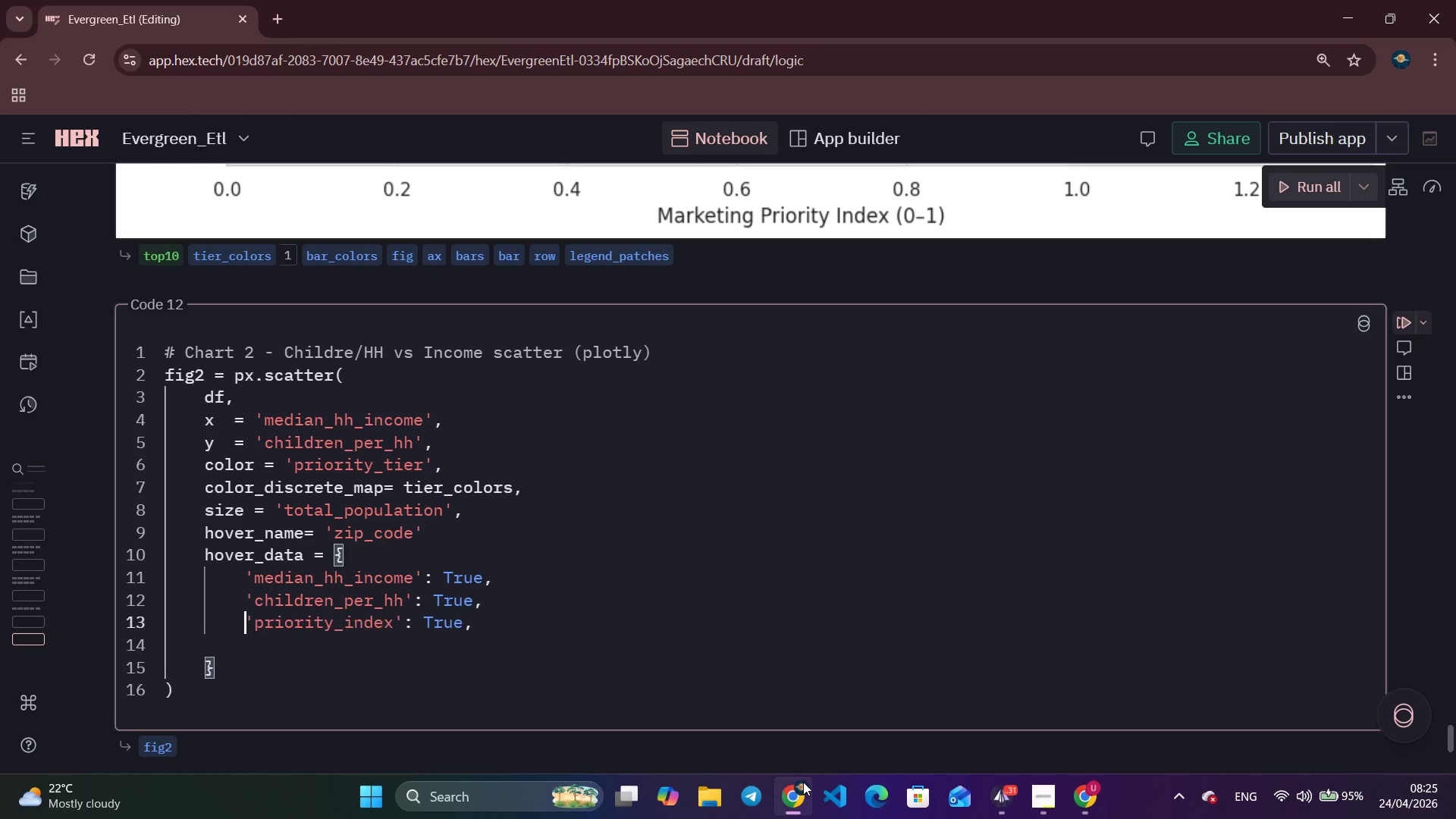 
key(Backspace)
 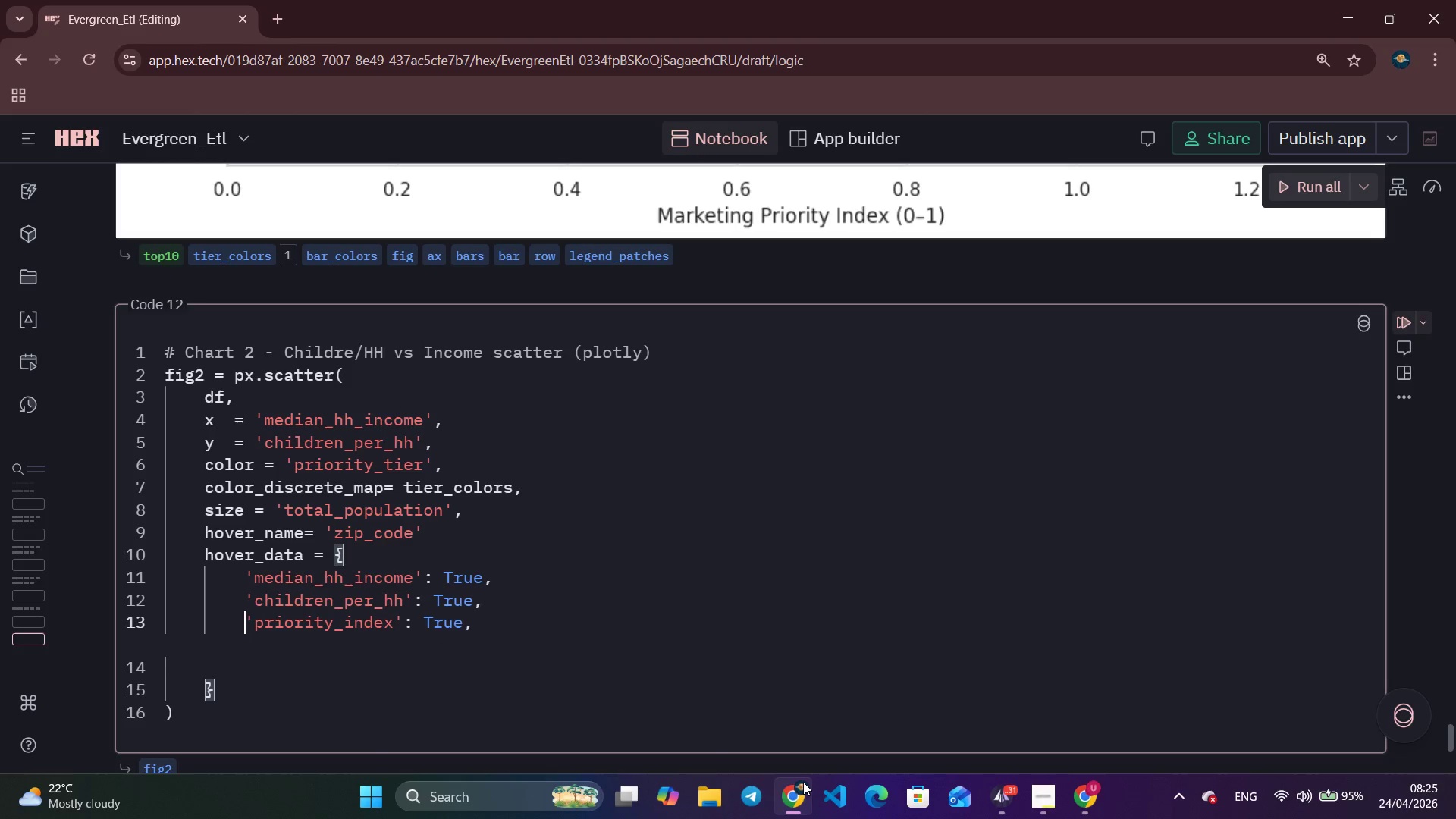 
key(ArrowDown)
 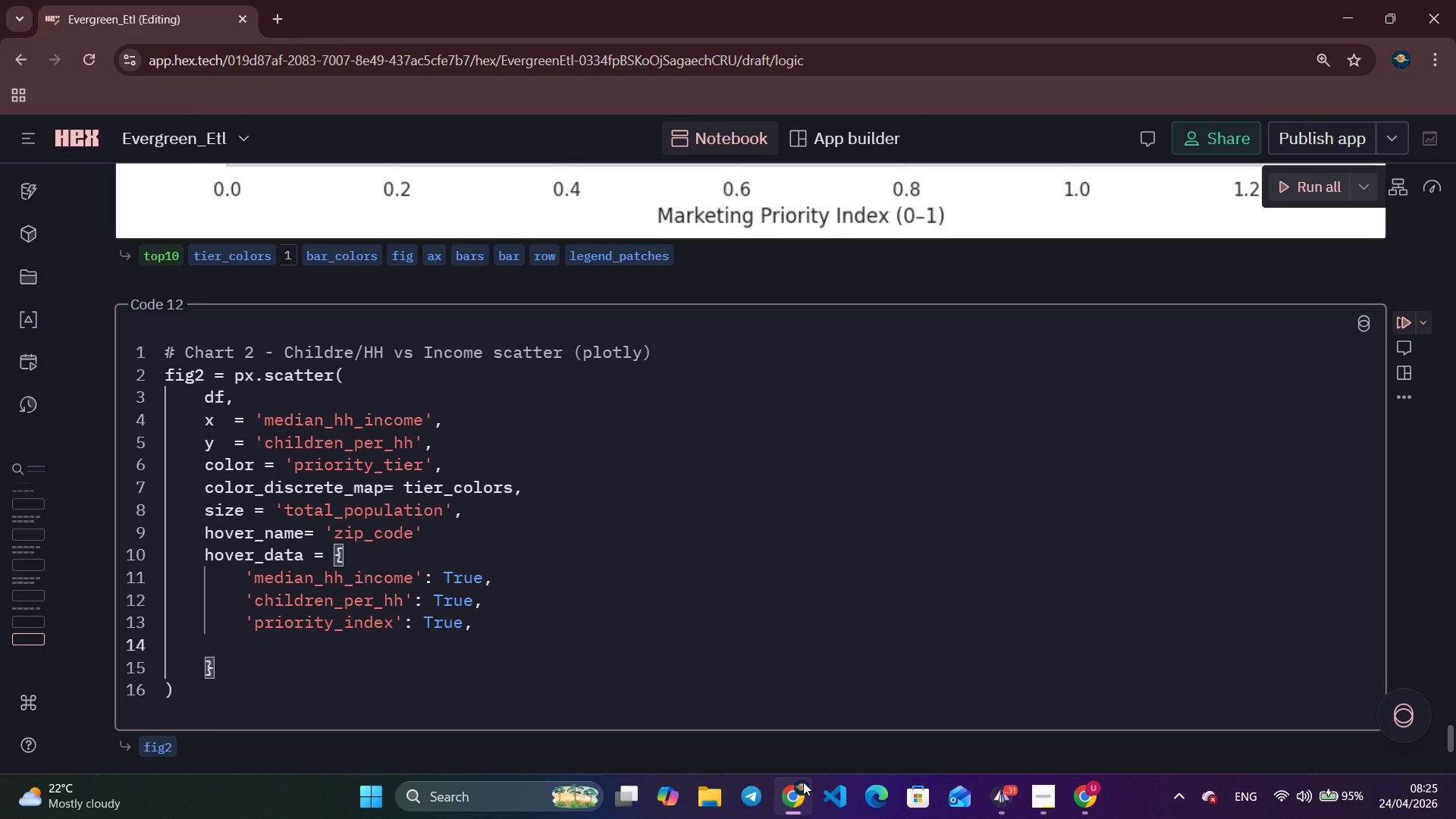 
type(         [Insert])
key(Backspace)
type('total_pop)
key(Tab)
 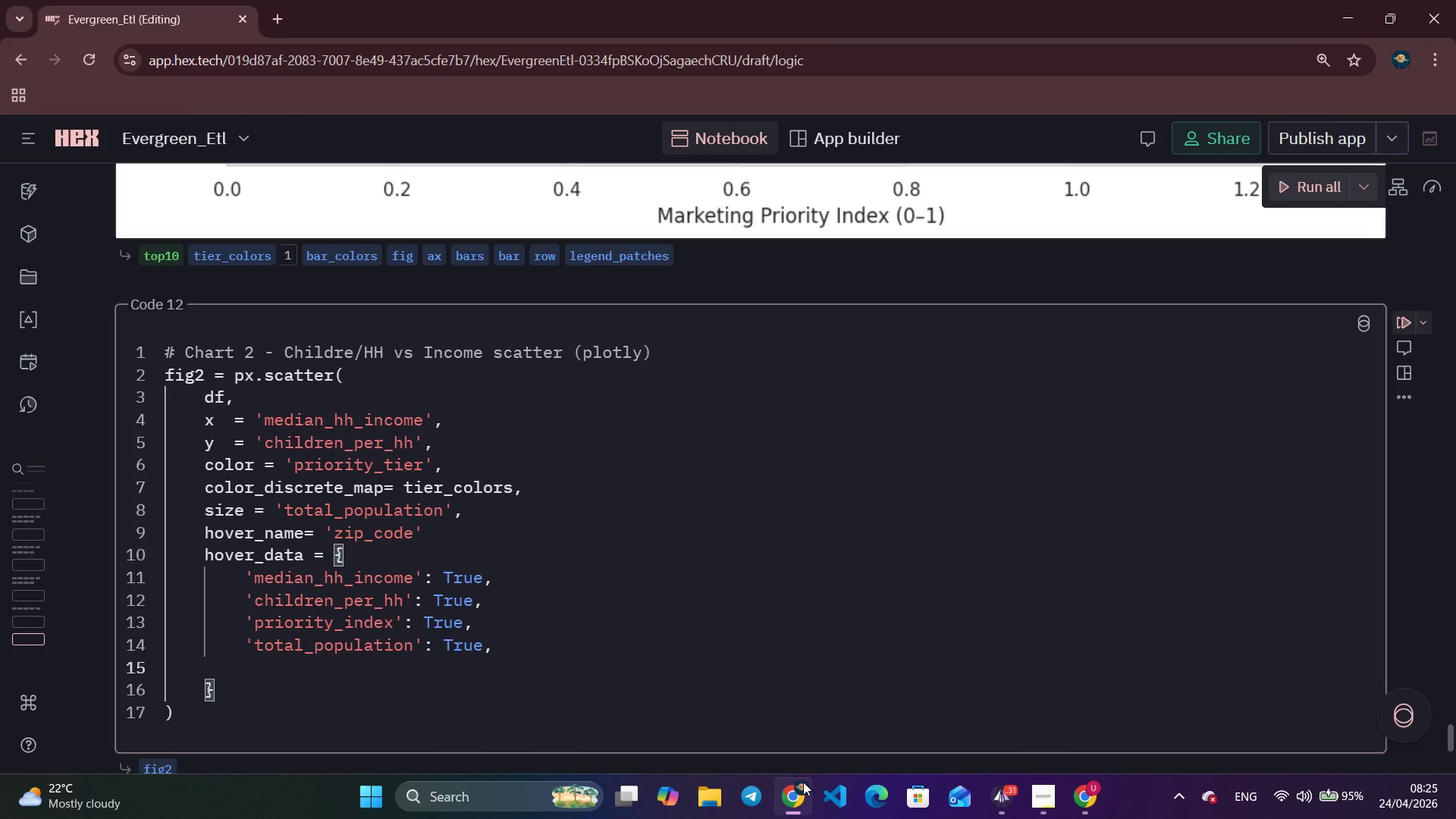 
wait(5.12)
 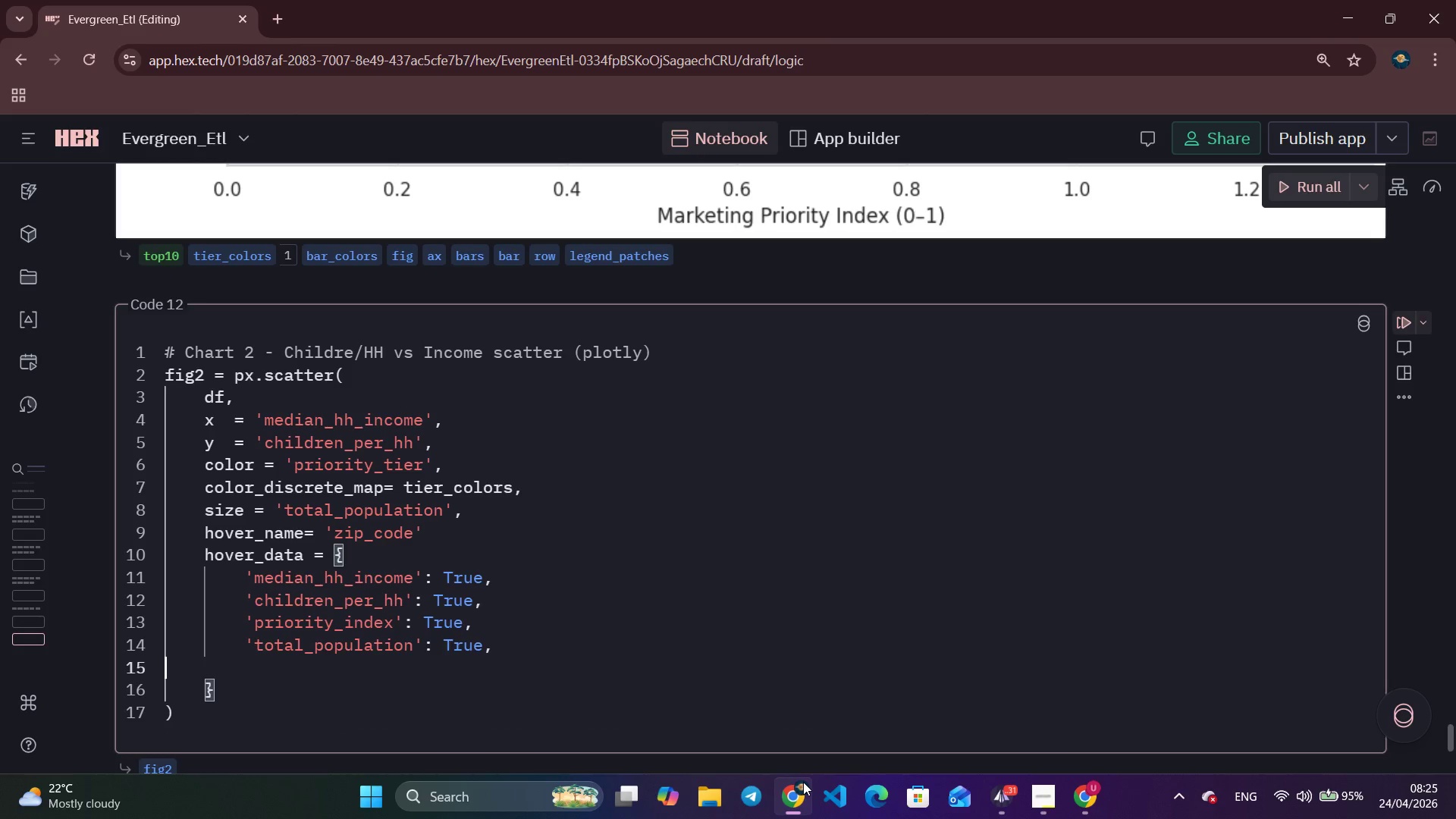 
left_click([622, 612])
 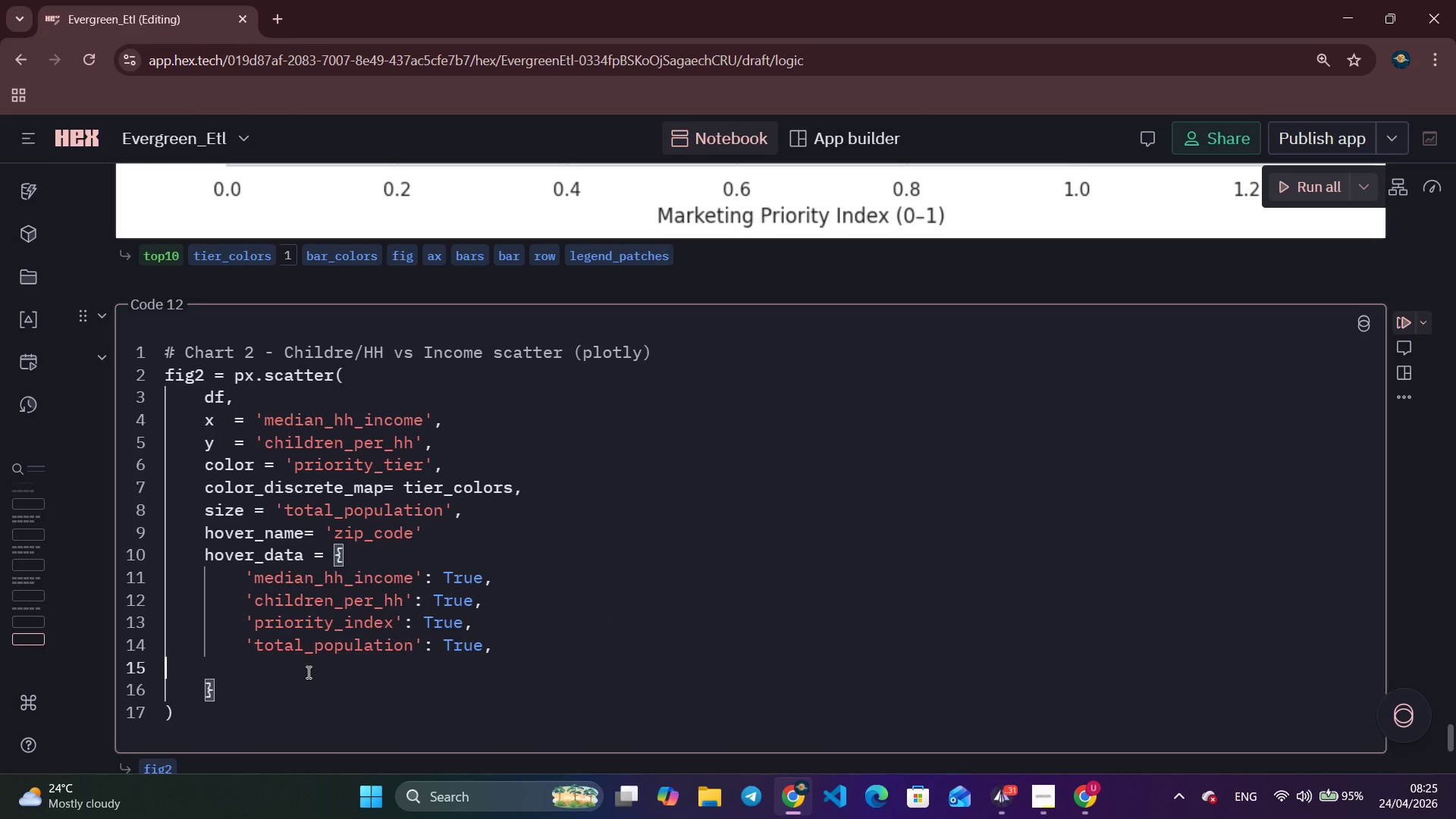 
key(Backspace)
 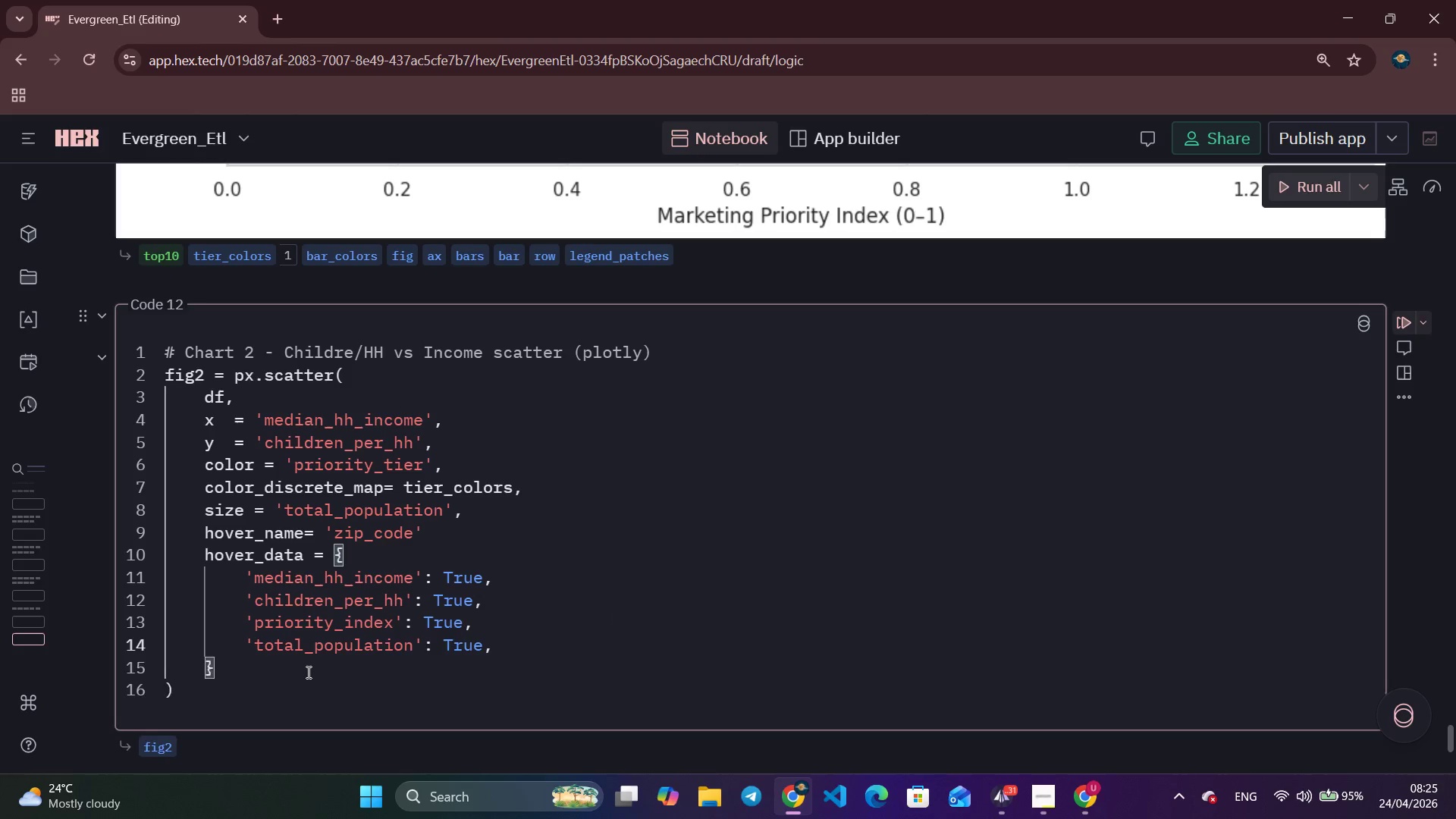 
left_click([307, 672])
 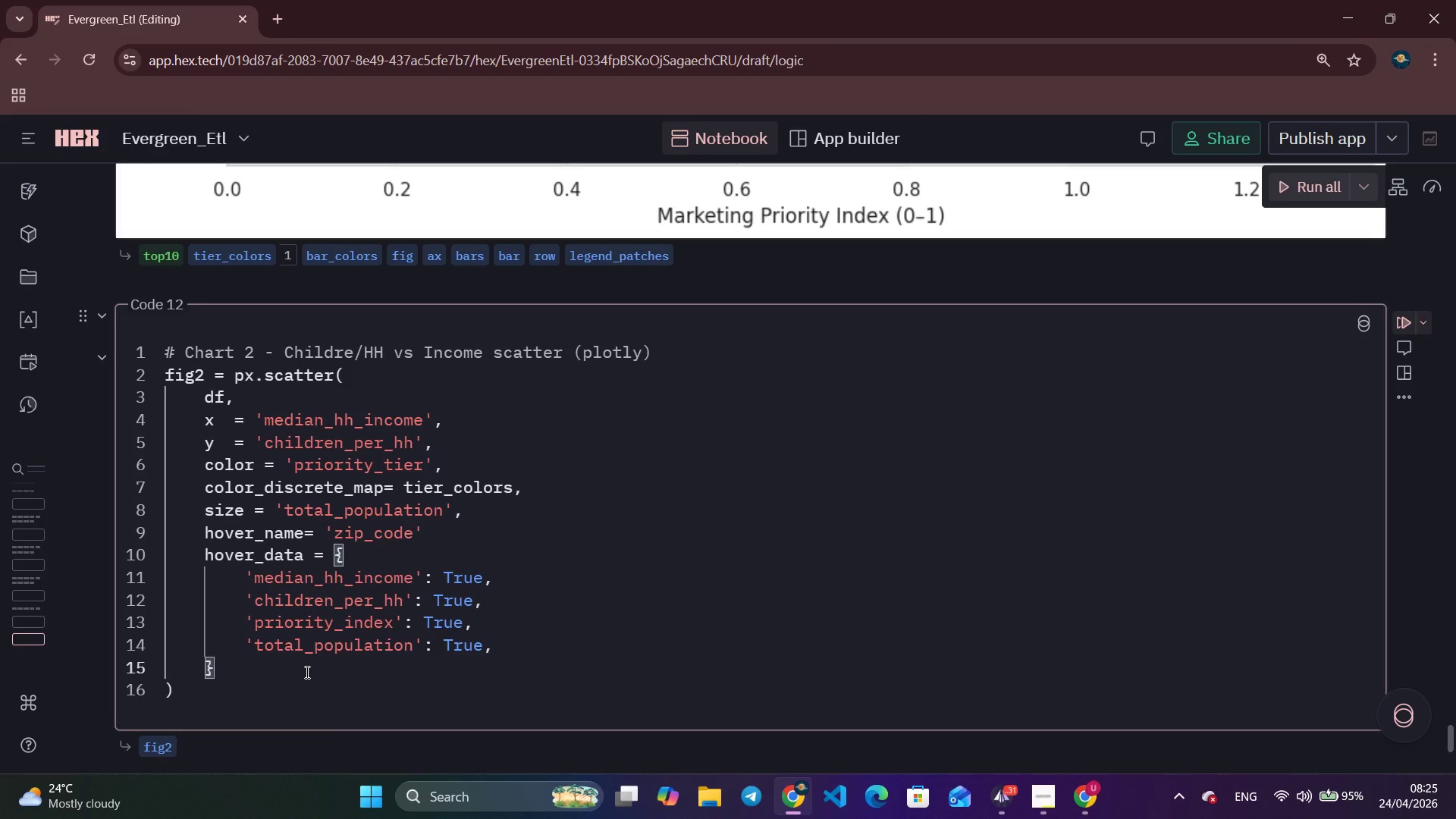 
key(Comma)
 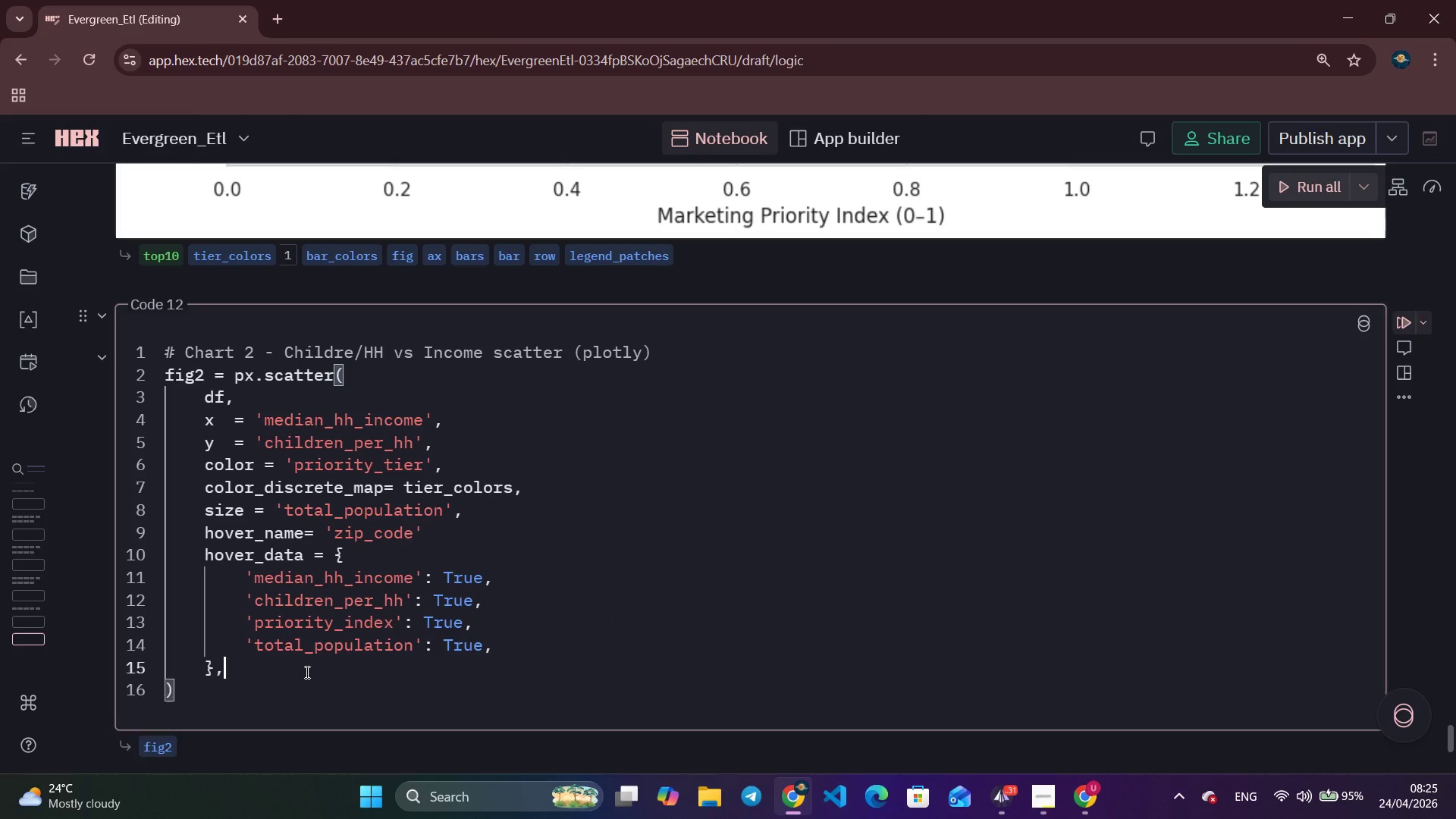 
key(Enter)
 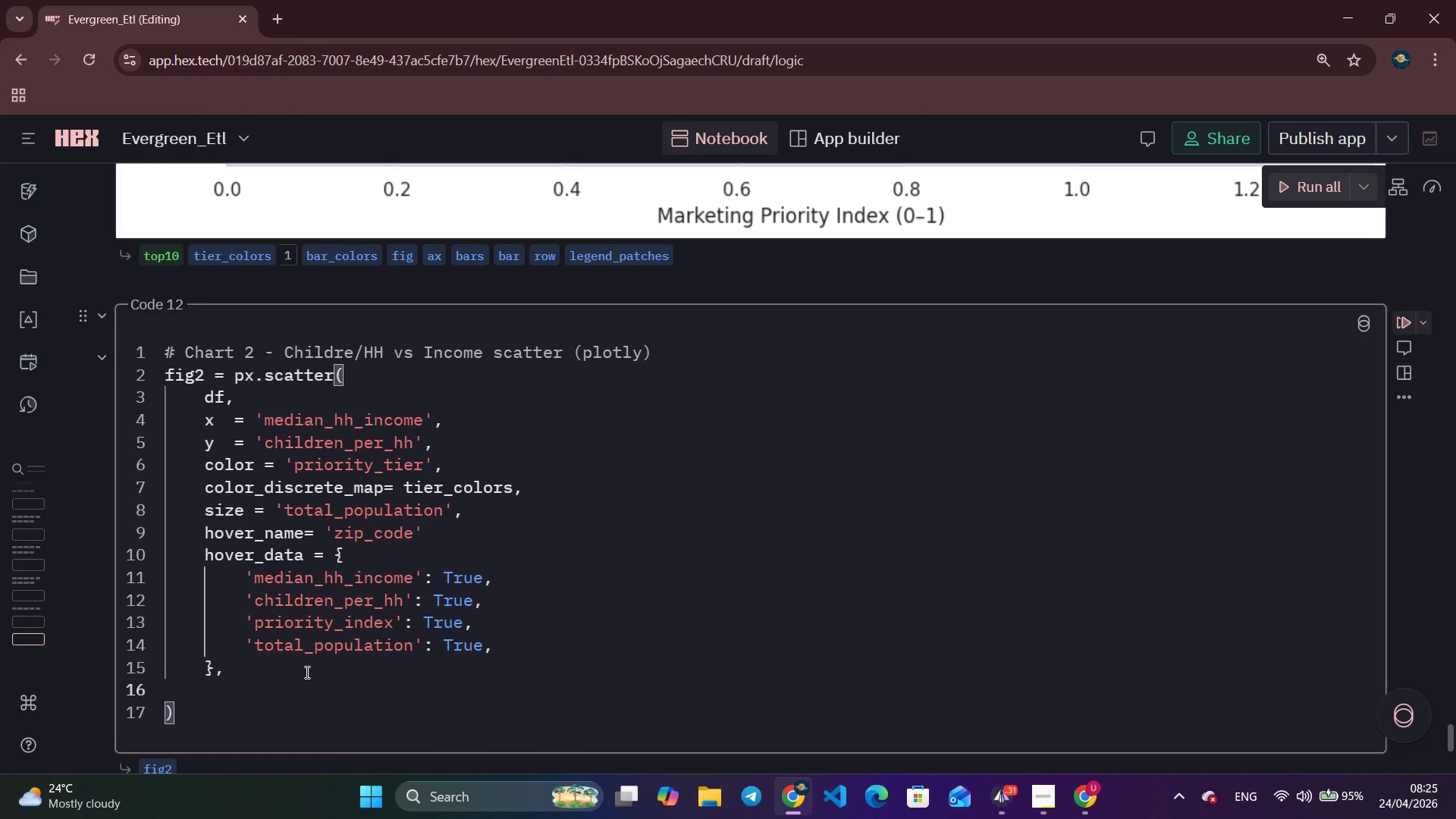 
type(labels = {)
 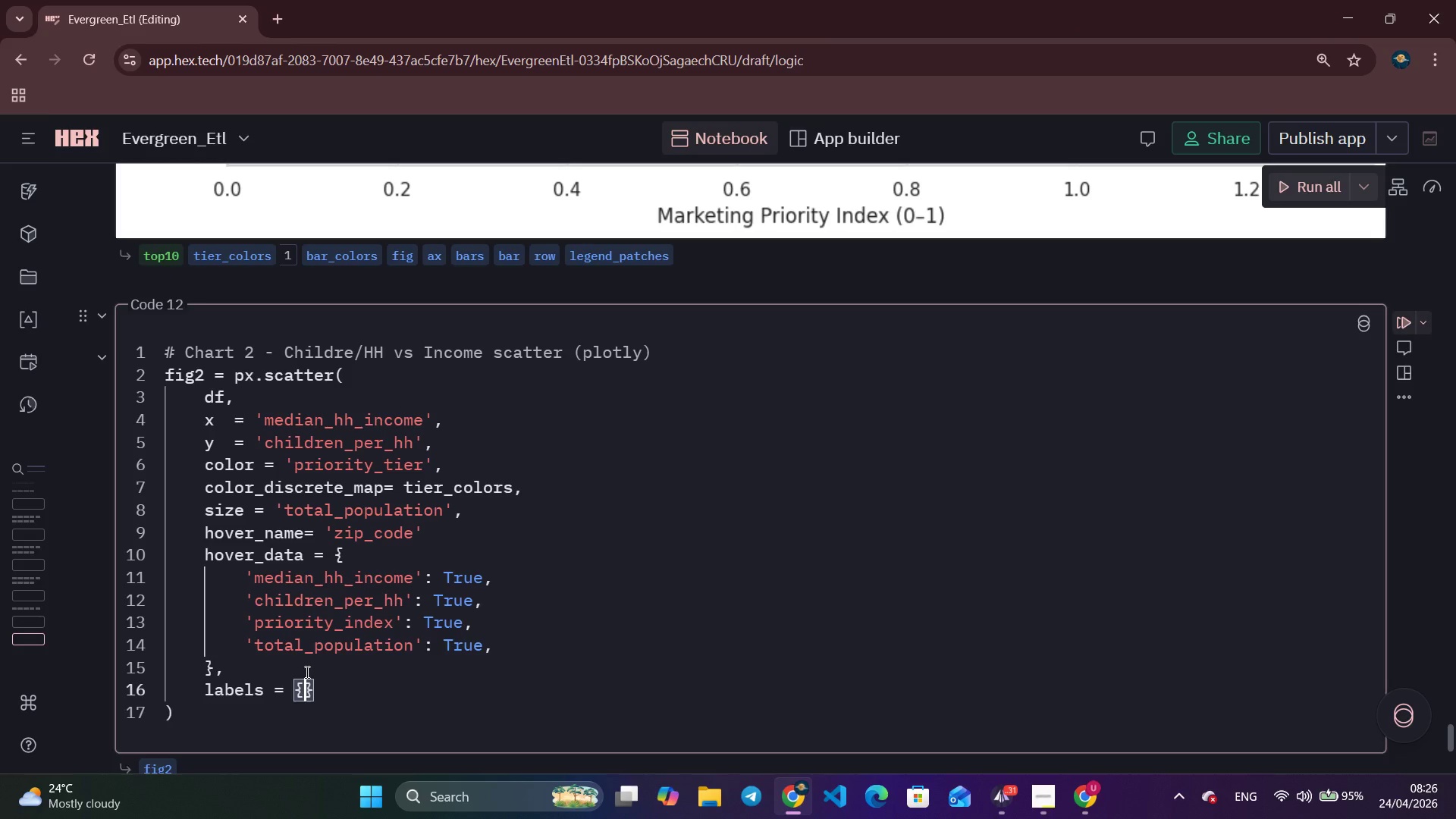 
key(Enter)
 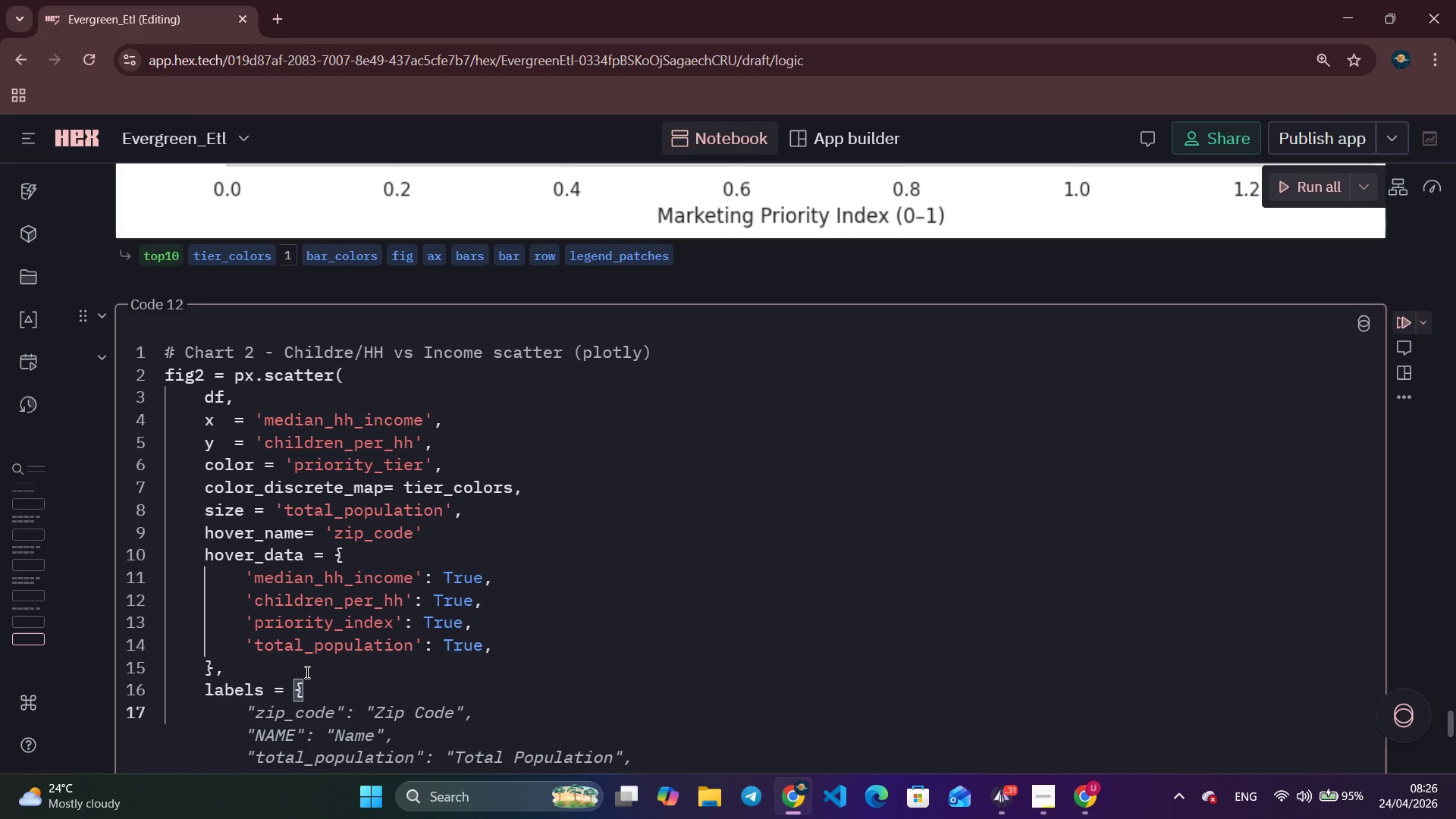 
wait(6.27)
 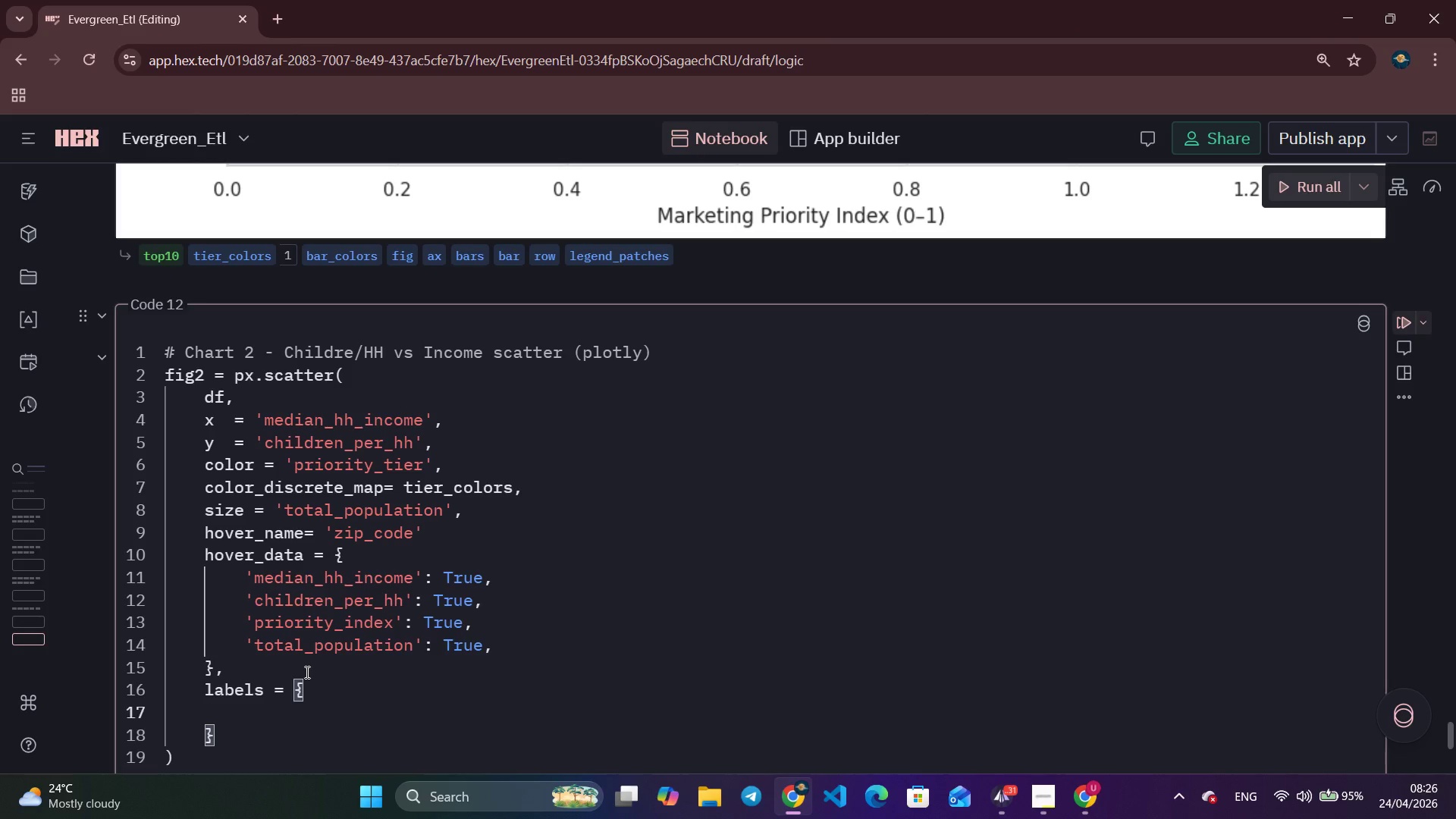 
scroll: coordinate [305, 670], scroll_direction: down, amount: 5.0
 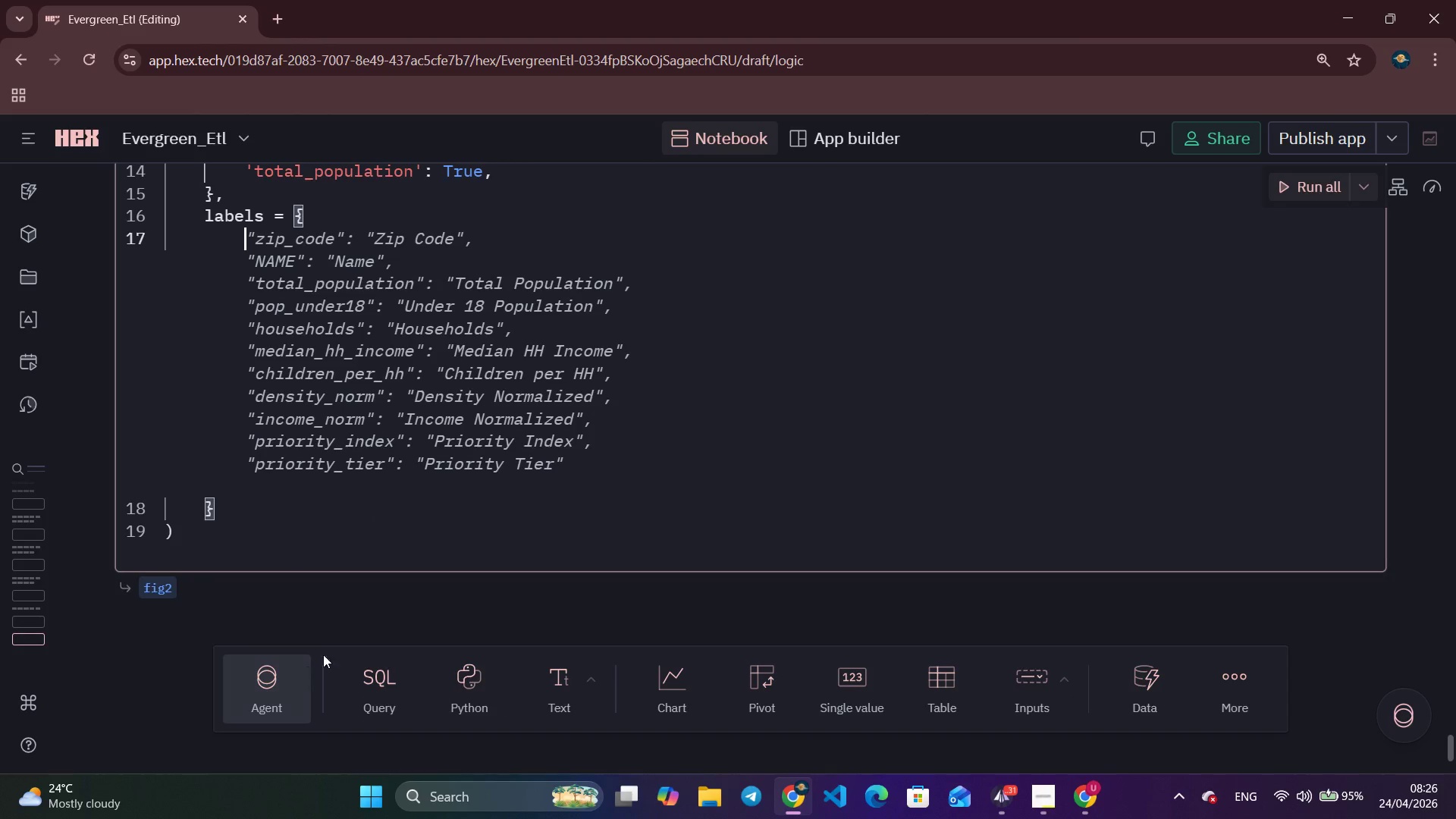 
scroll: coordinate [406, 593], scroll_direction: up, amount: 1.0
 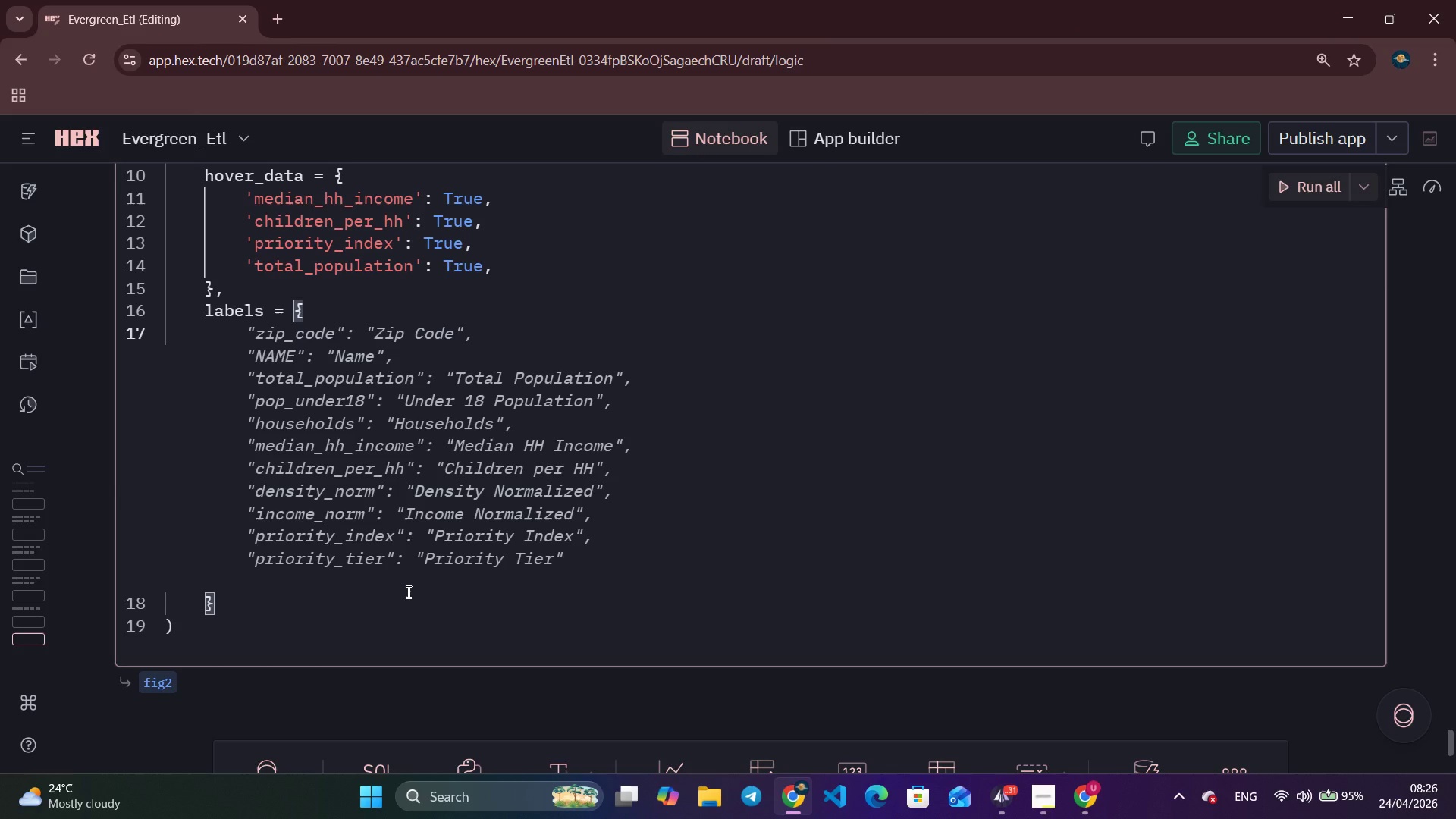 
type(median)
key(Backspace)
key(Backspace)
key(Backspace)
key(Backspace)
key(Backspace)
key(Backspace)
type('median_hh_income)
 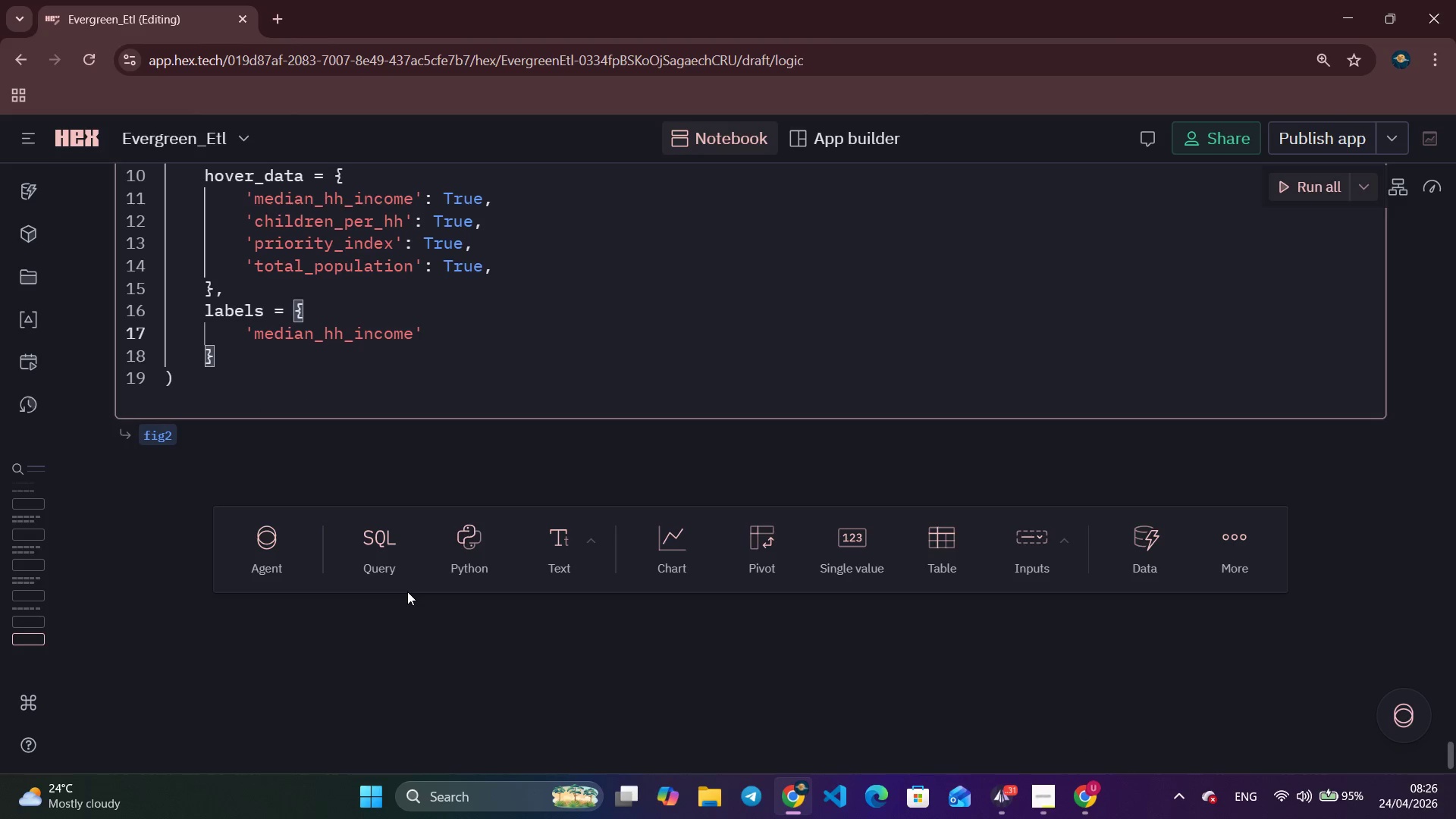 
key(ArrowRight)
 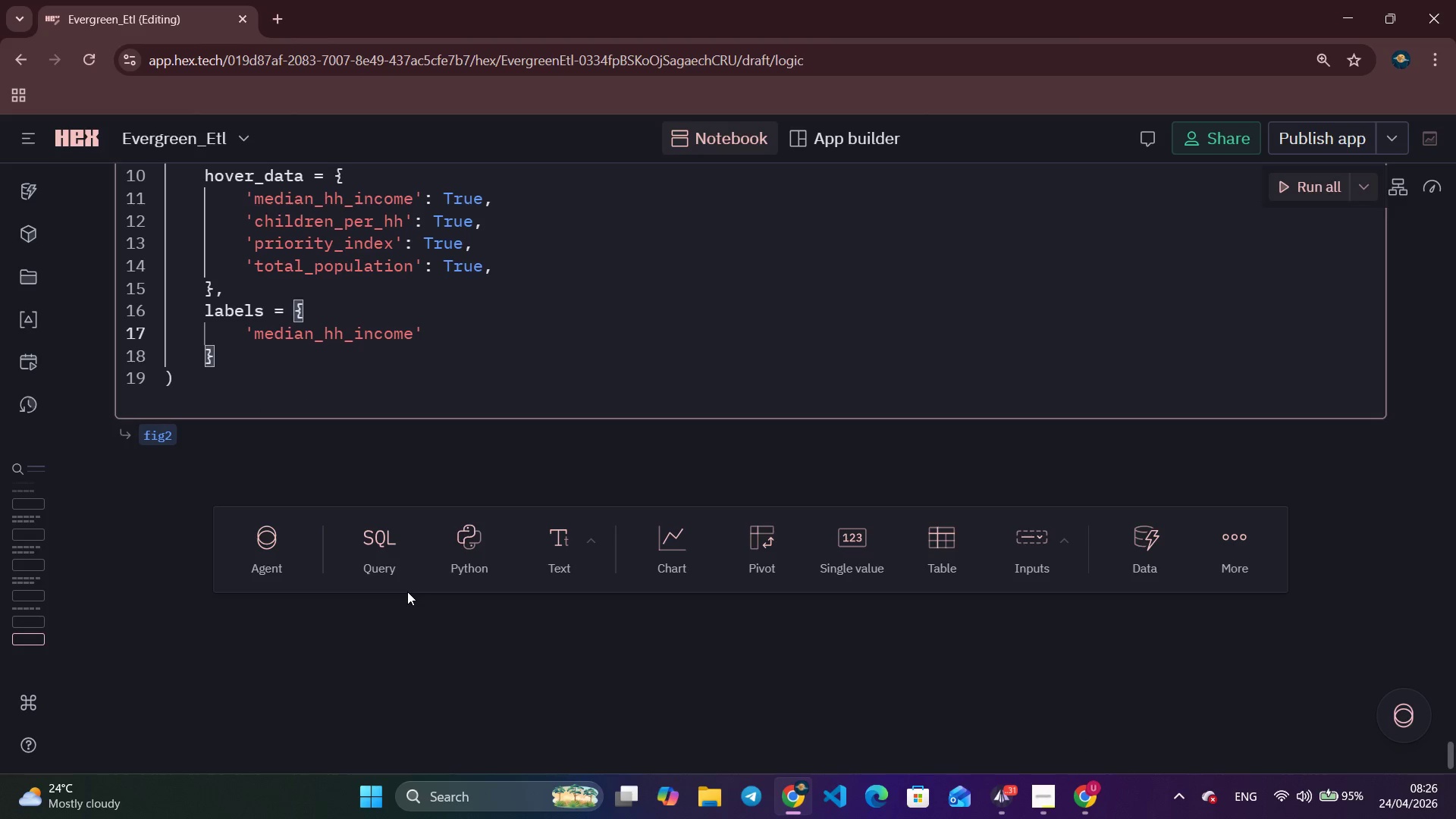 
type(: 'Median ho)
key(Backspace)
key(Backspace)
key(Backspace)
type( Houes)
key(Backspace)
key(Backspace)
type(sehold Income ($)
 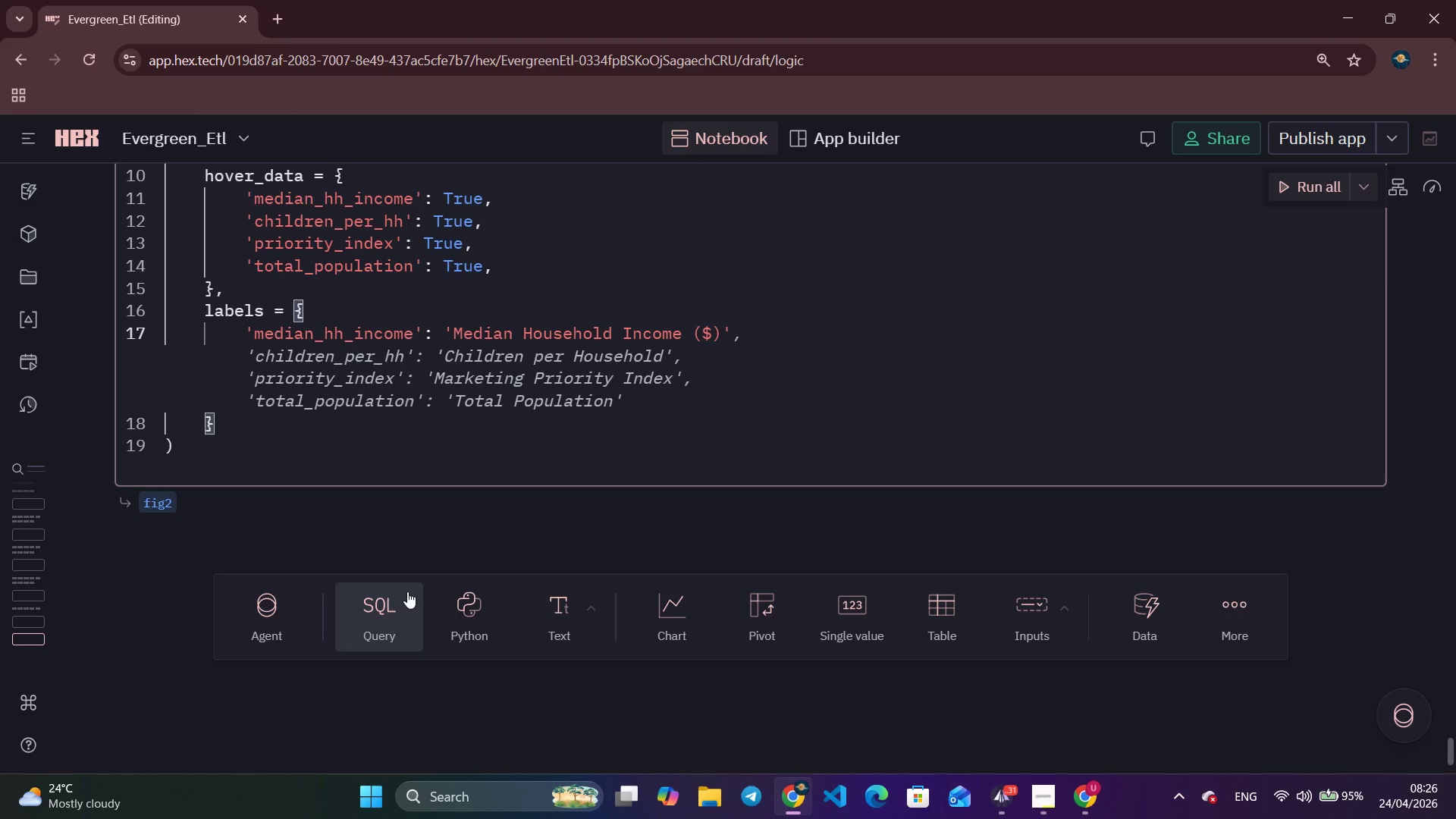 
key(ArrowRight)
 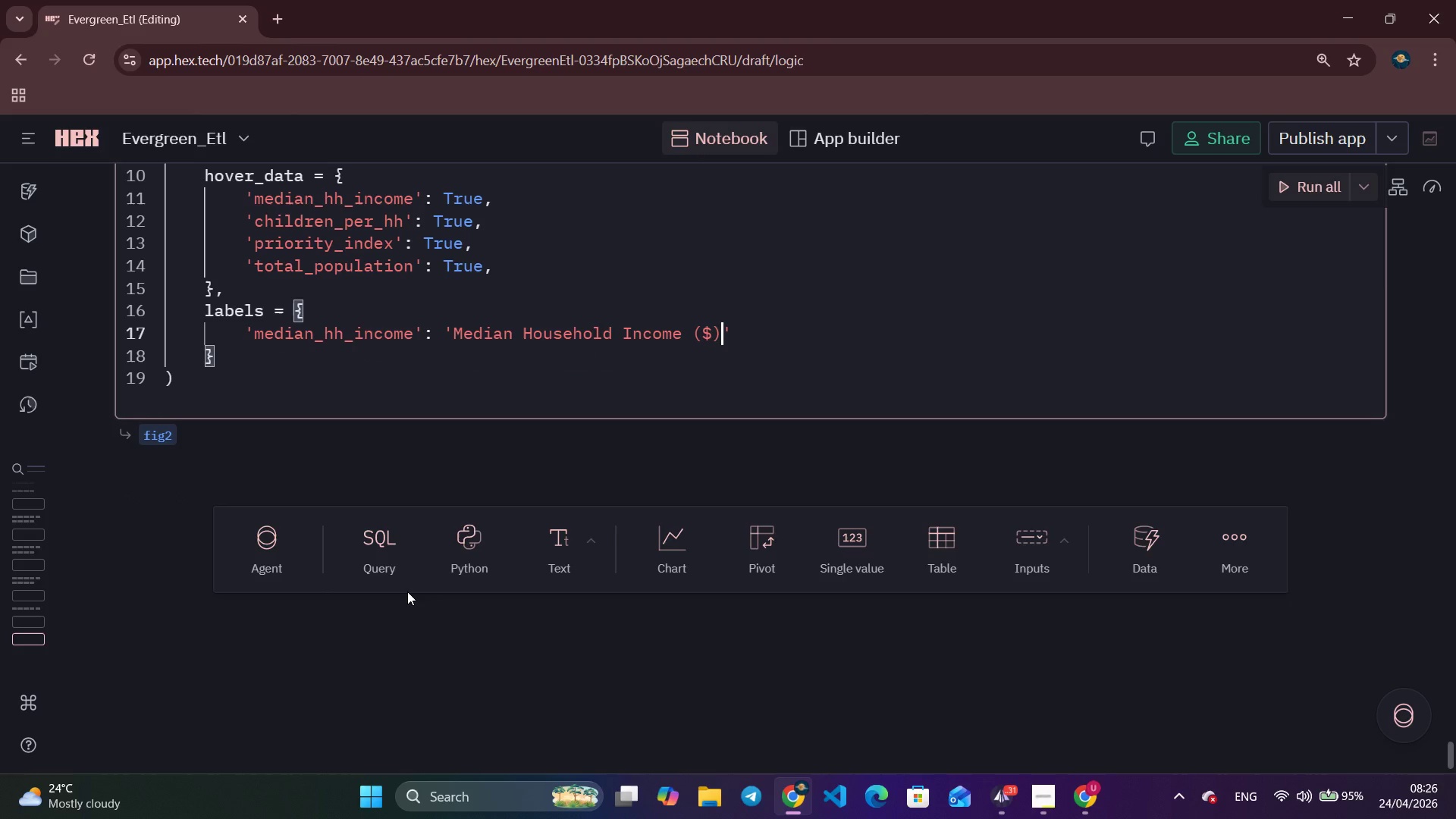 
key(ArrowRight)
 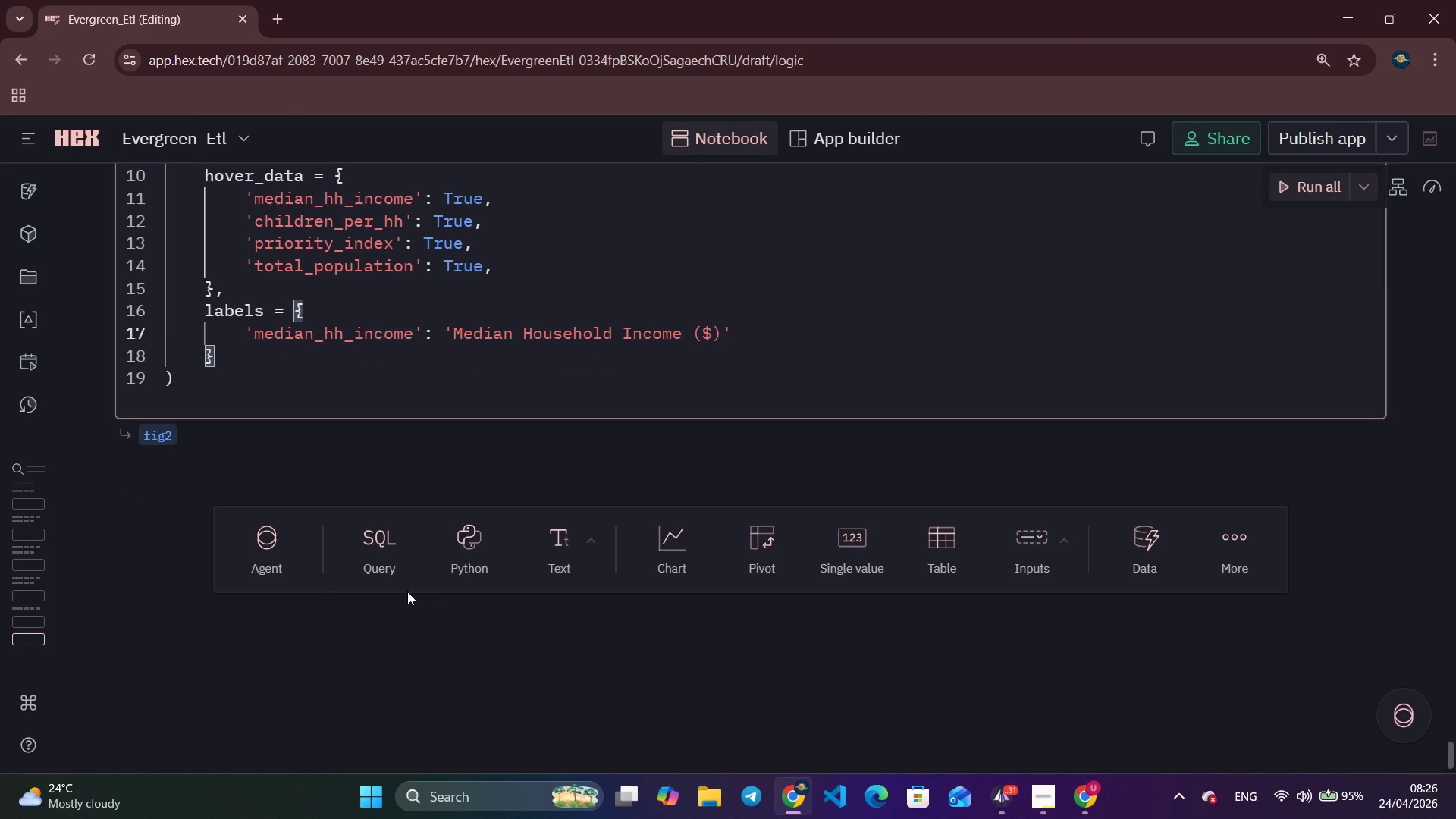 
key(Comma)
 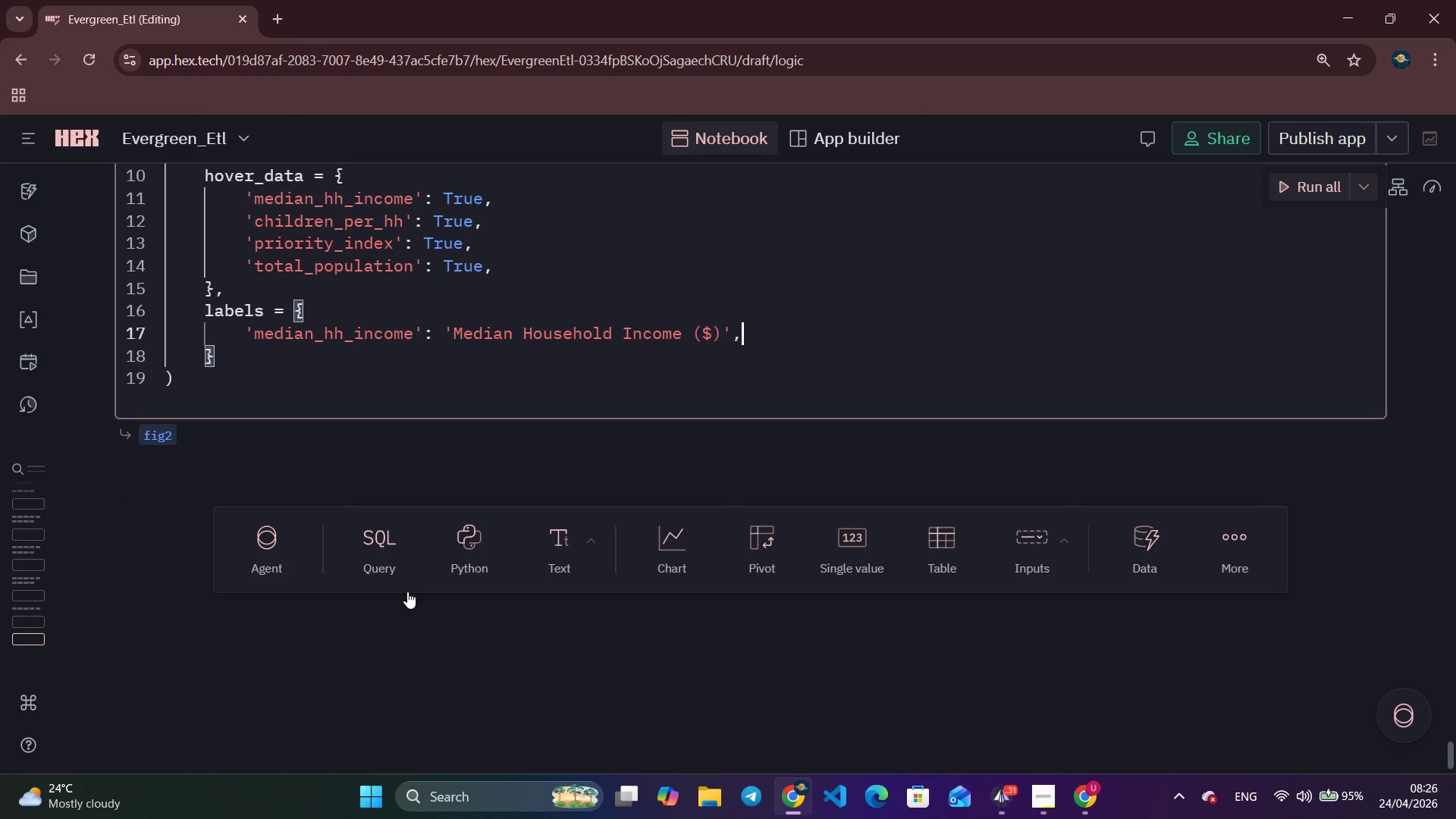 
key(Enter)
 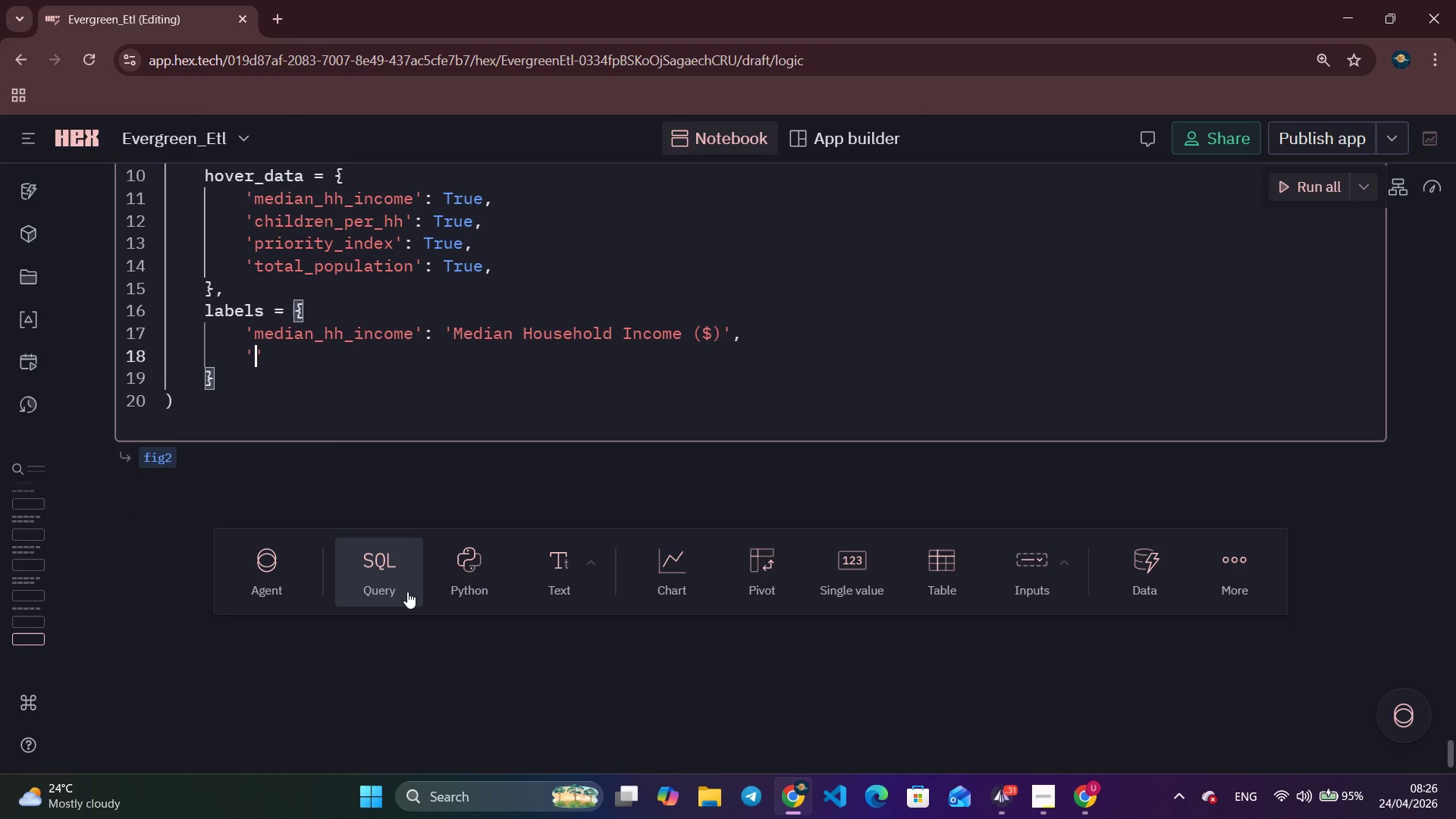 
type('childre)
 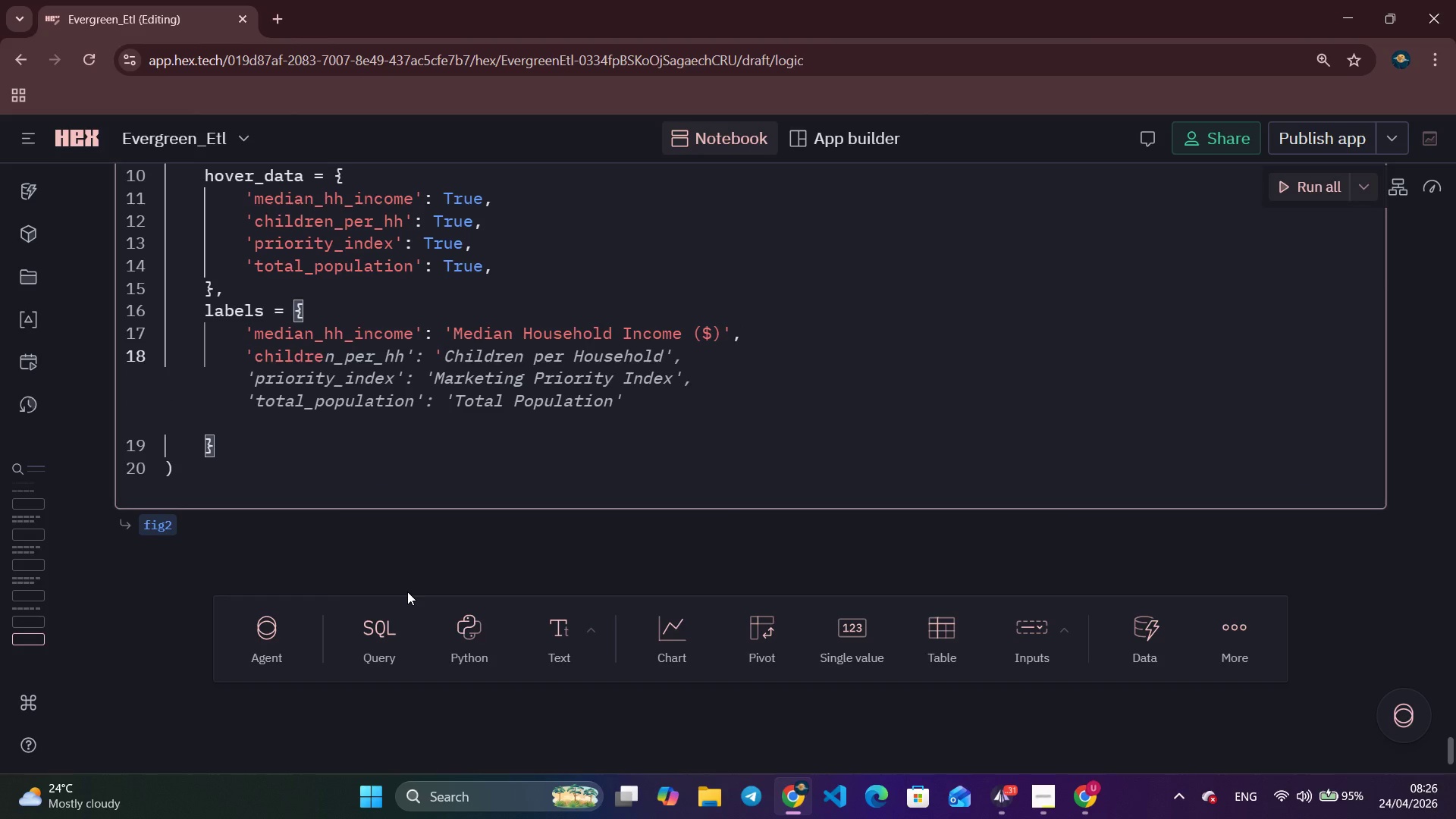 
key(Control+ArrowRight)
 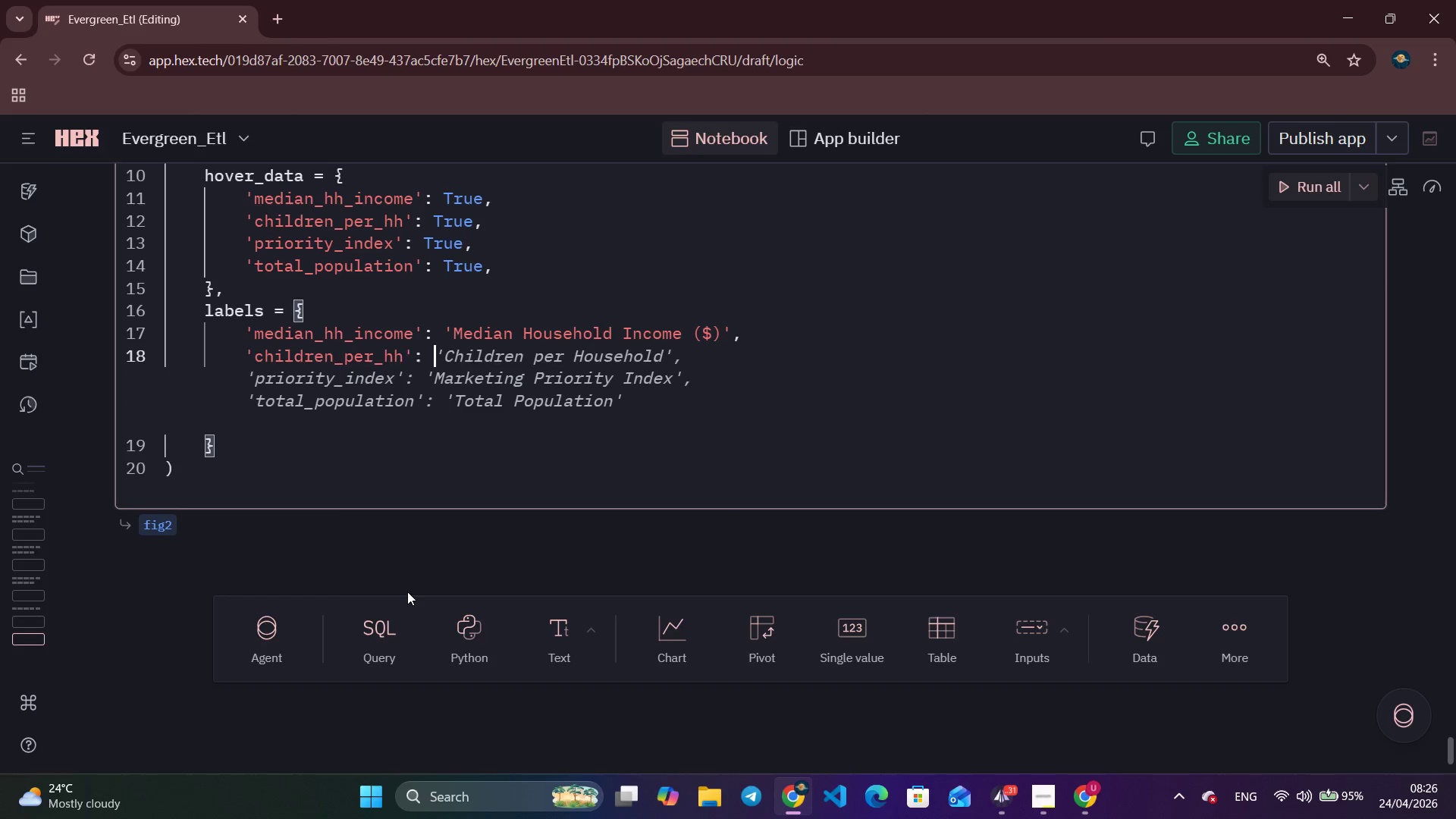 
key(Control+ArrowRight)
 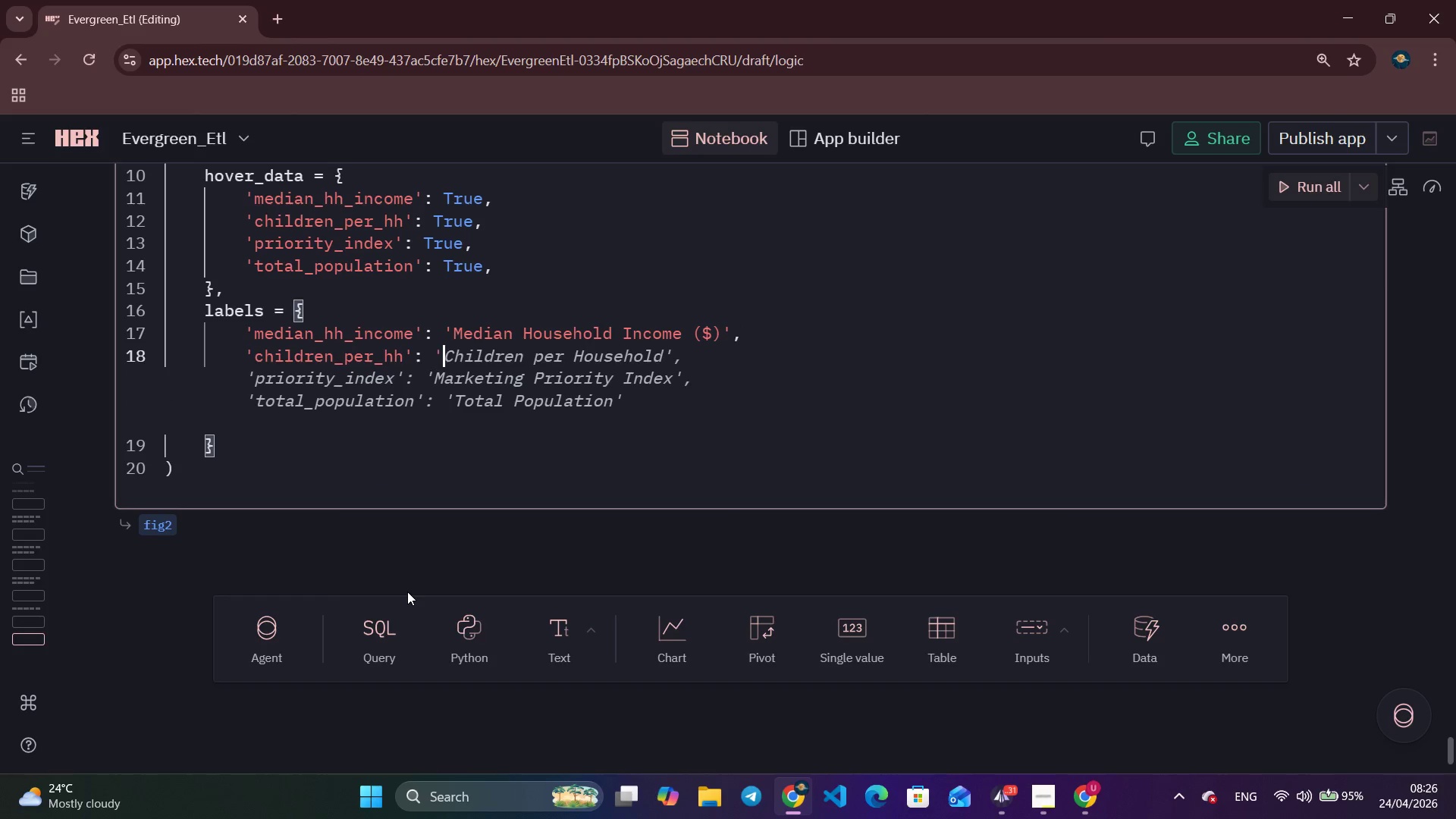 
key(Control+ArrowRight)
 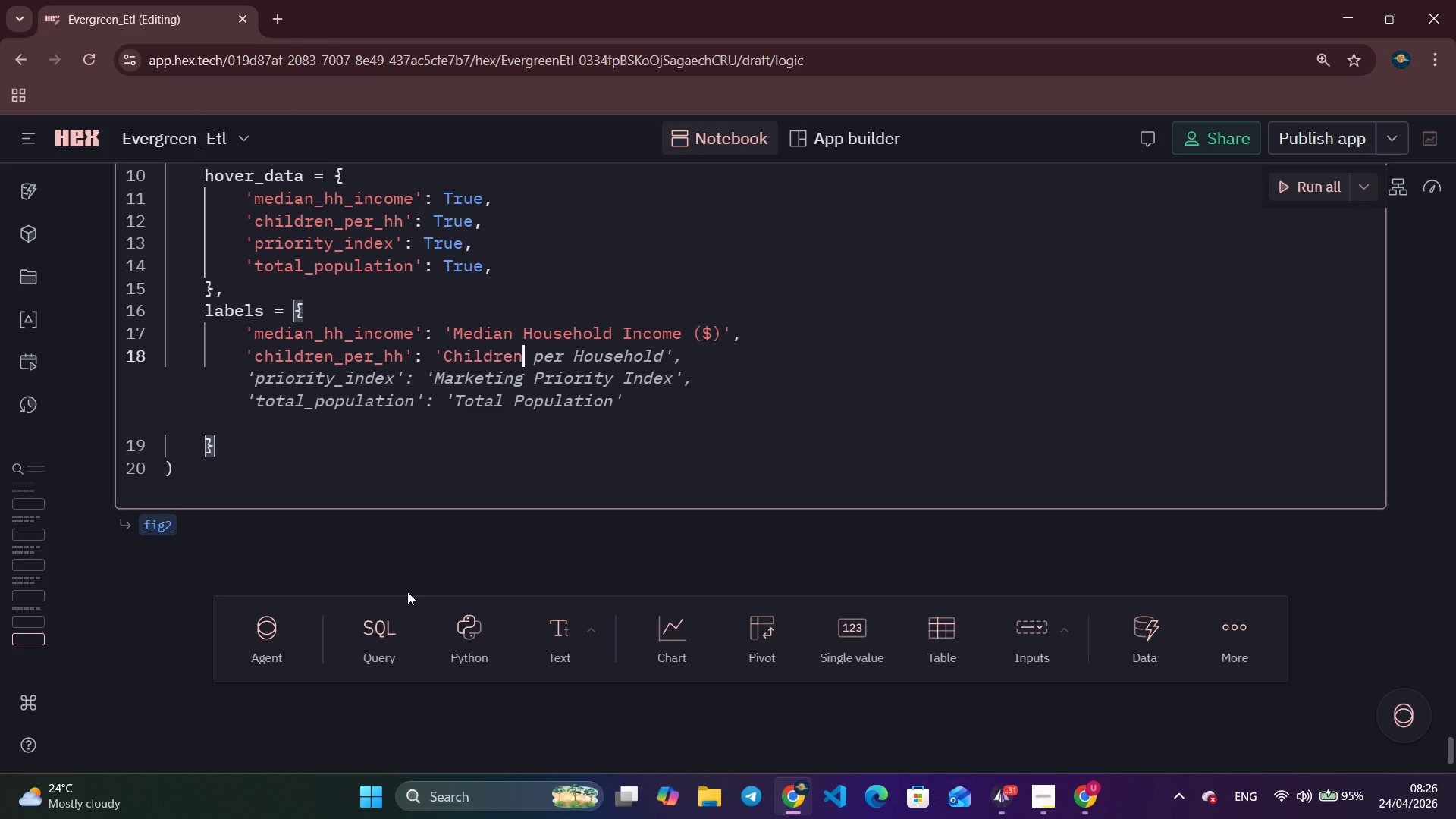 
key(Control+ArrowRight)
 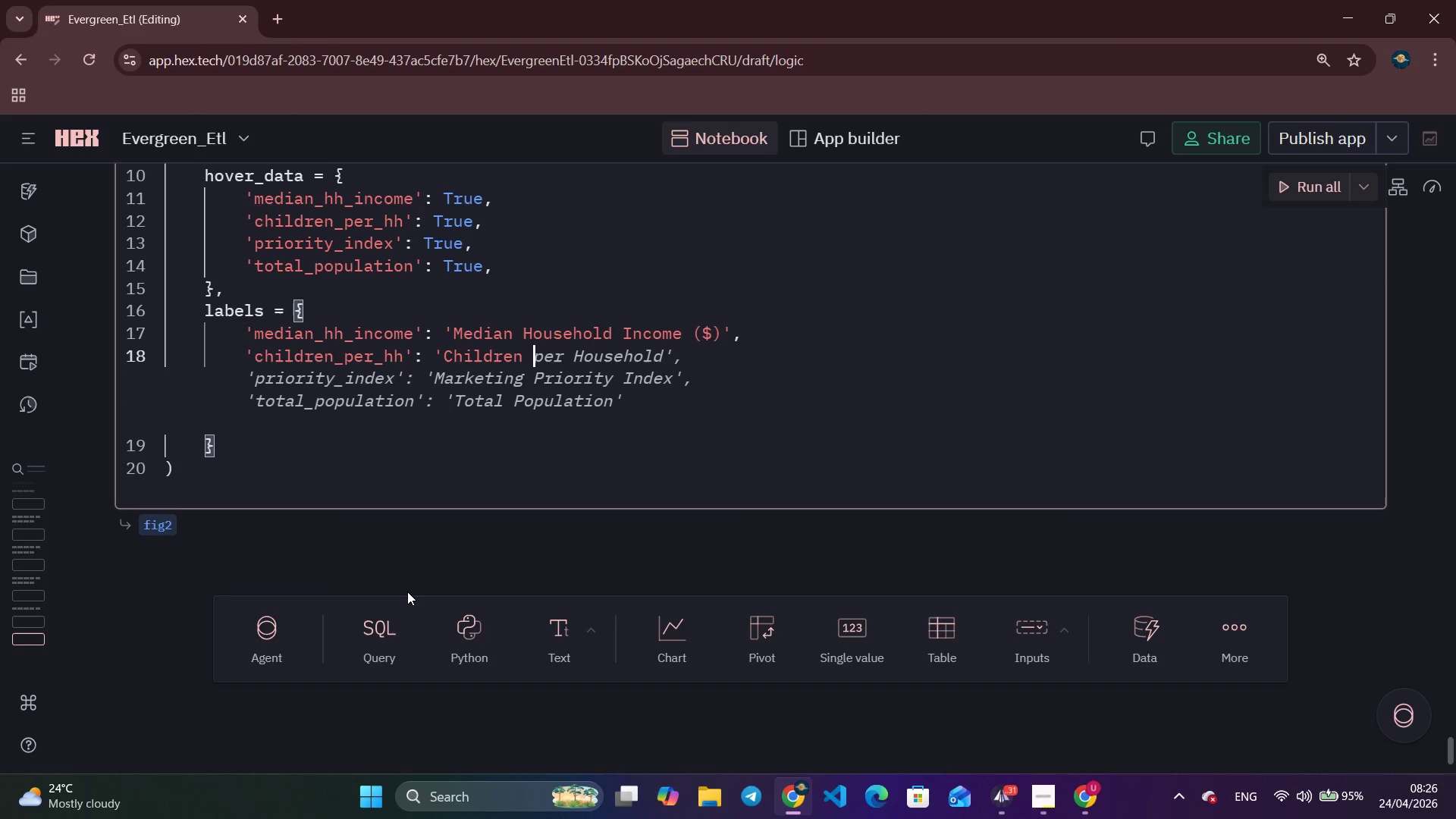 
key(Control+ArrowRight)
 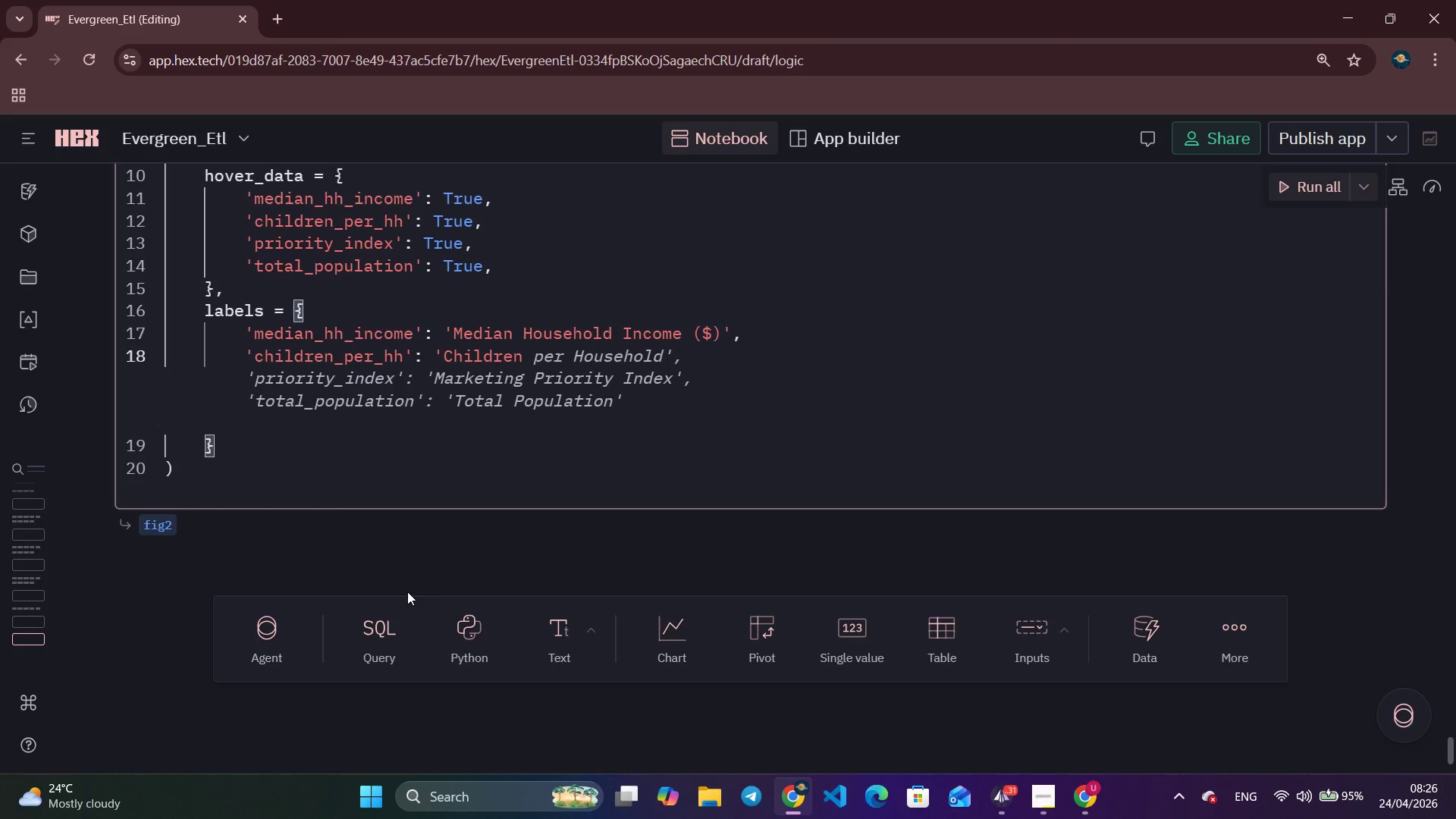 
key(Control+ArrowRight)
 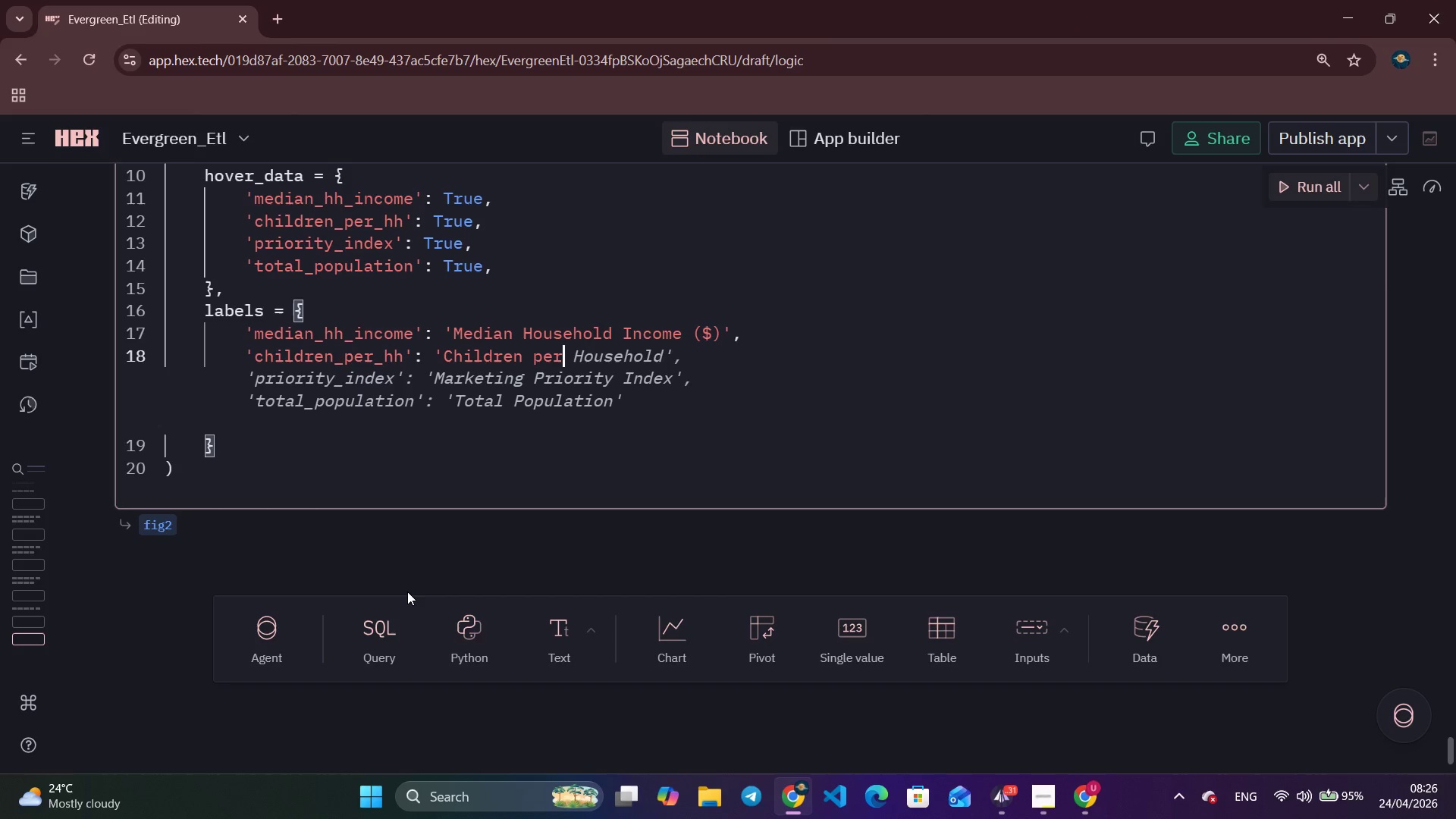 
wait(17.45)
 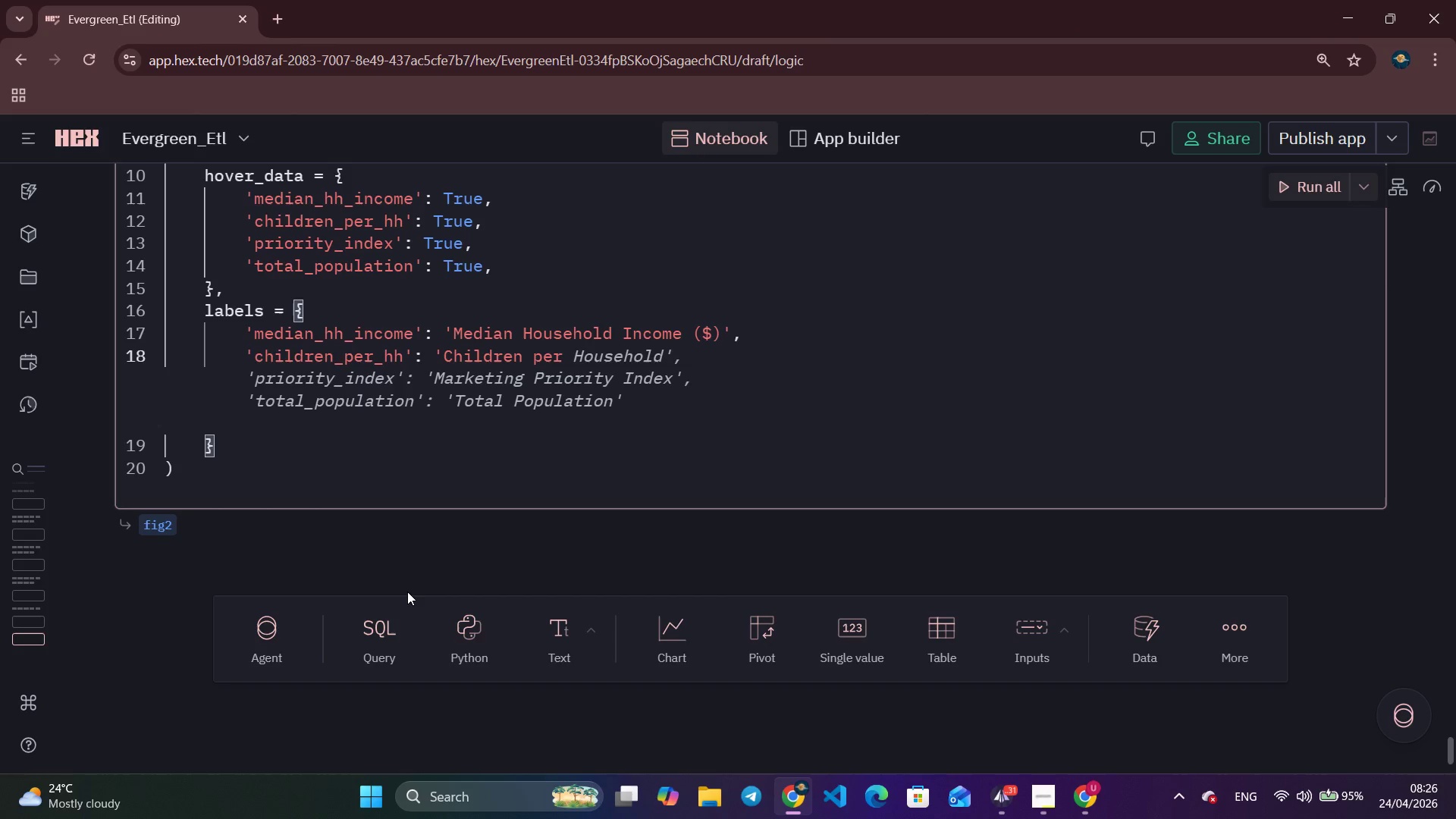 
key(Control+ArrowRight)
 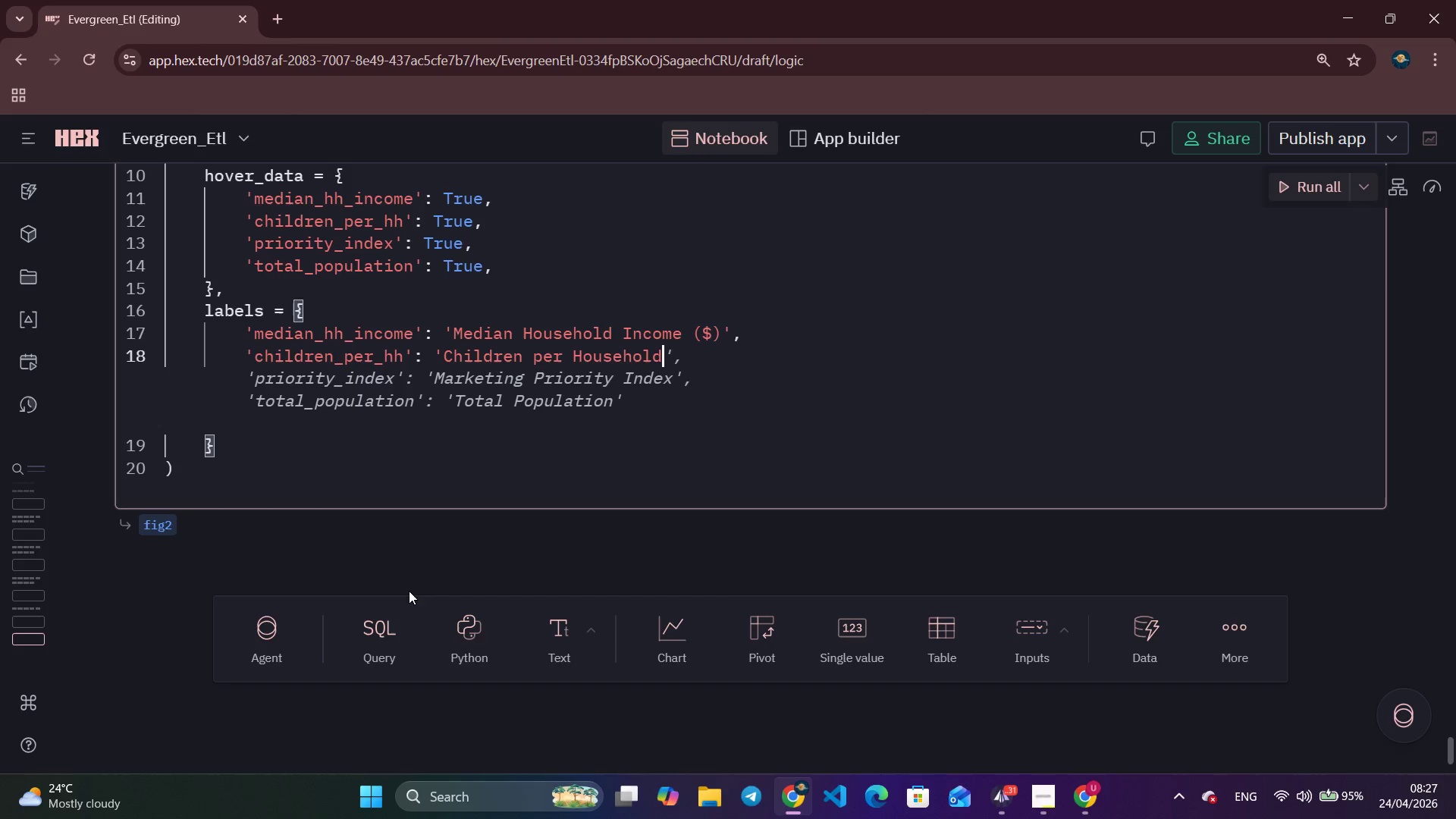 
key(Control+ArrowRight)
 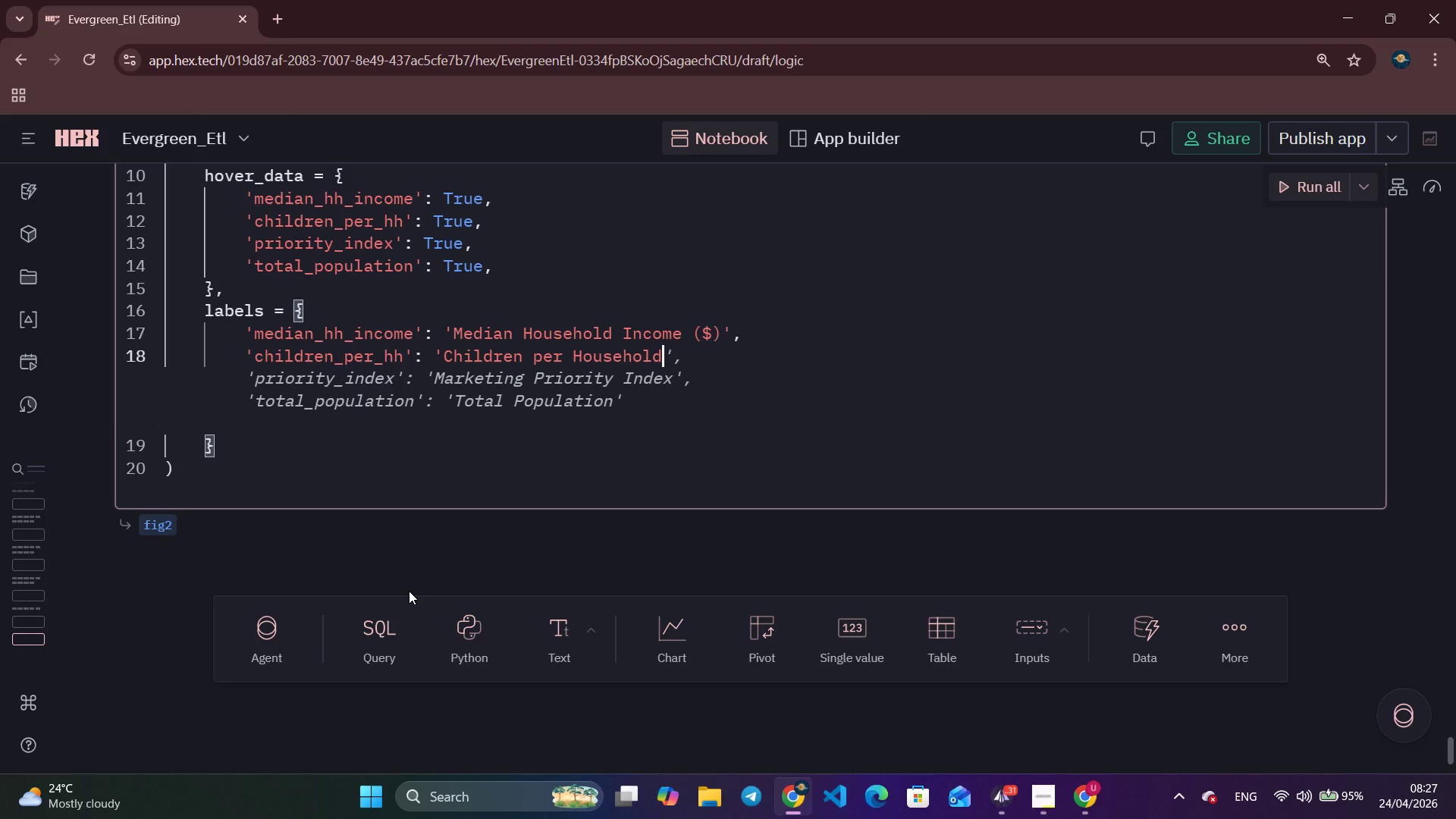 
key(Control+ArrowRight)
 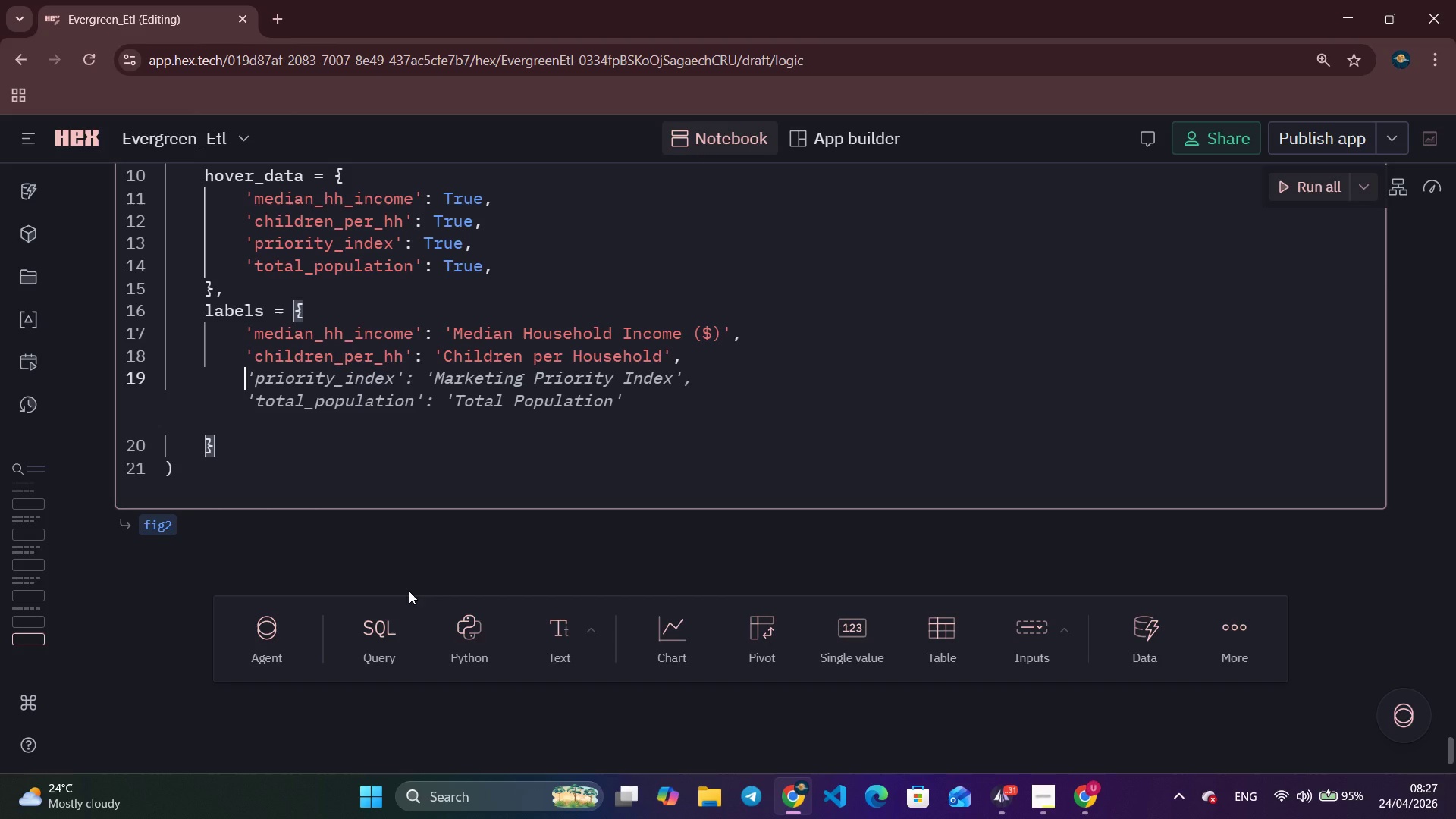 
key(Control+ArrowRight)
 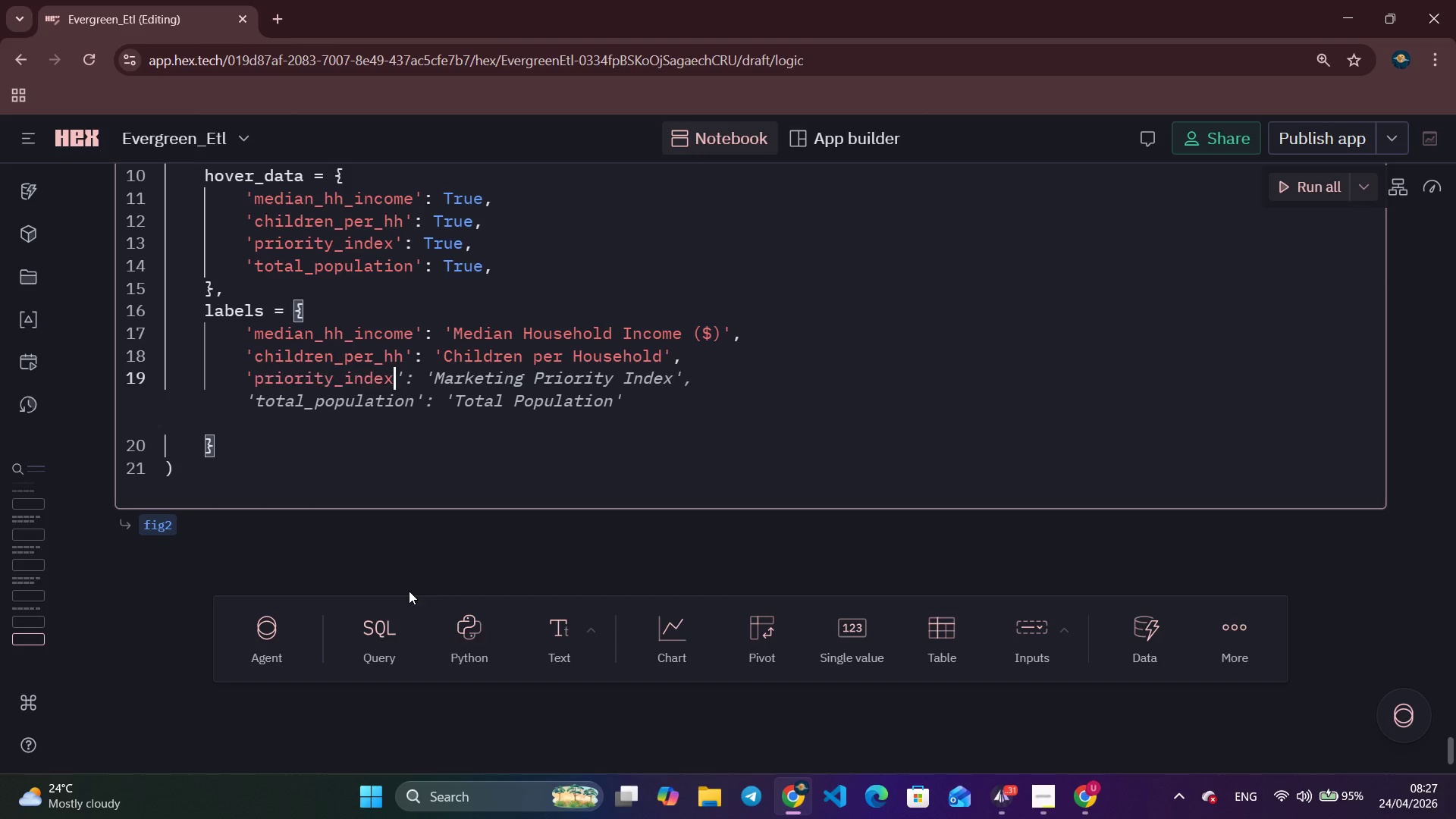 
key(Control+ArrowRight)
 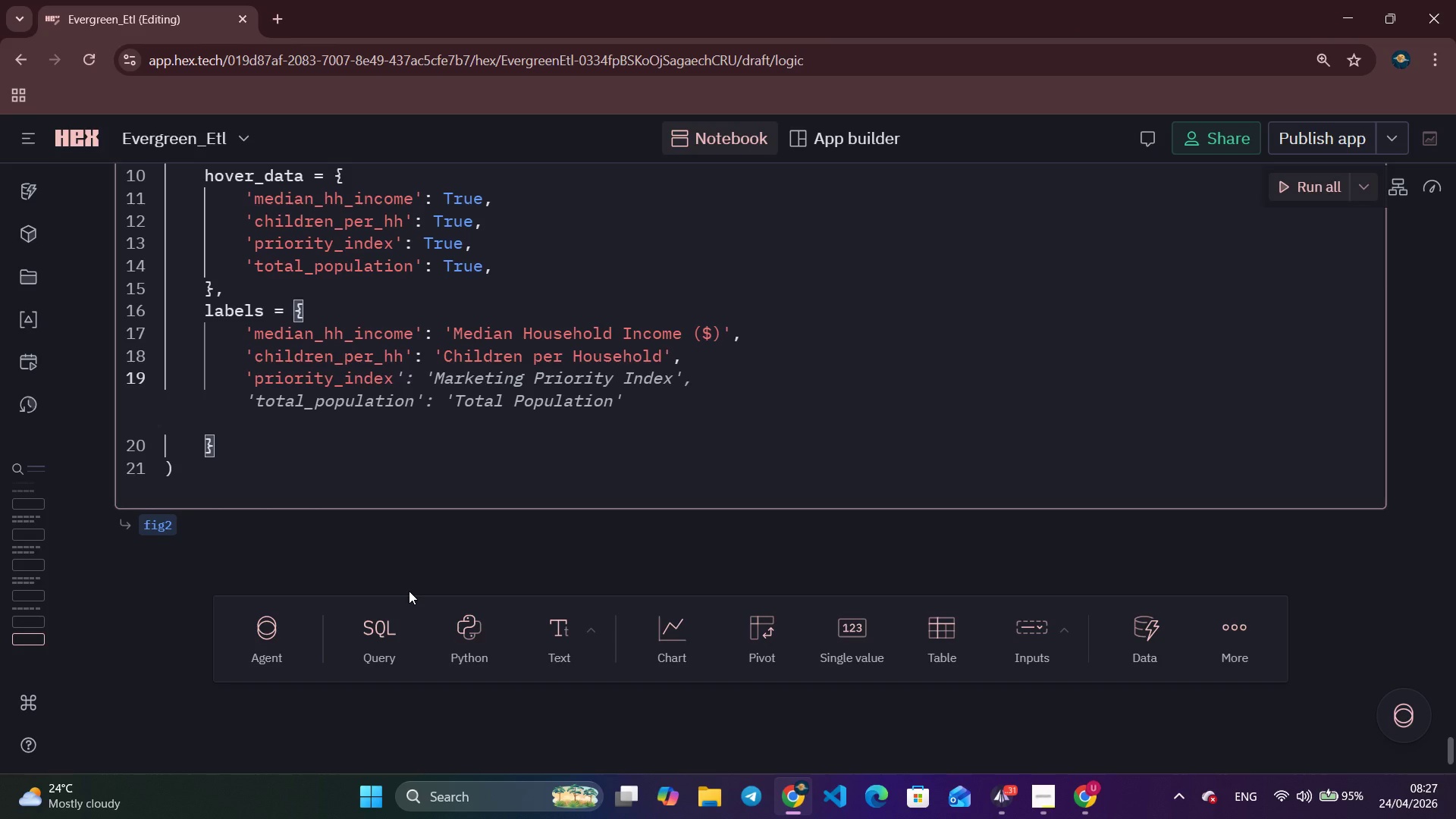 
key(Backspace)
key(Backspace)
key(Backspace)
key(Backspace)
key(Backspace)
type(tier)
 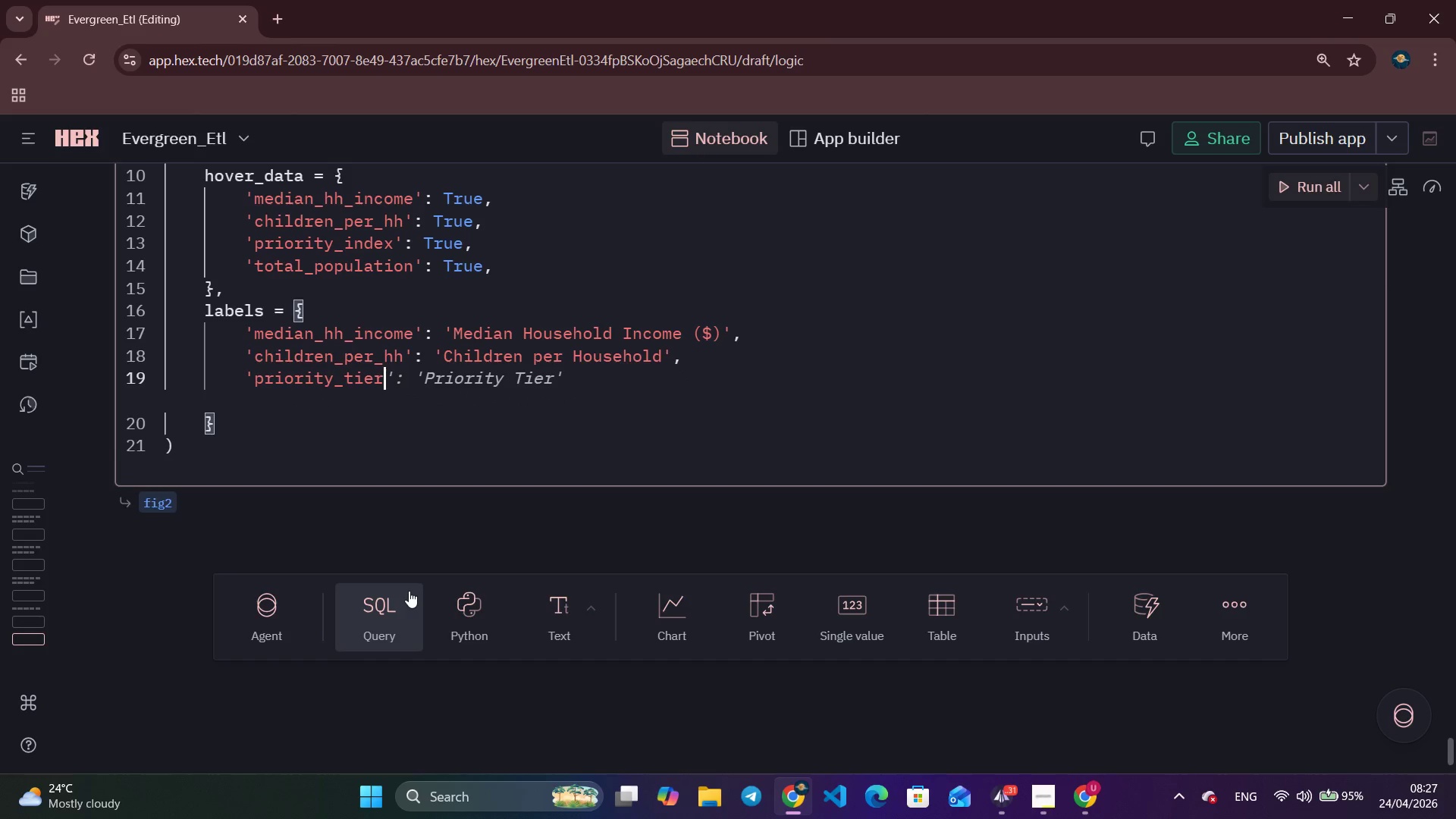 
key(ArrowRight)
 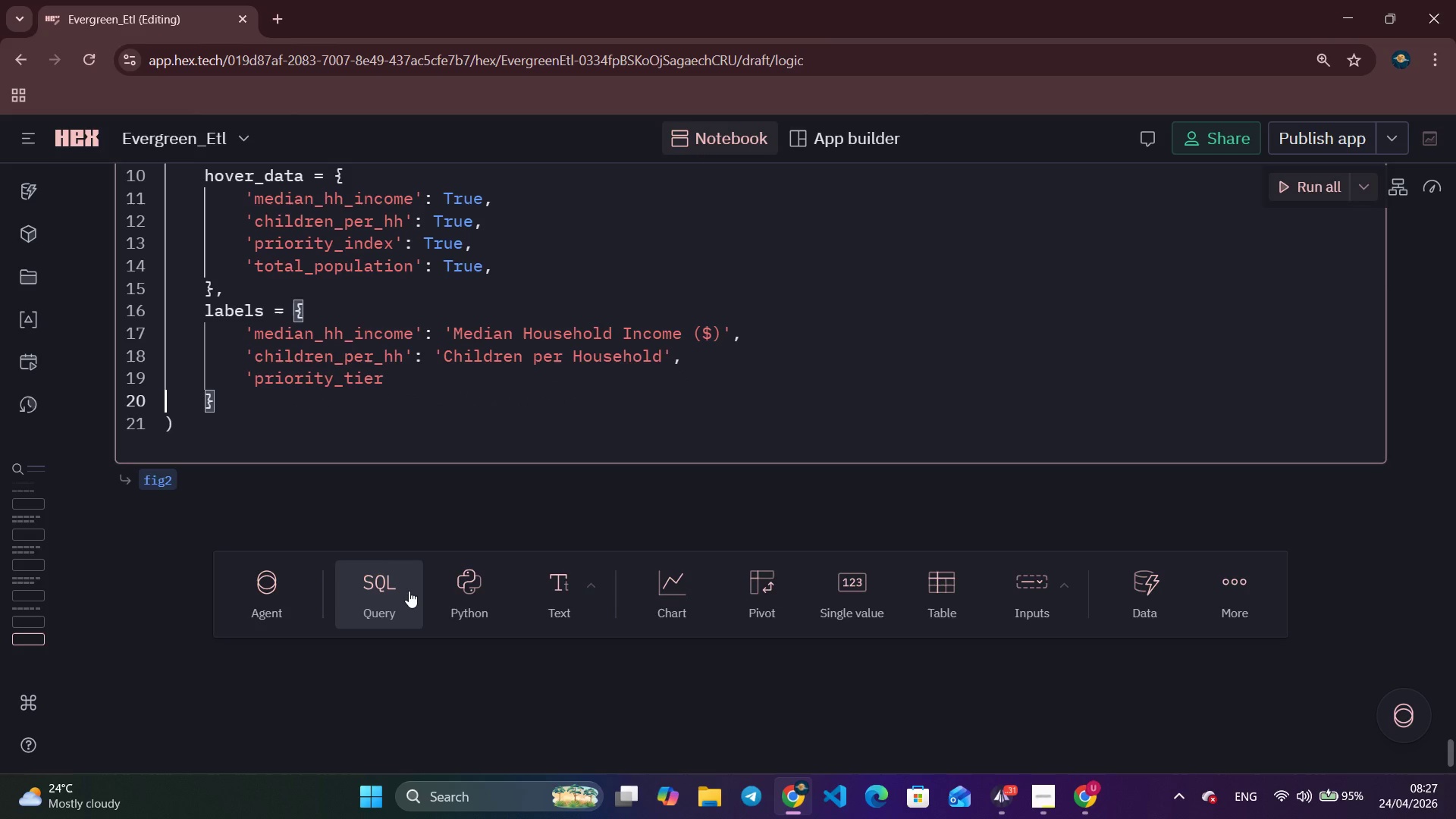 
key(ArrowLeft)
 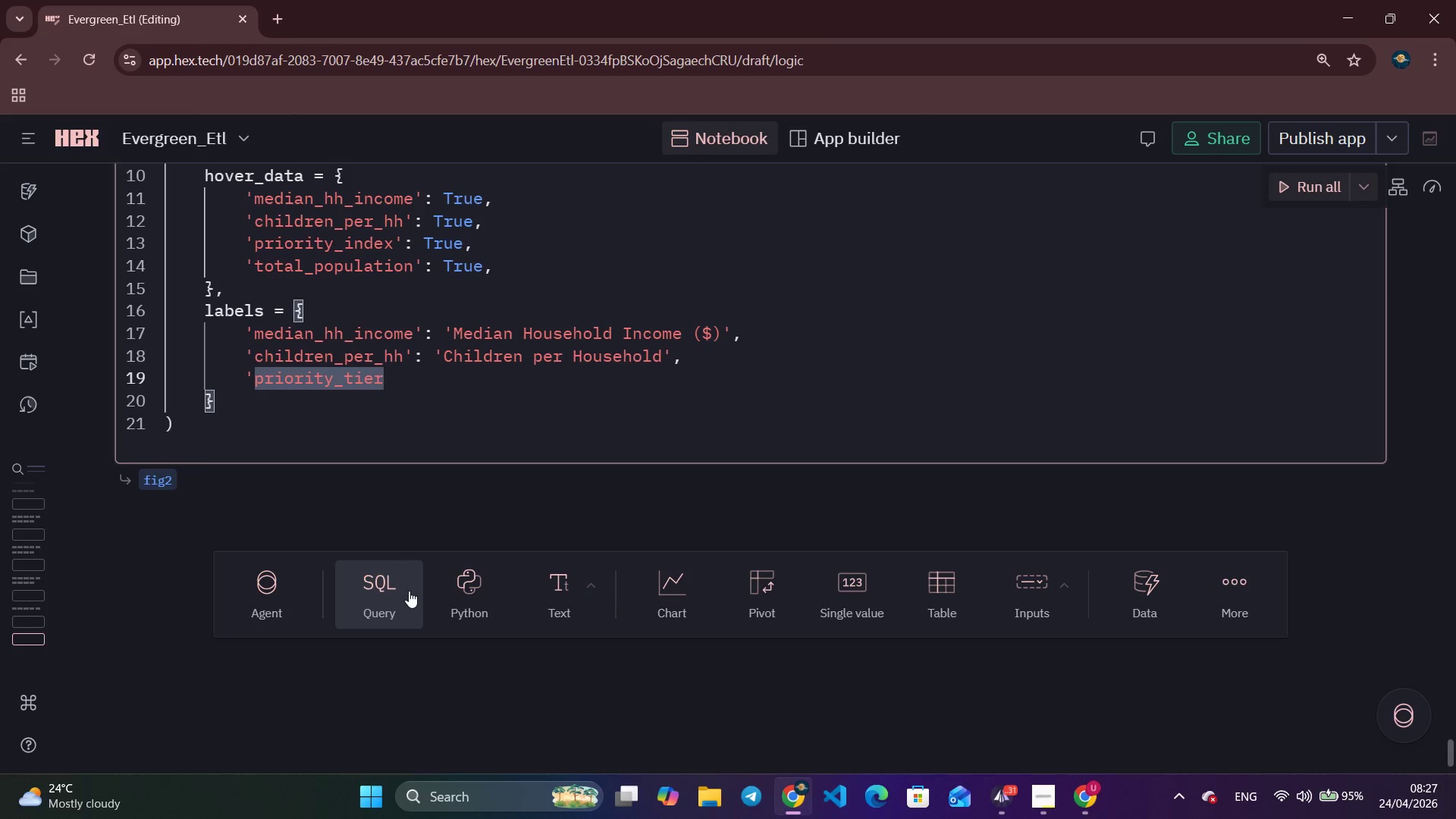 
key(Space)
 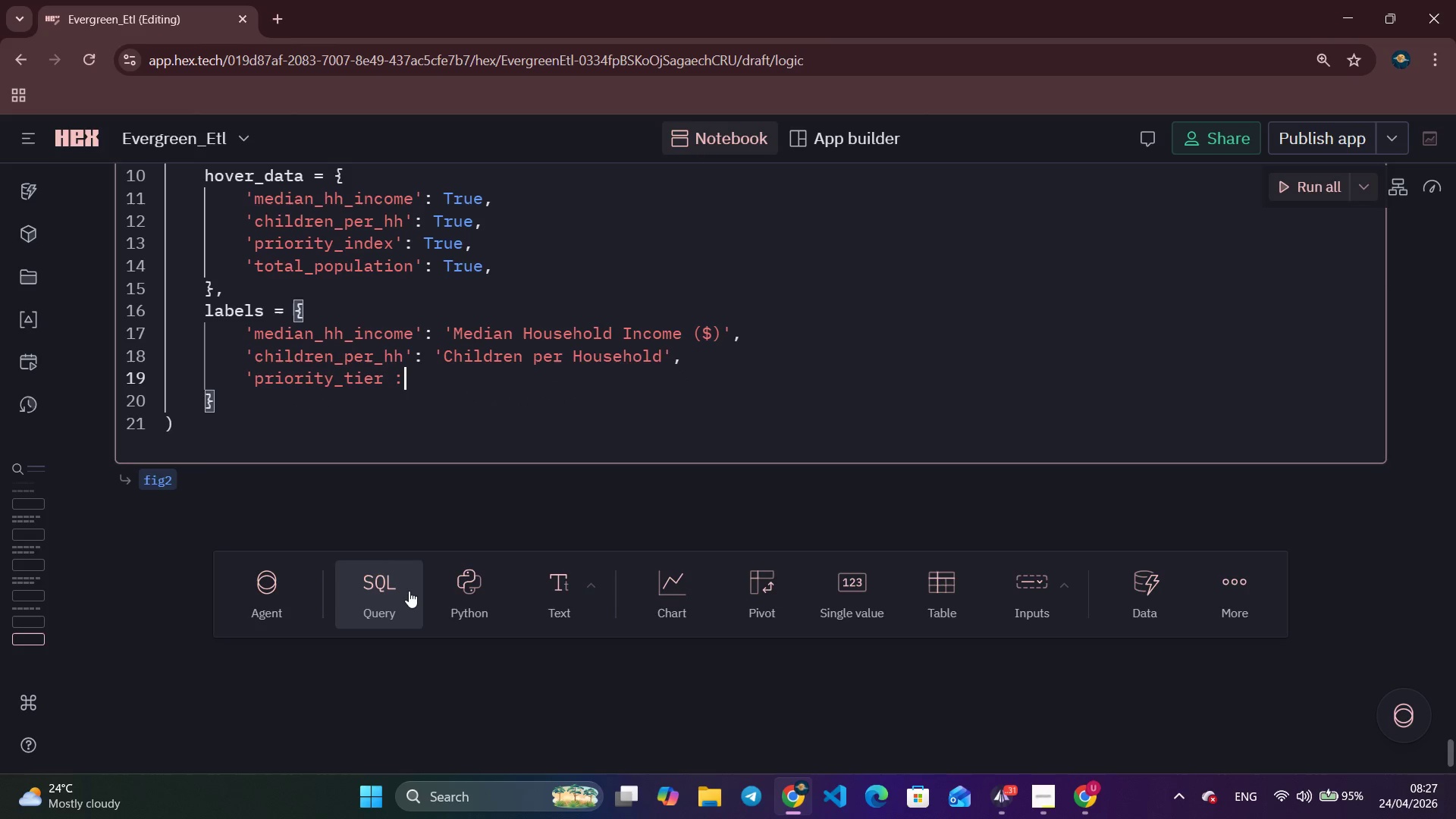 
key(Shift+ShiftLeft)
 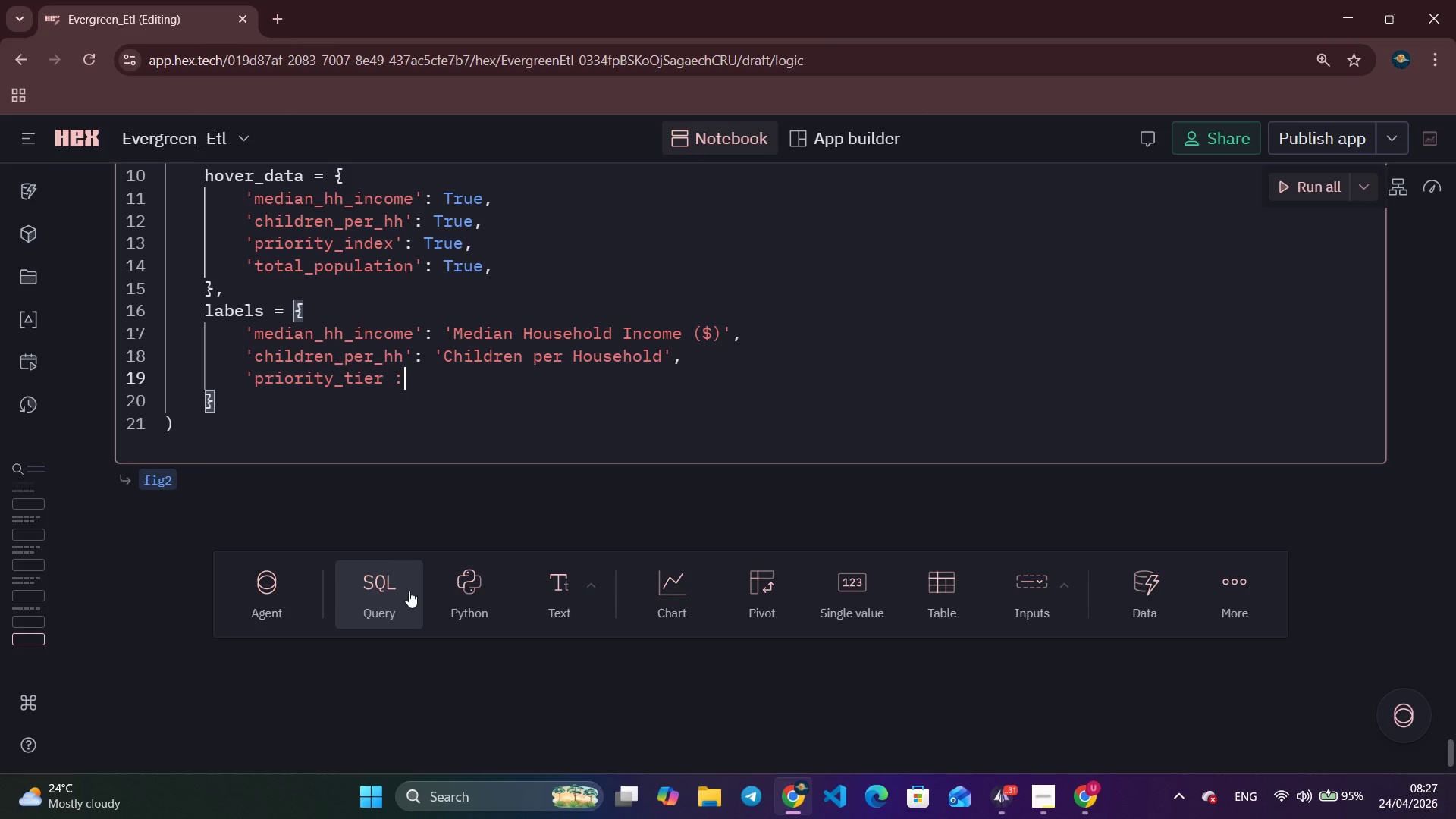 
key(Shift+Semicolon)
 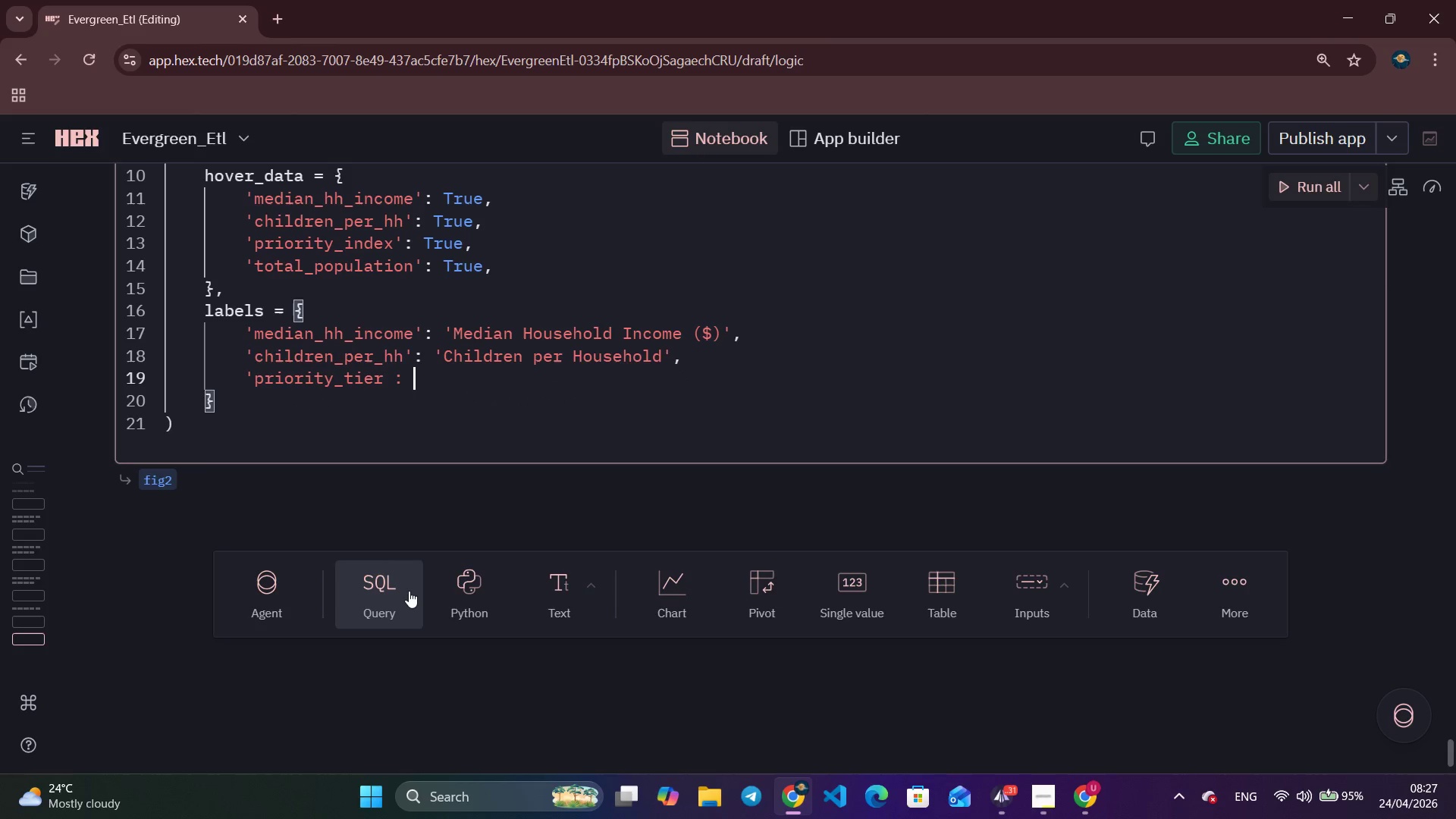 
key(Shift+Space)
 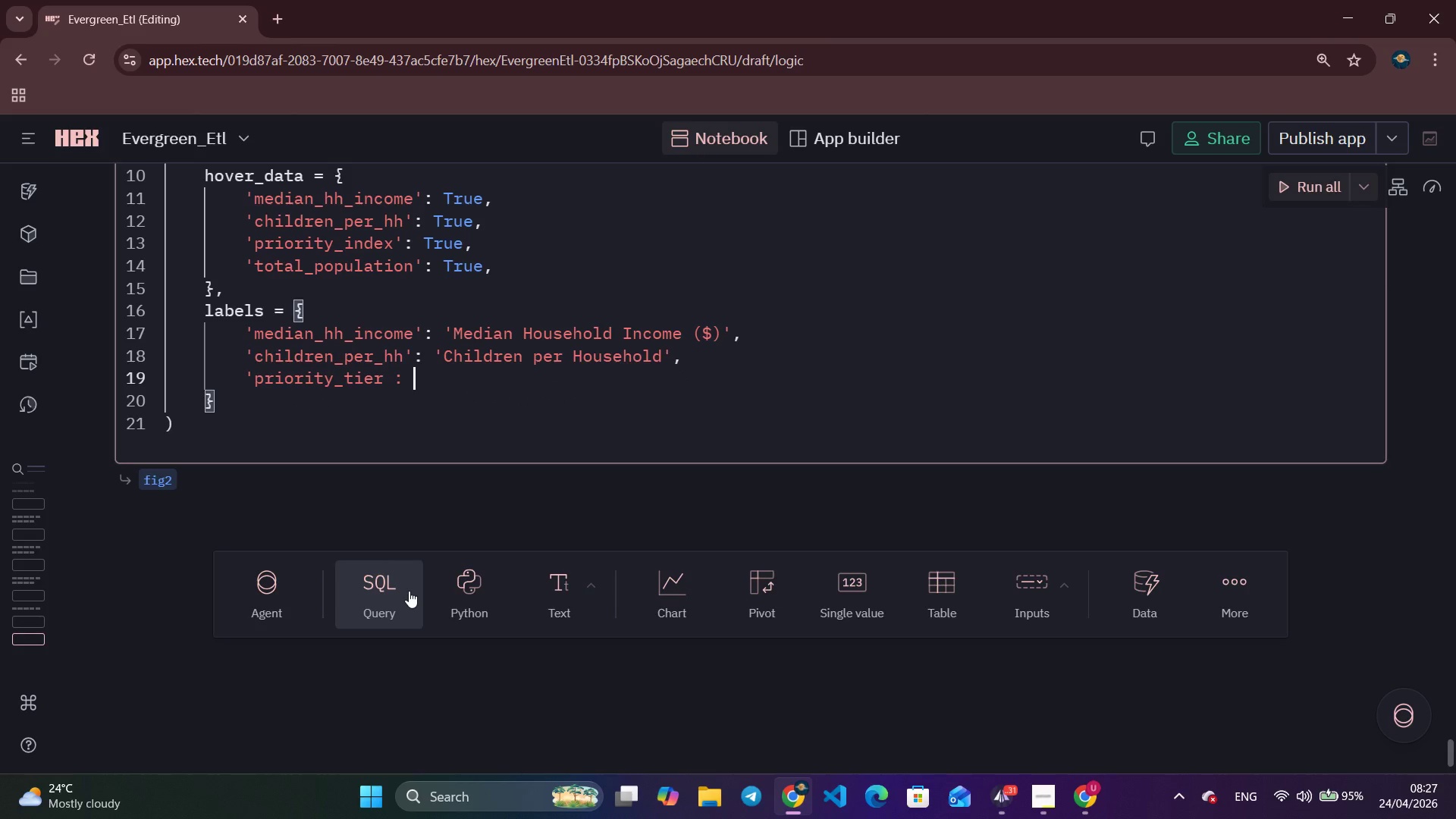 
key(Backspace)
 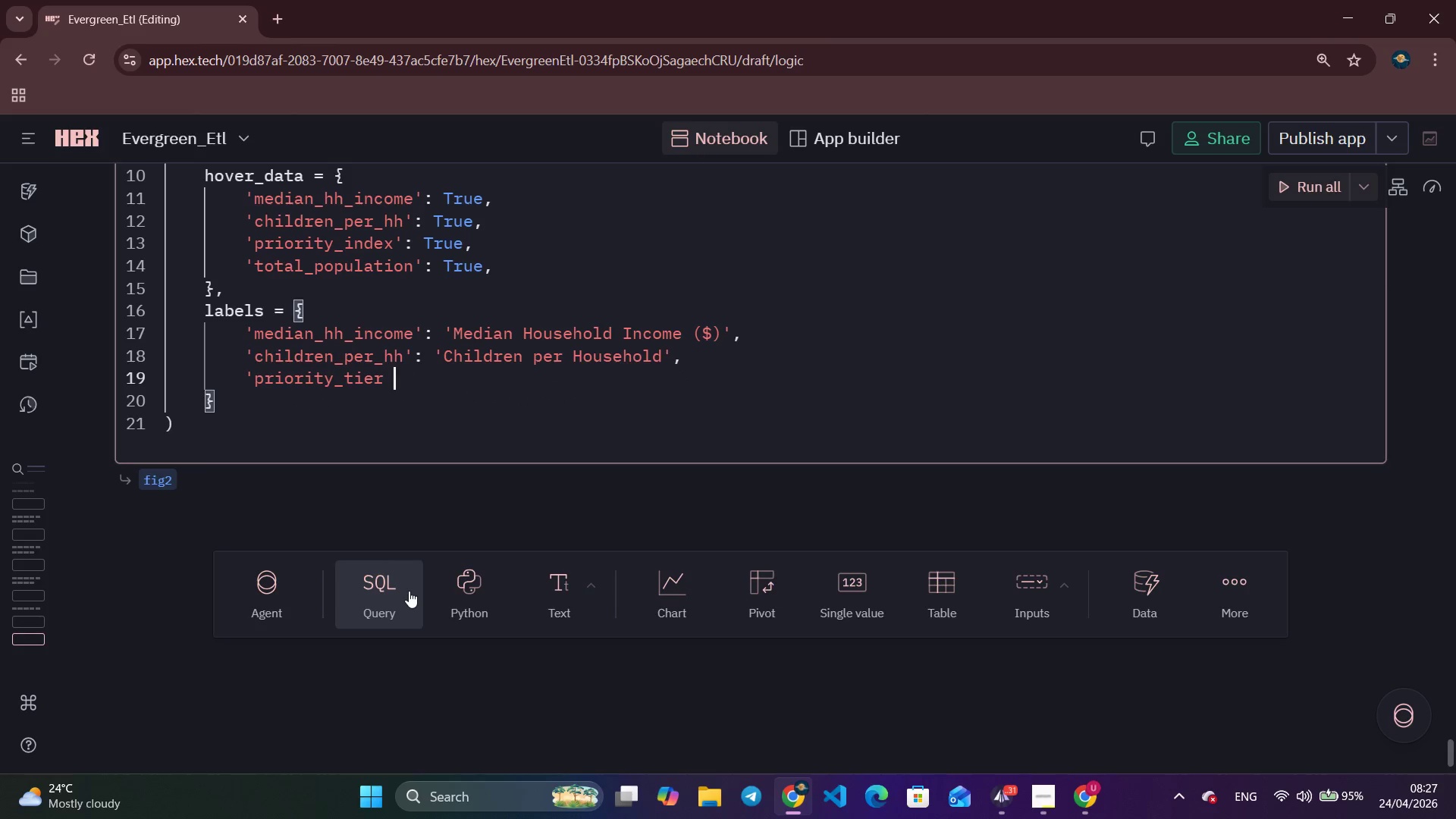 
key(Backspace)
 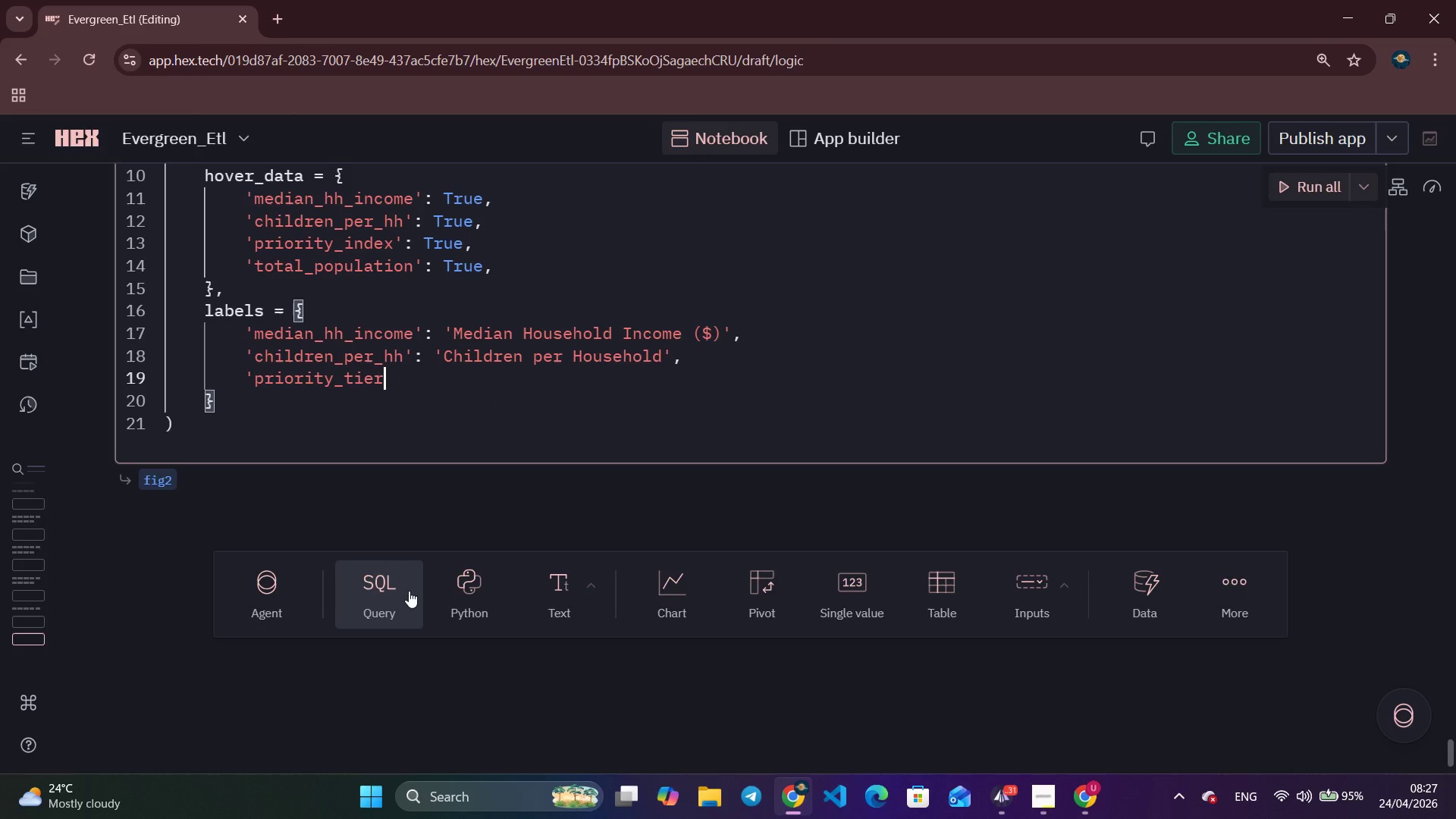 
key(Backspace)
 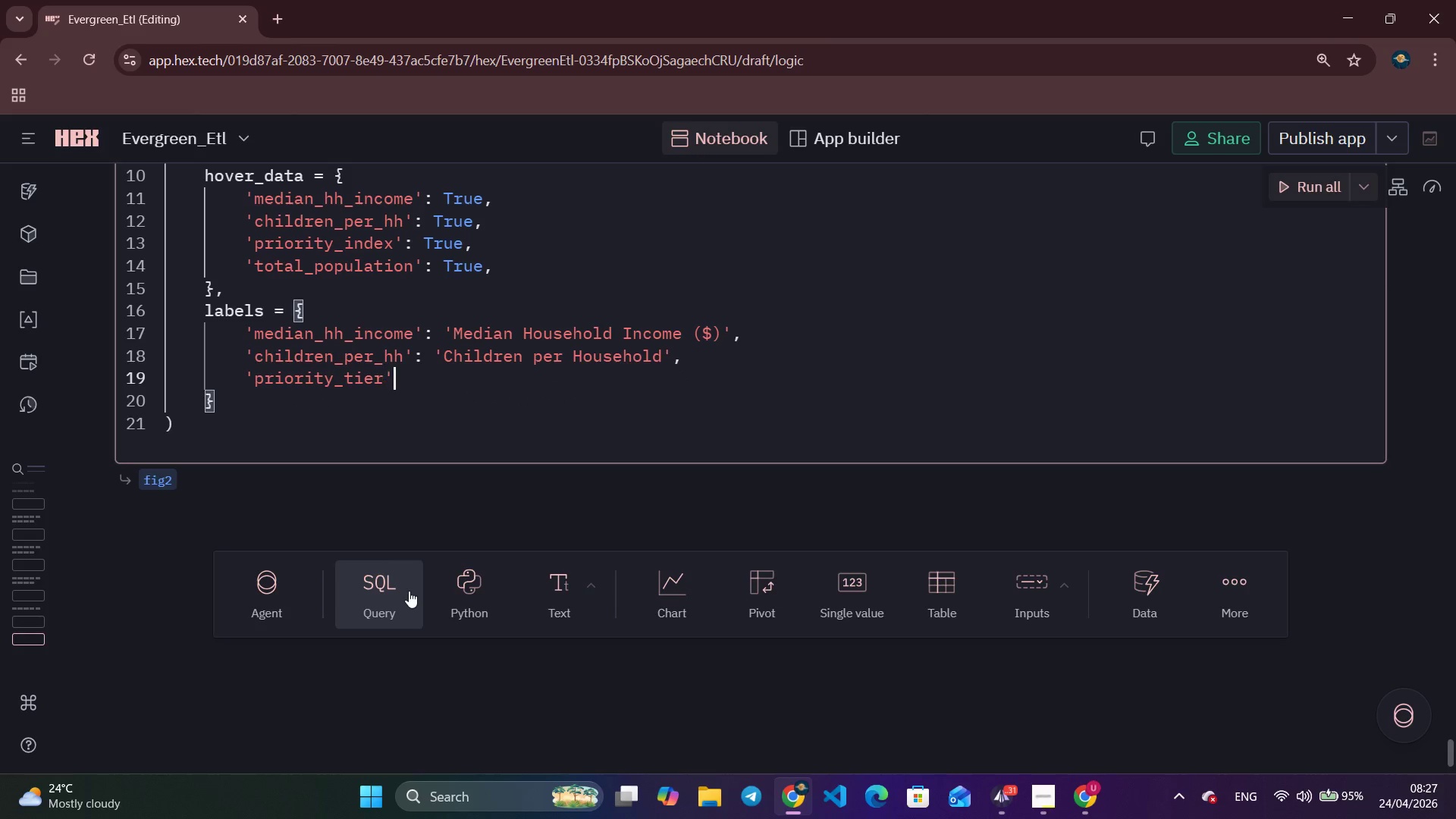 
key(Quote)
 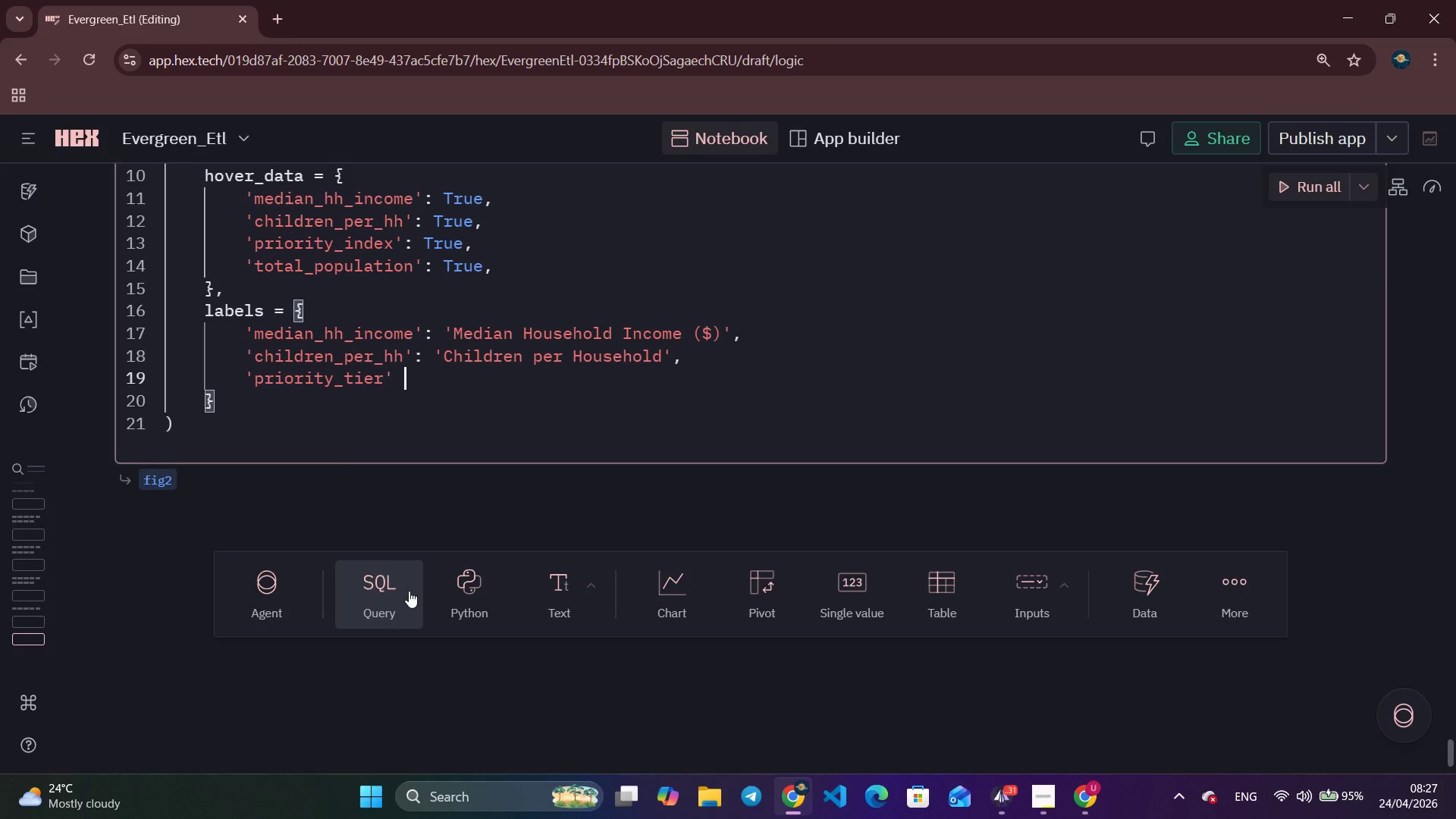 
key(Space)
 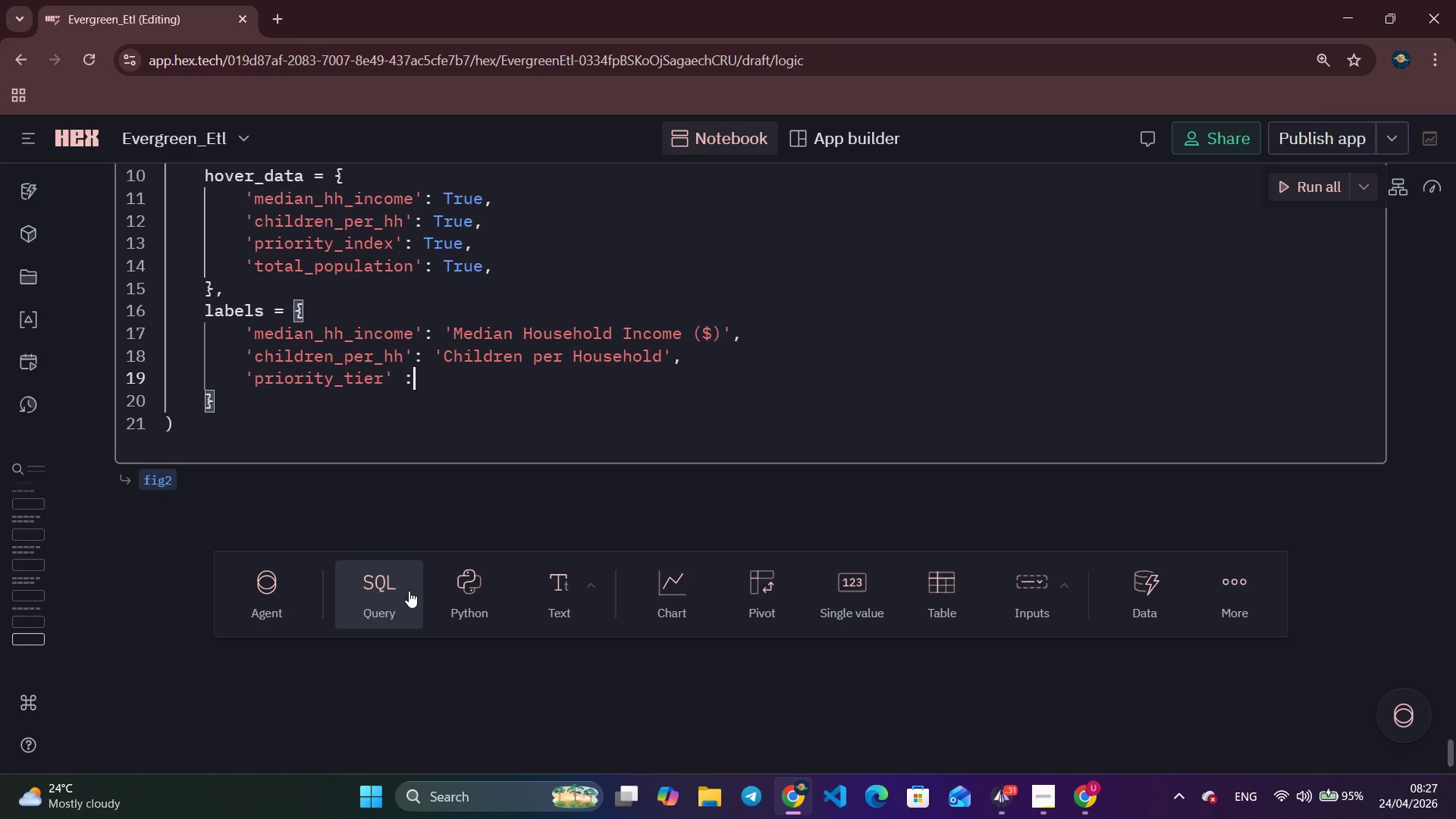 
key(Shift+ShiftLeft)
 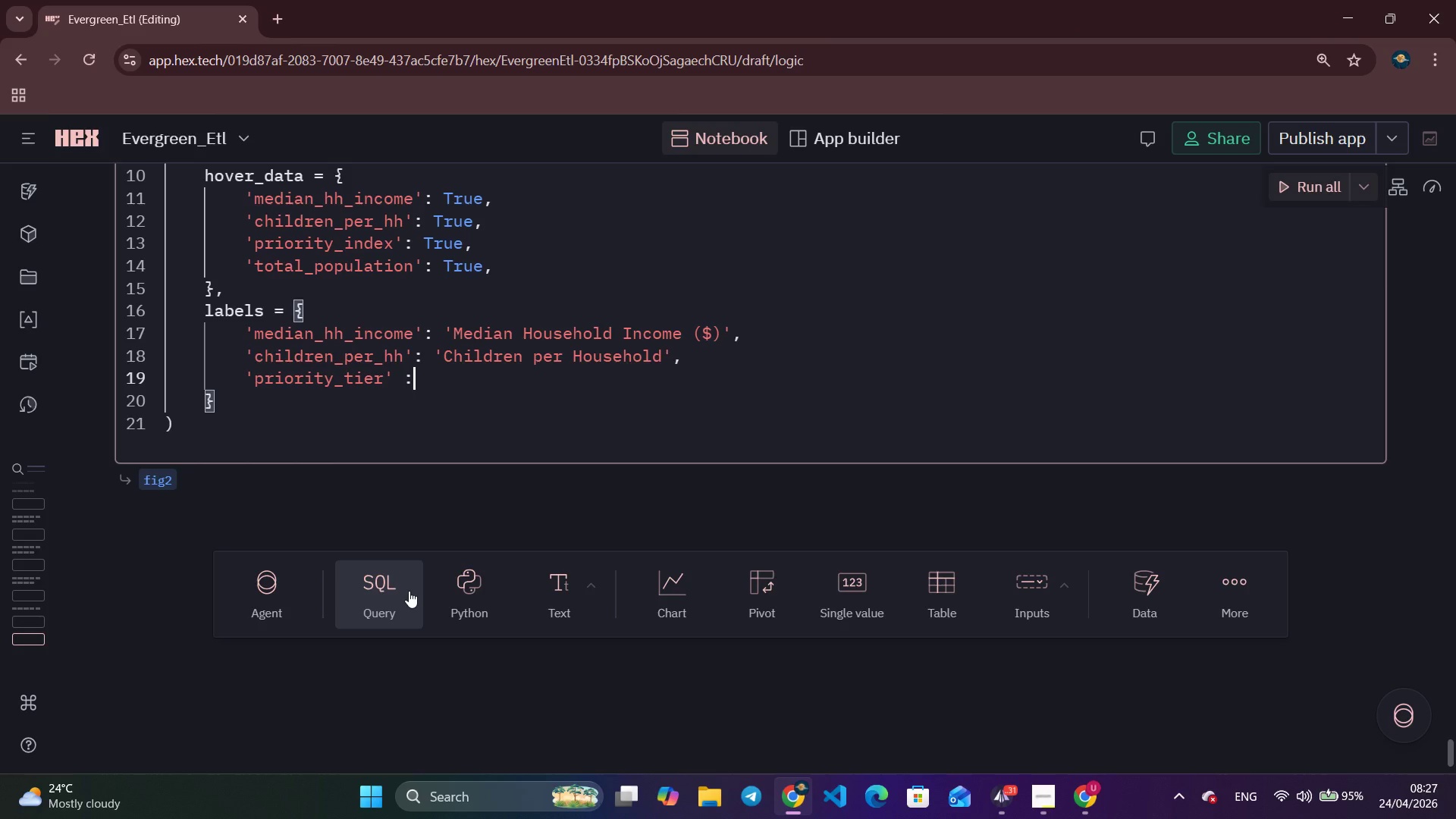 
key(Shift+Semicolon)
 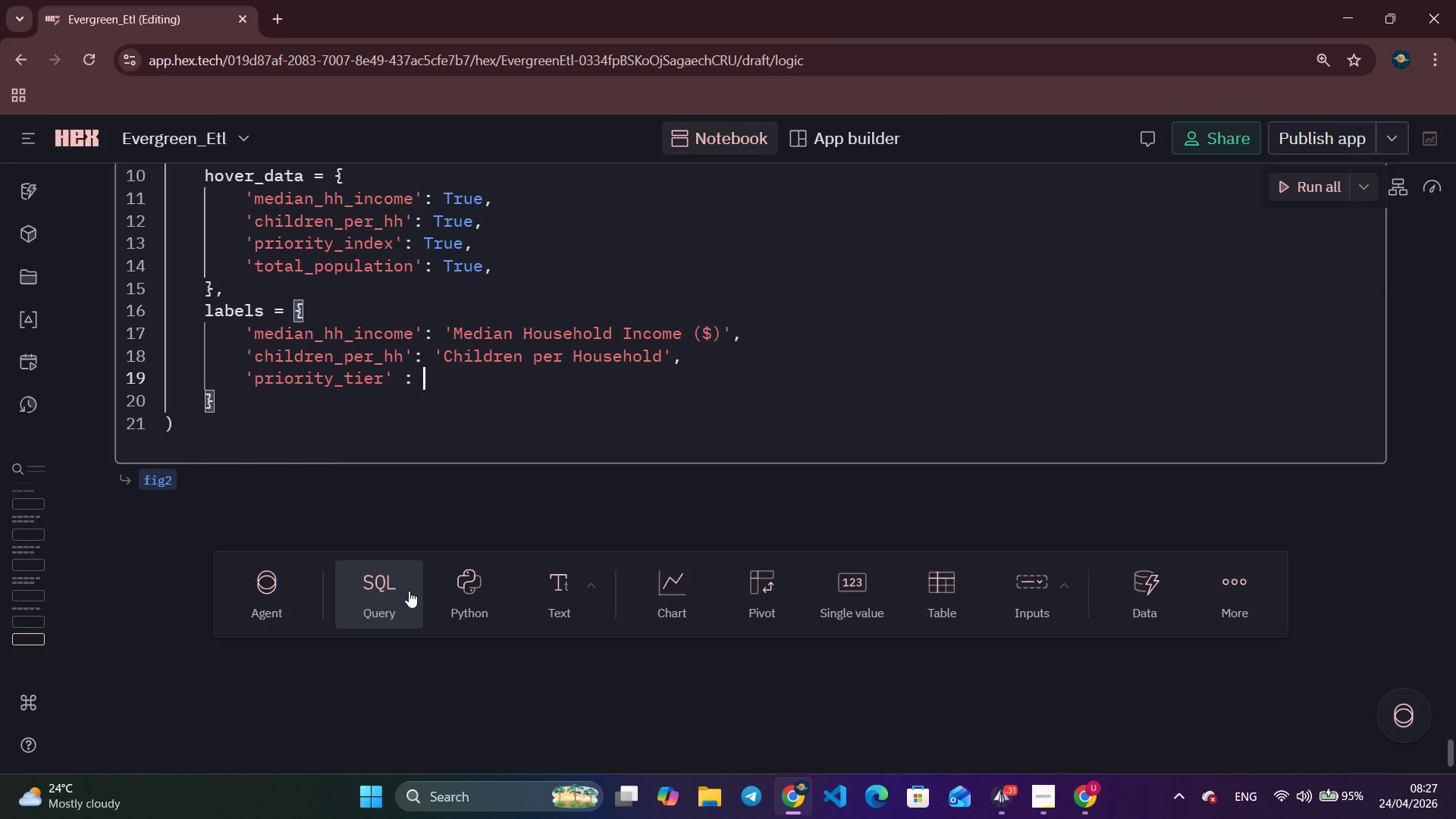 
key(Space)
 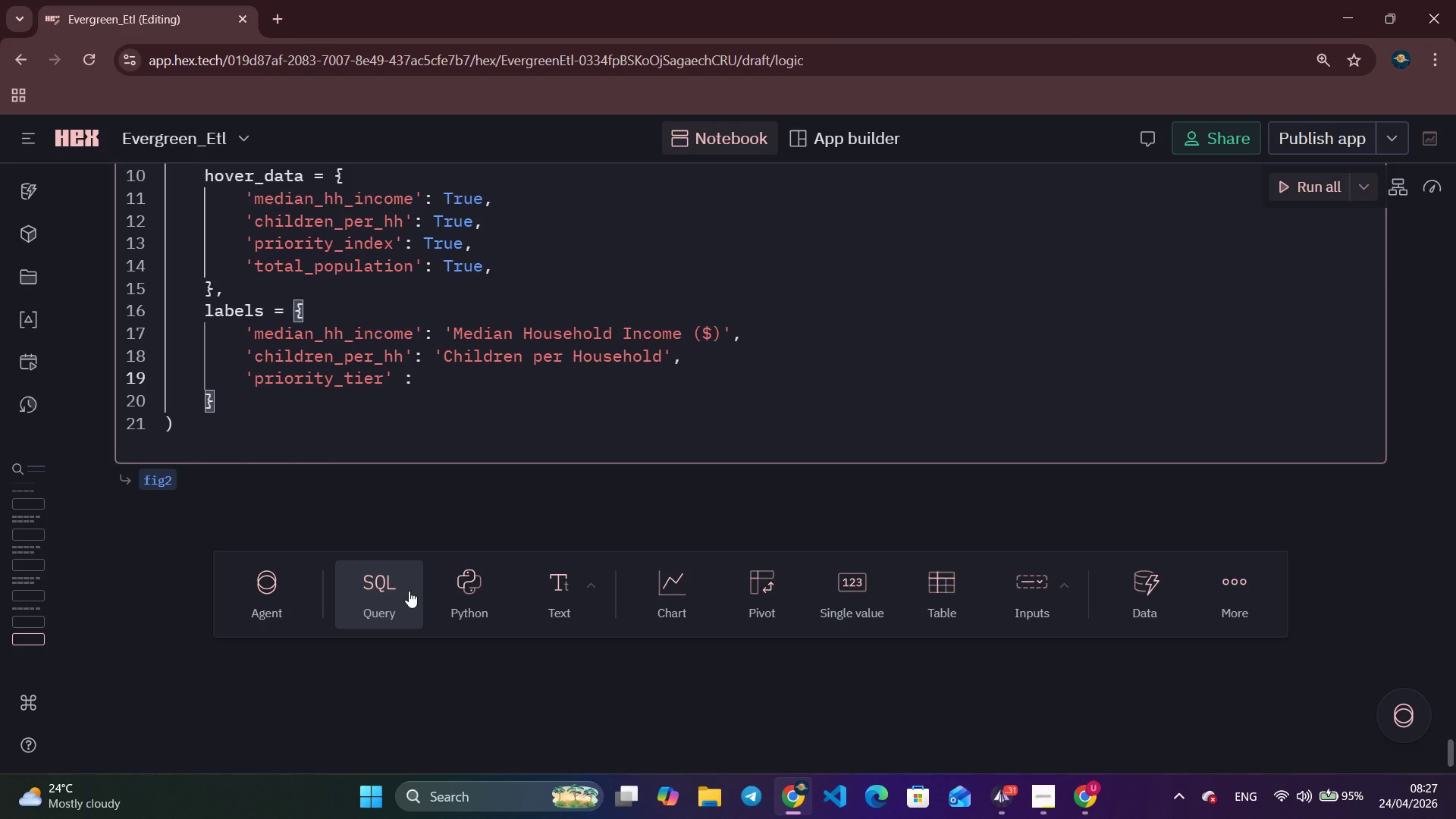 
key(Alt+Tab)
 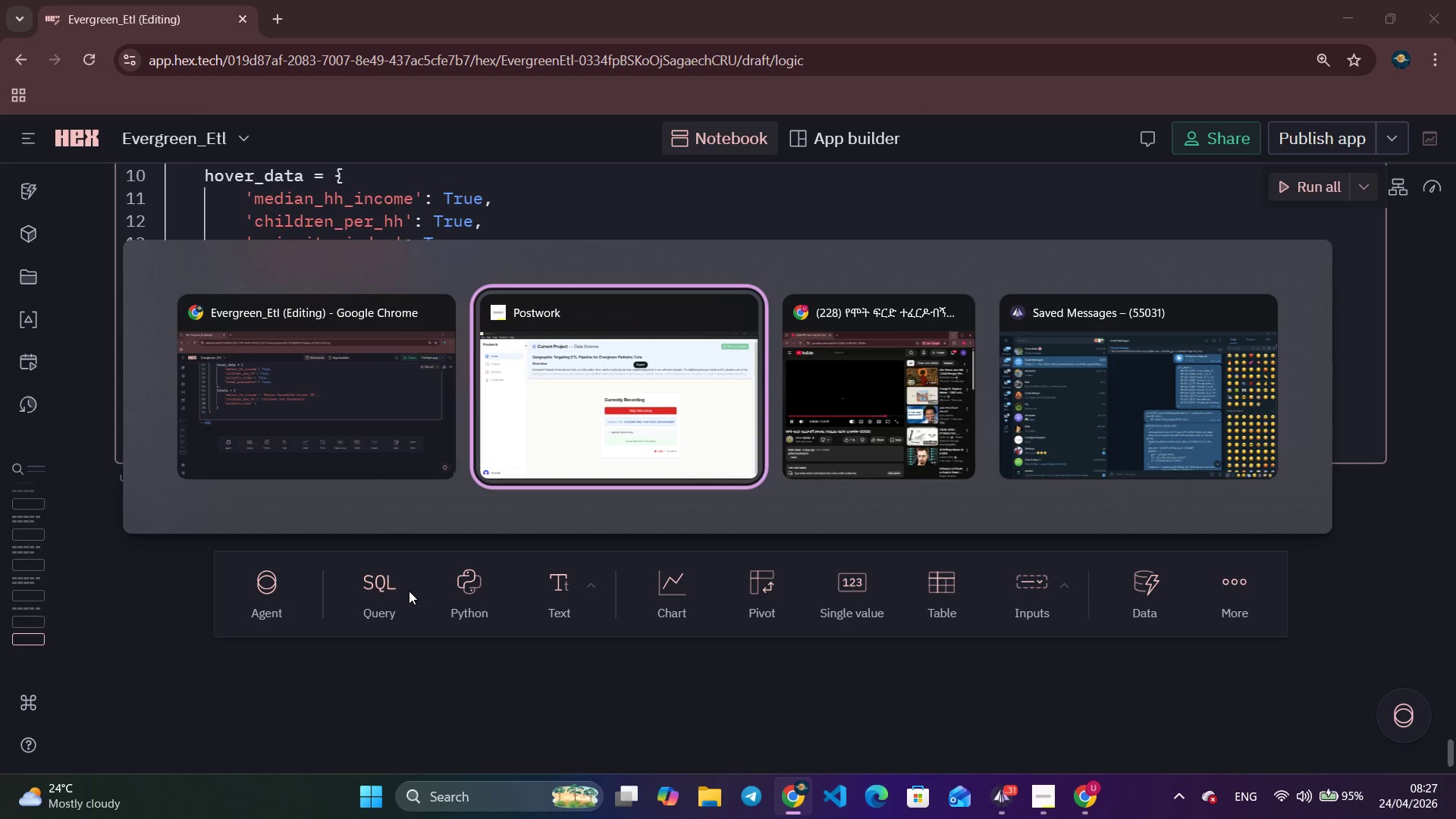 
key(Alt+Tab)
 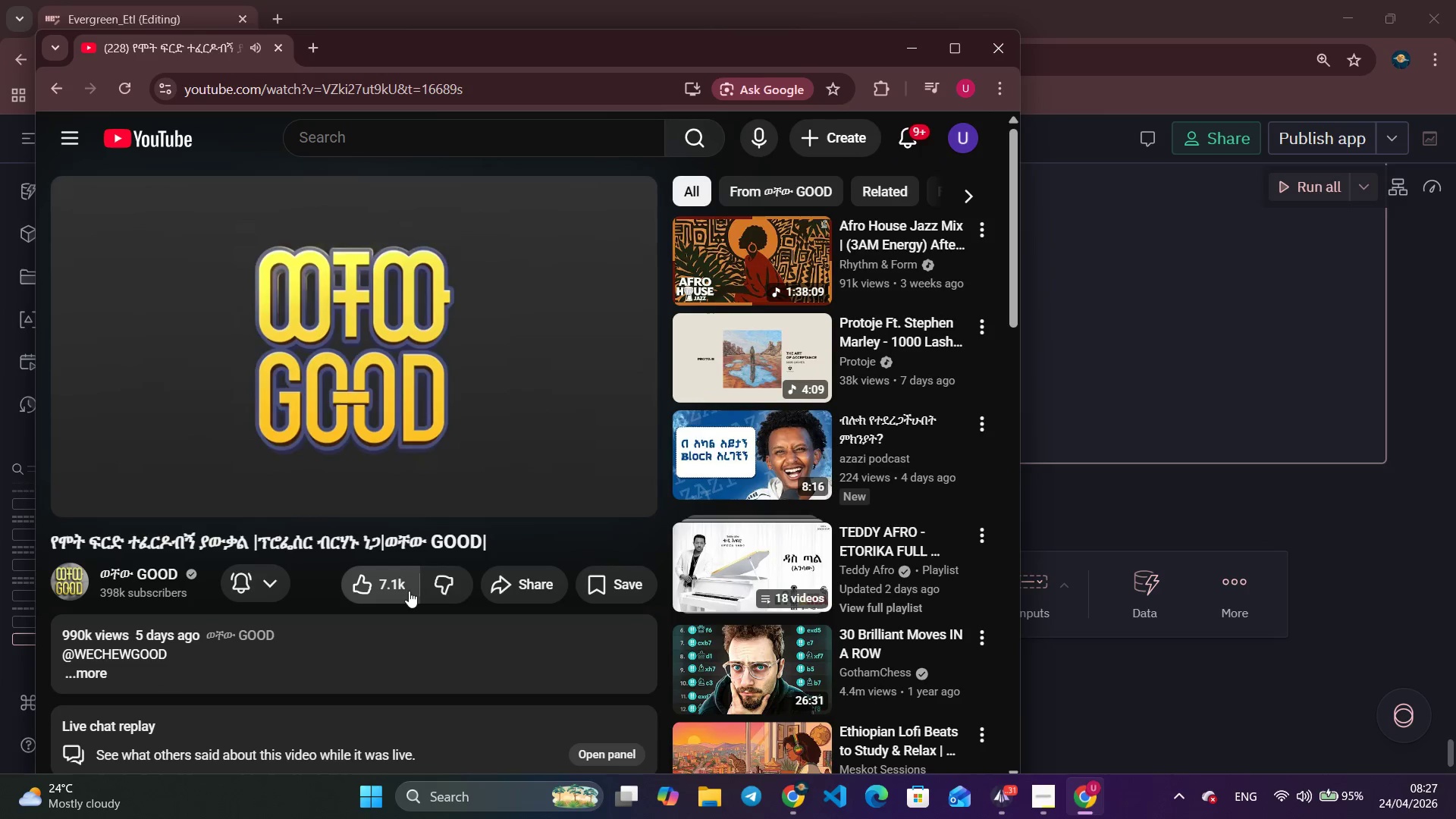 
key(ArrowLeft)
 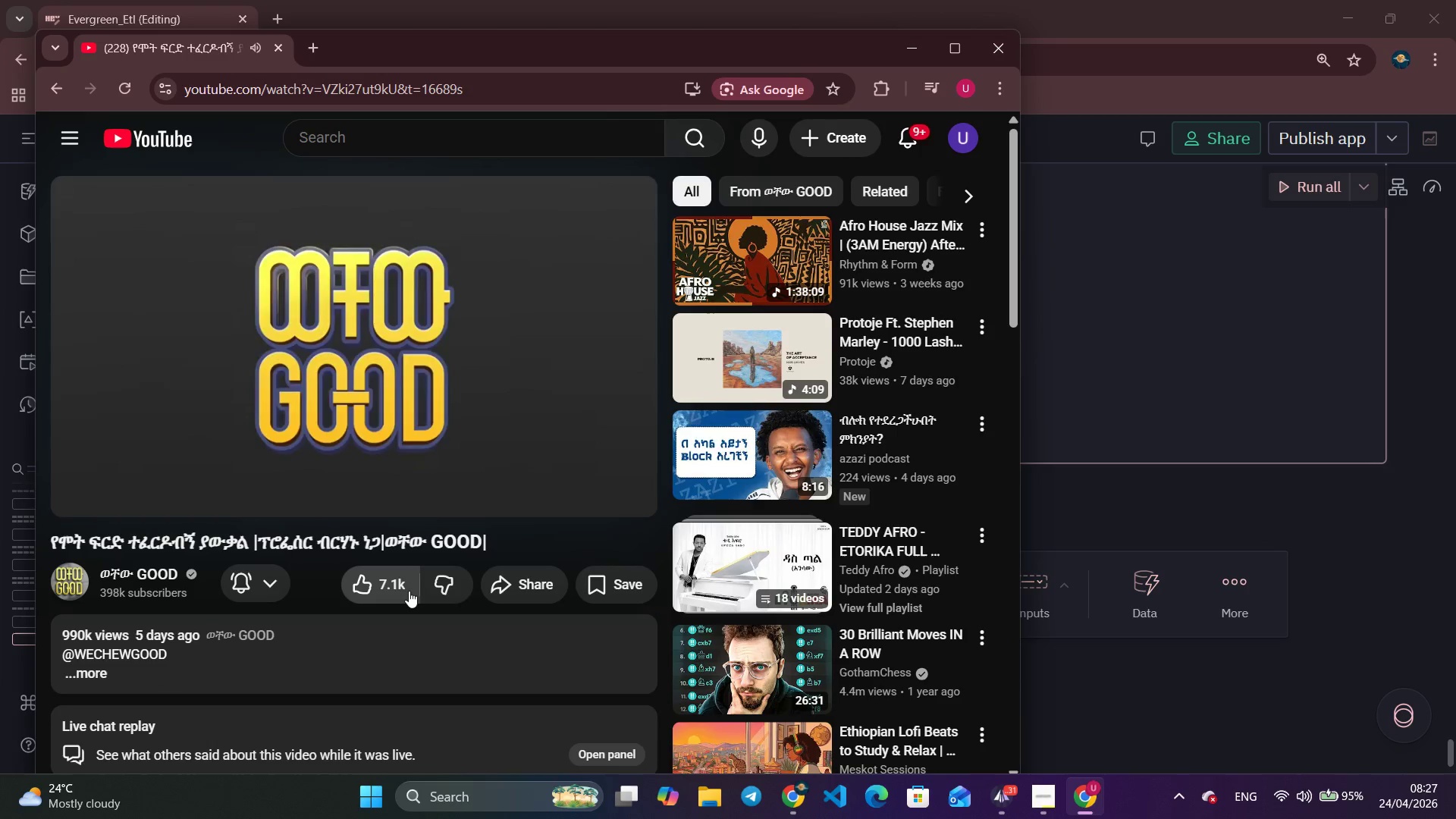 
key(ArrowLeft)
 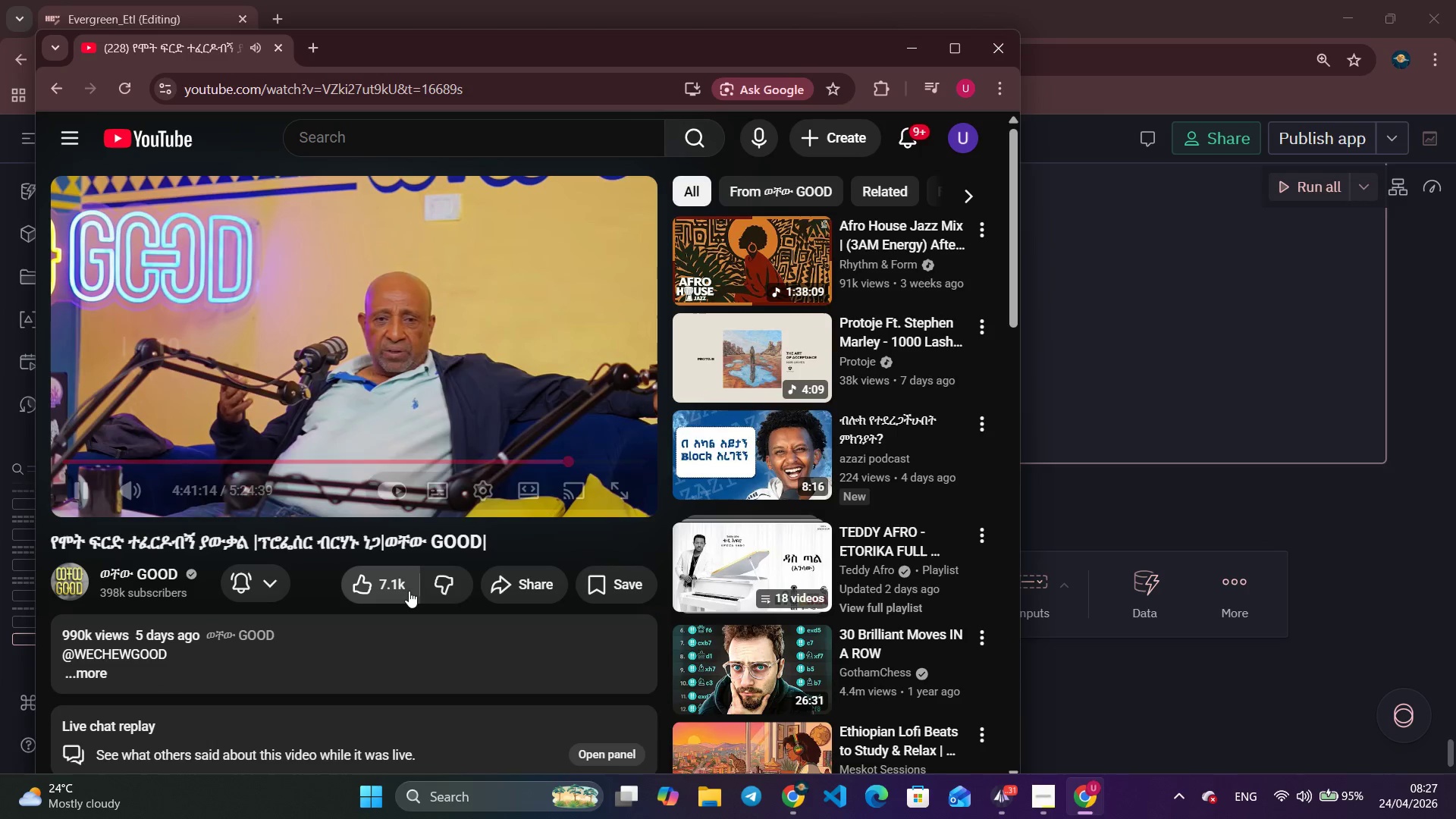 
key(ArrowLeft)
 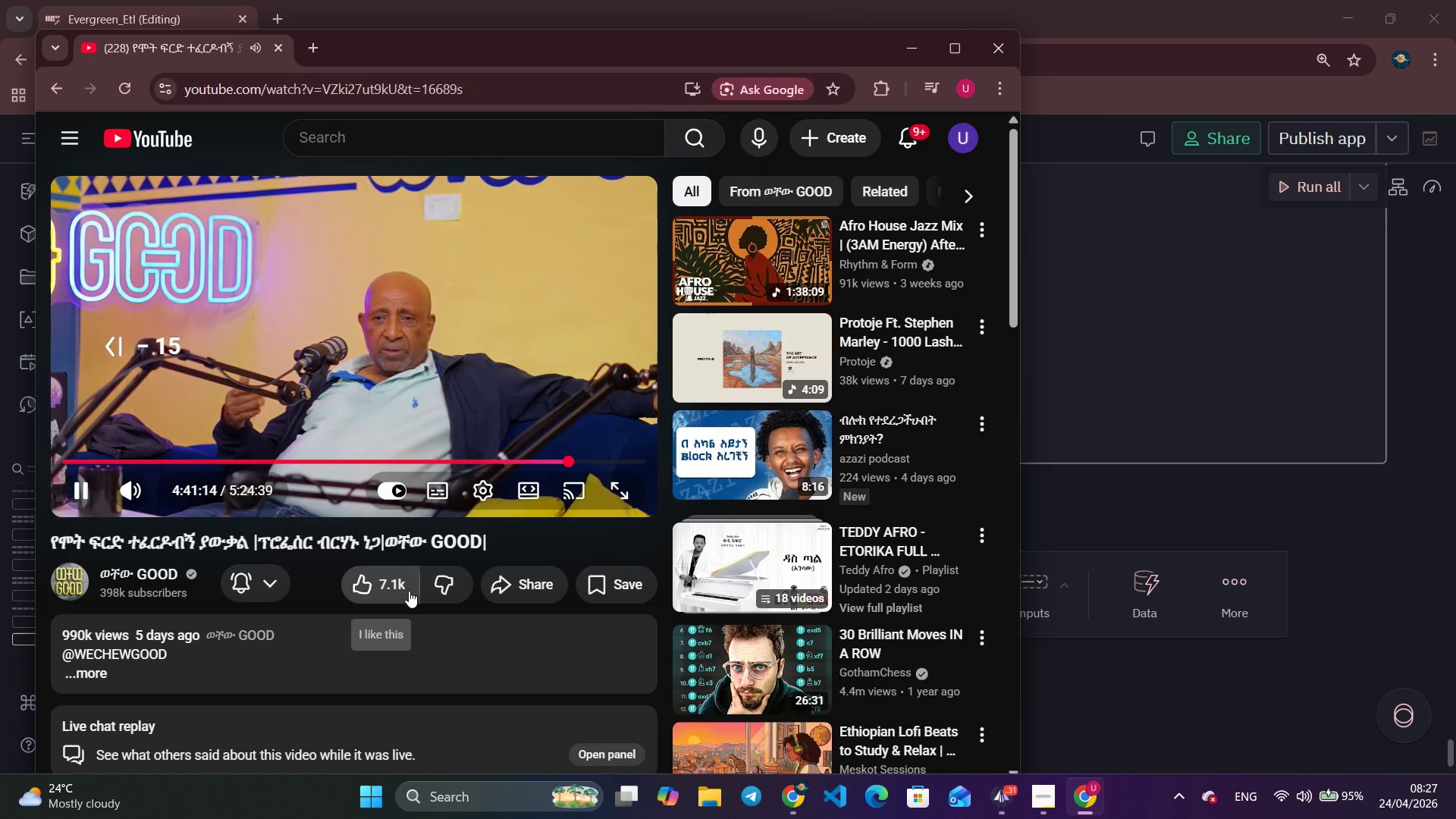 
key(ArrowLeft)
 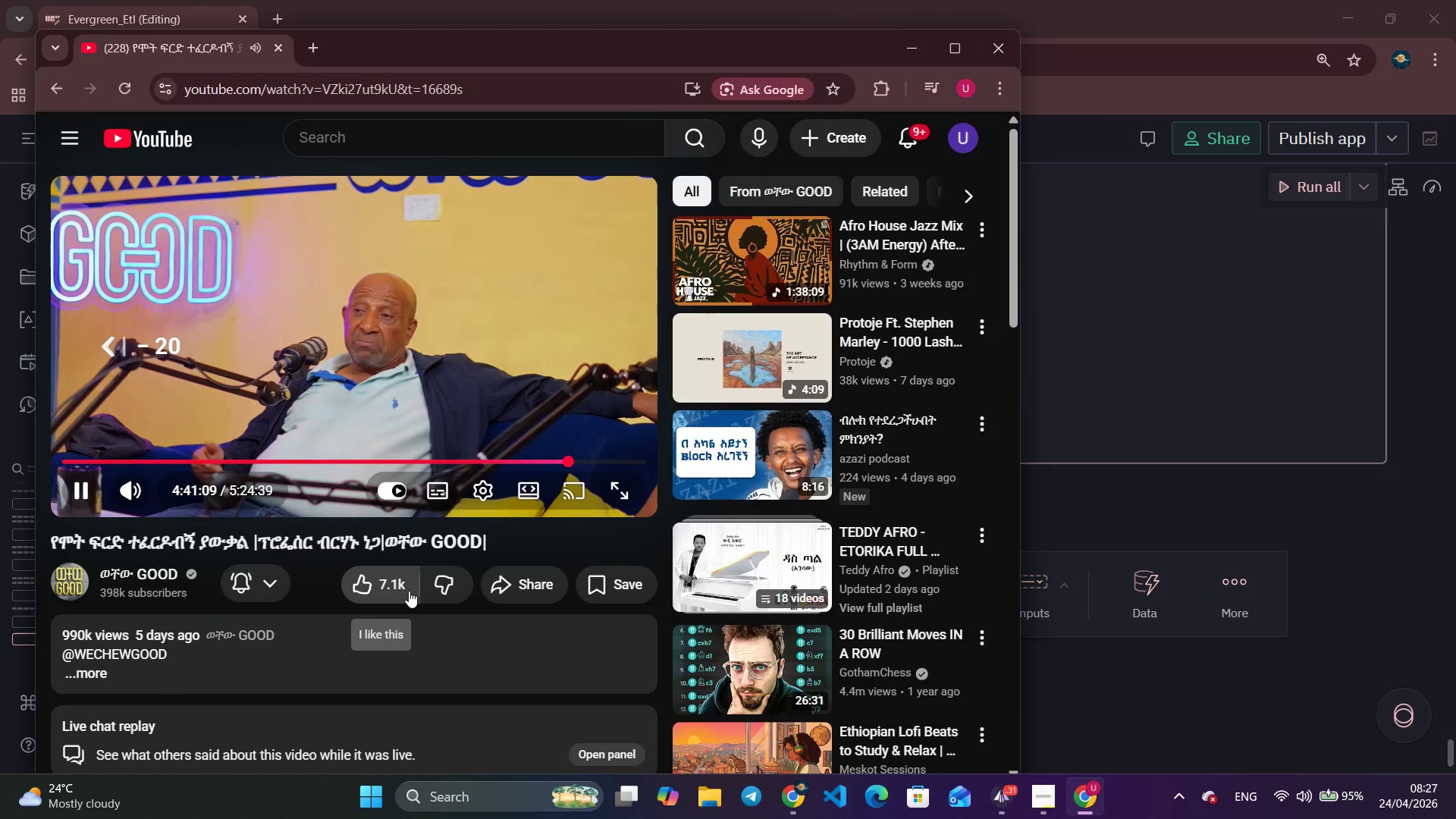 
key(ArrowLeft)
 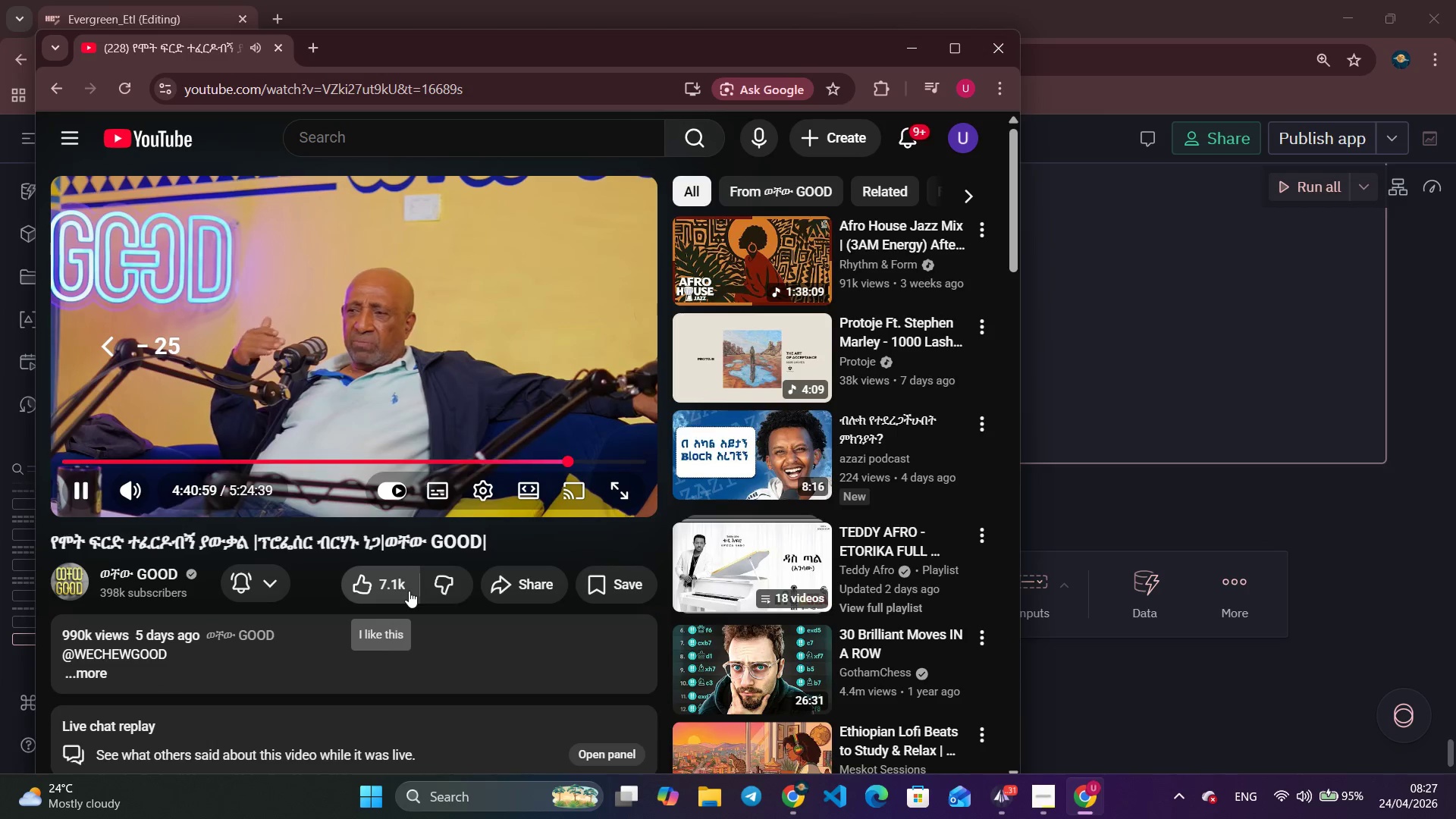 
key(ArrowLeft)
 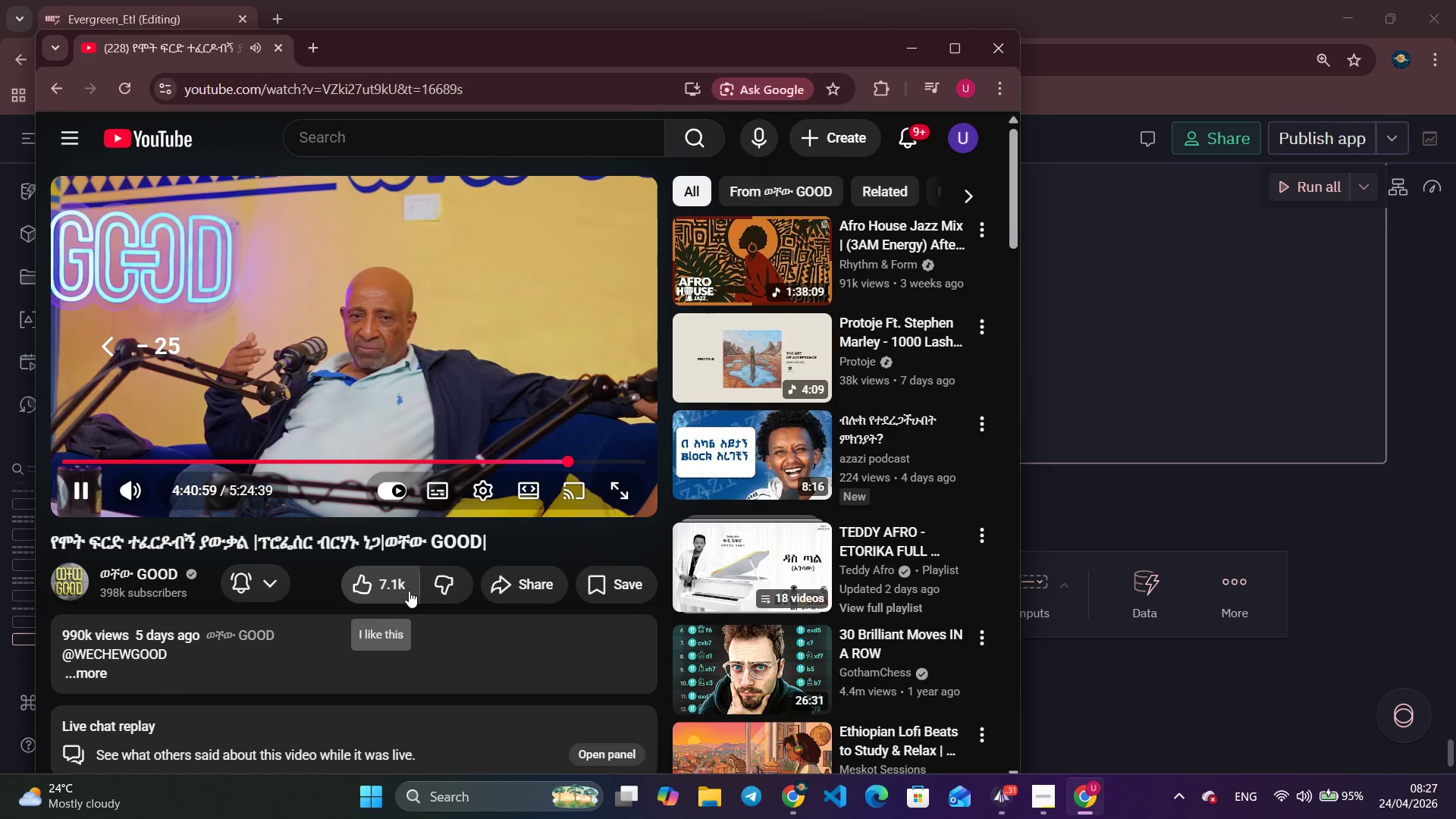 
key(ArrowLeft)
 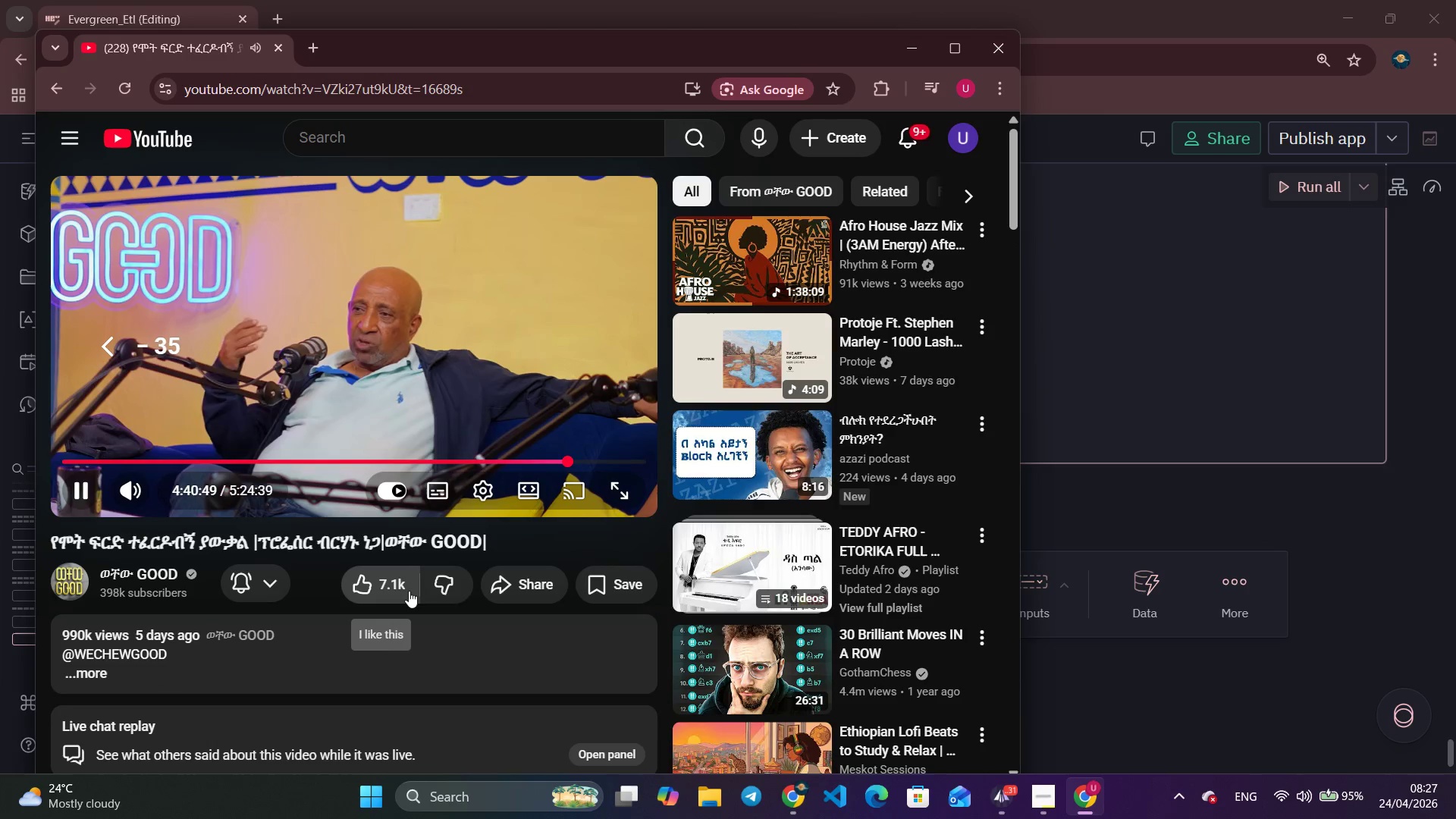 
key(Alt+AltLeft)
 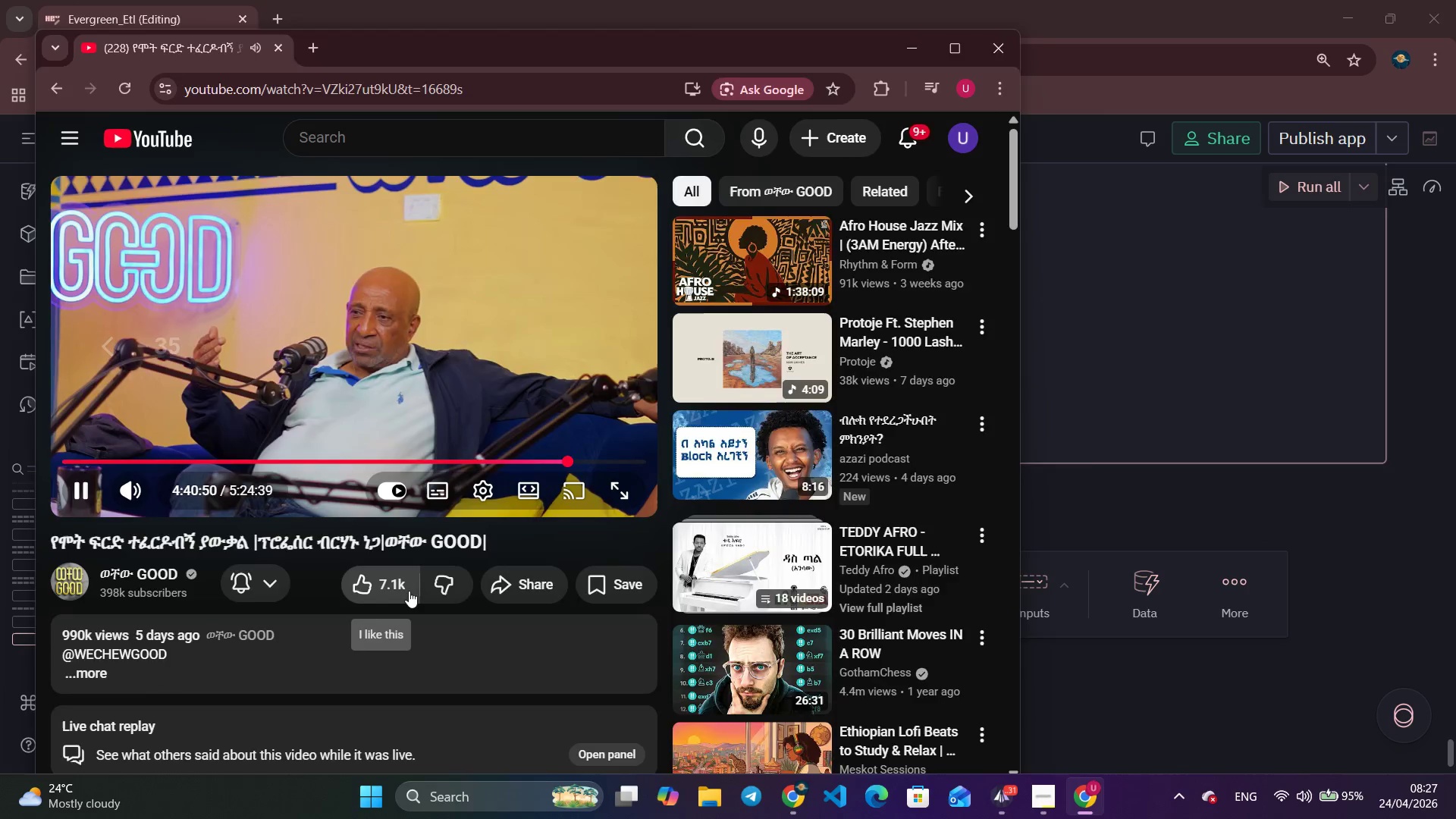 
key(Tab)
type('Priority Tier)
 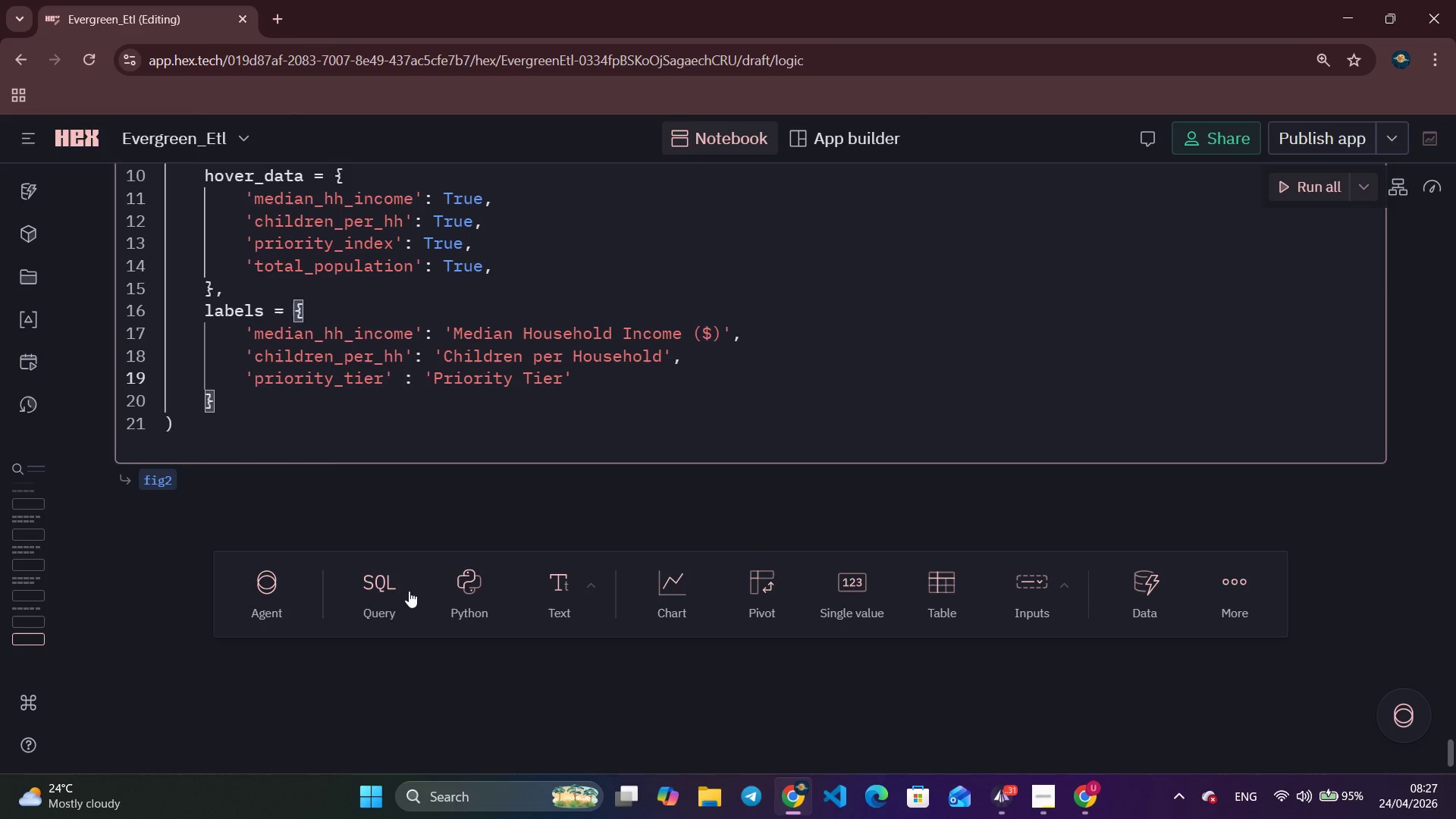 
key(ArrowRight)
 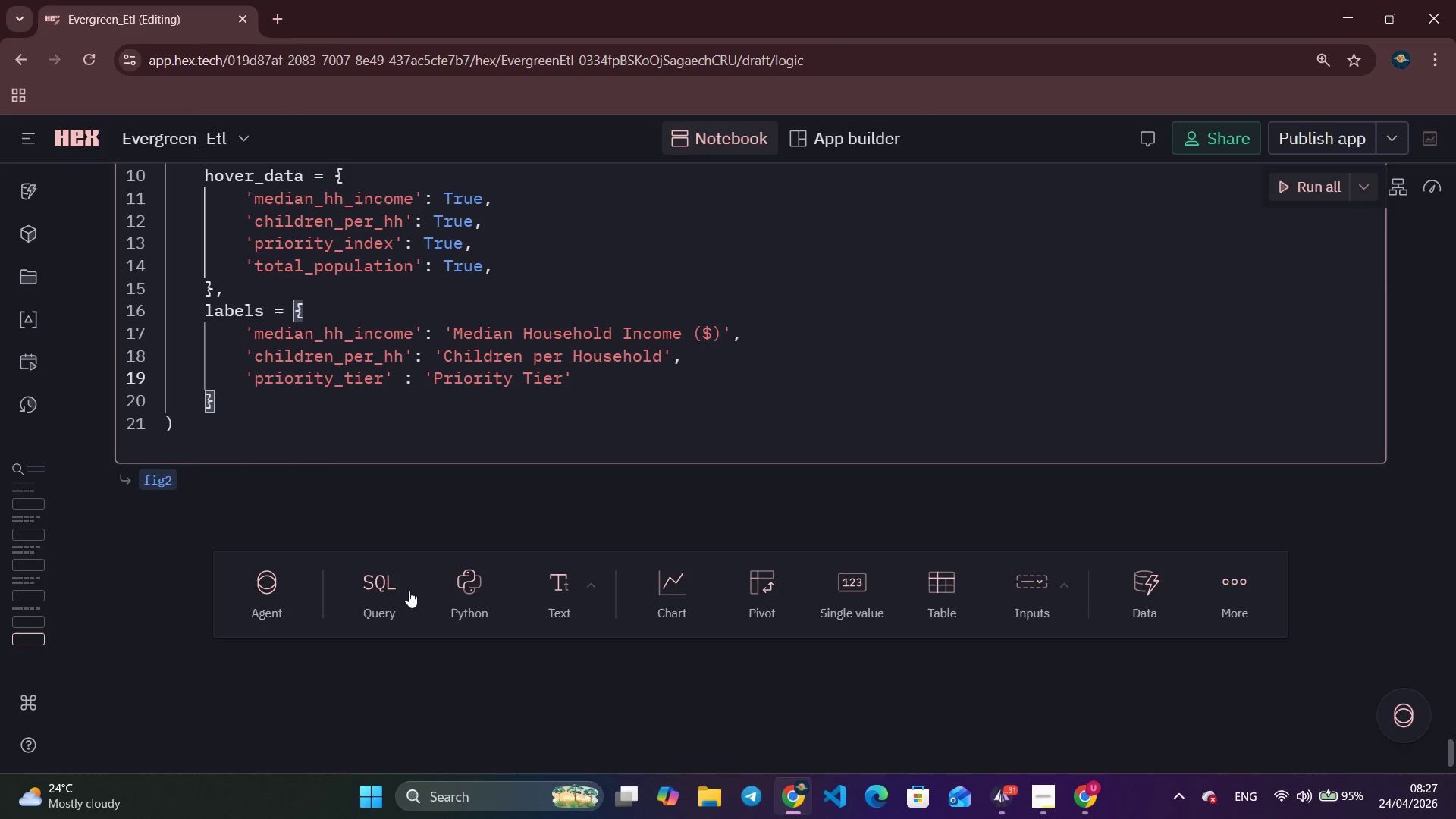 
key(Comma)
 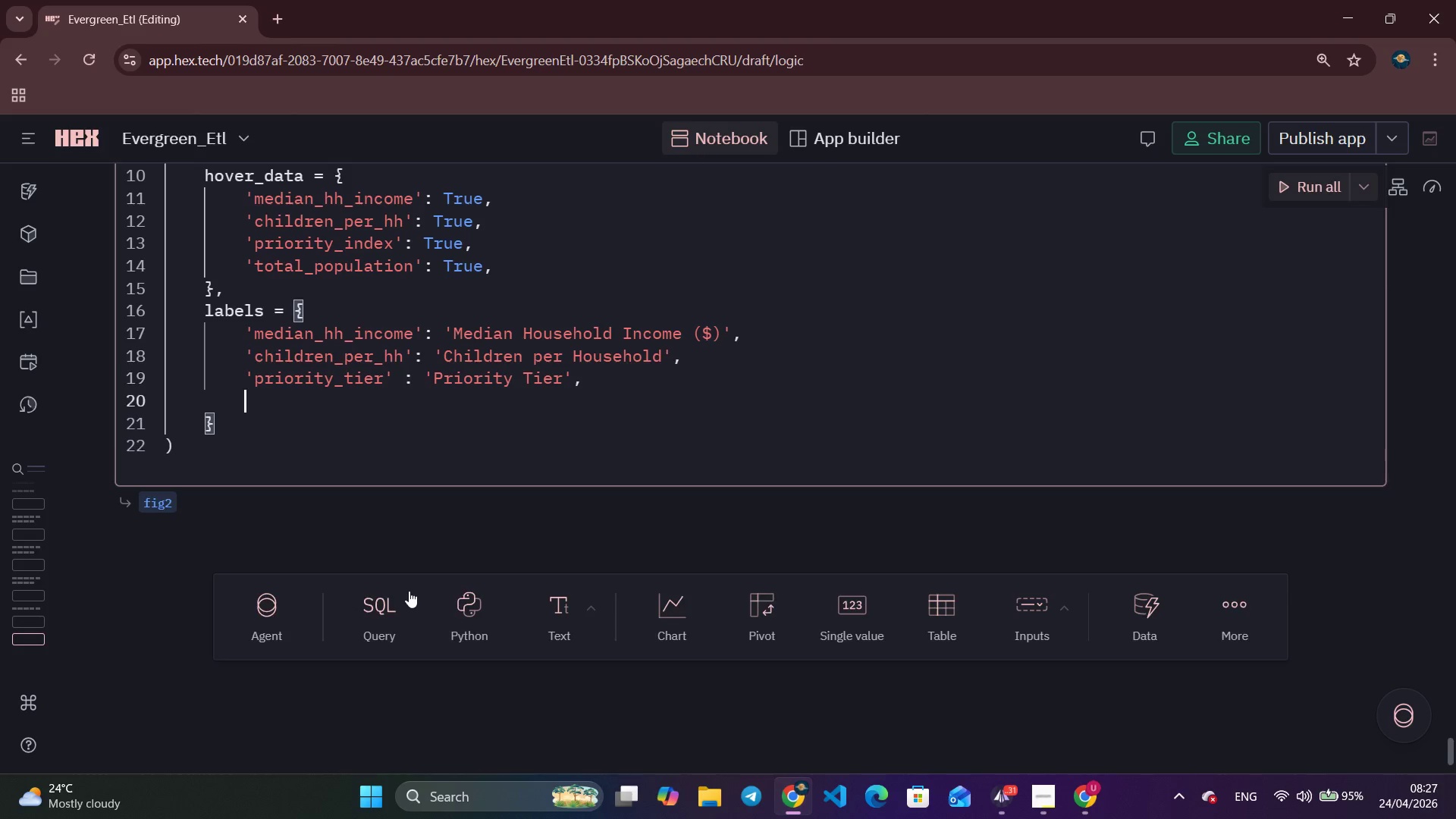 
key(Enter)
 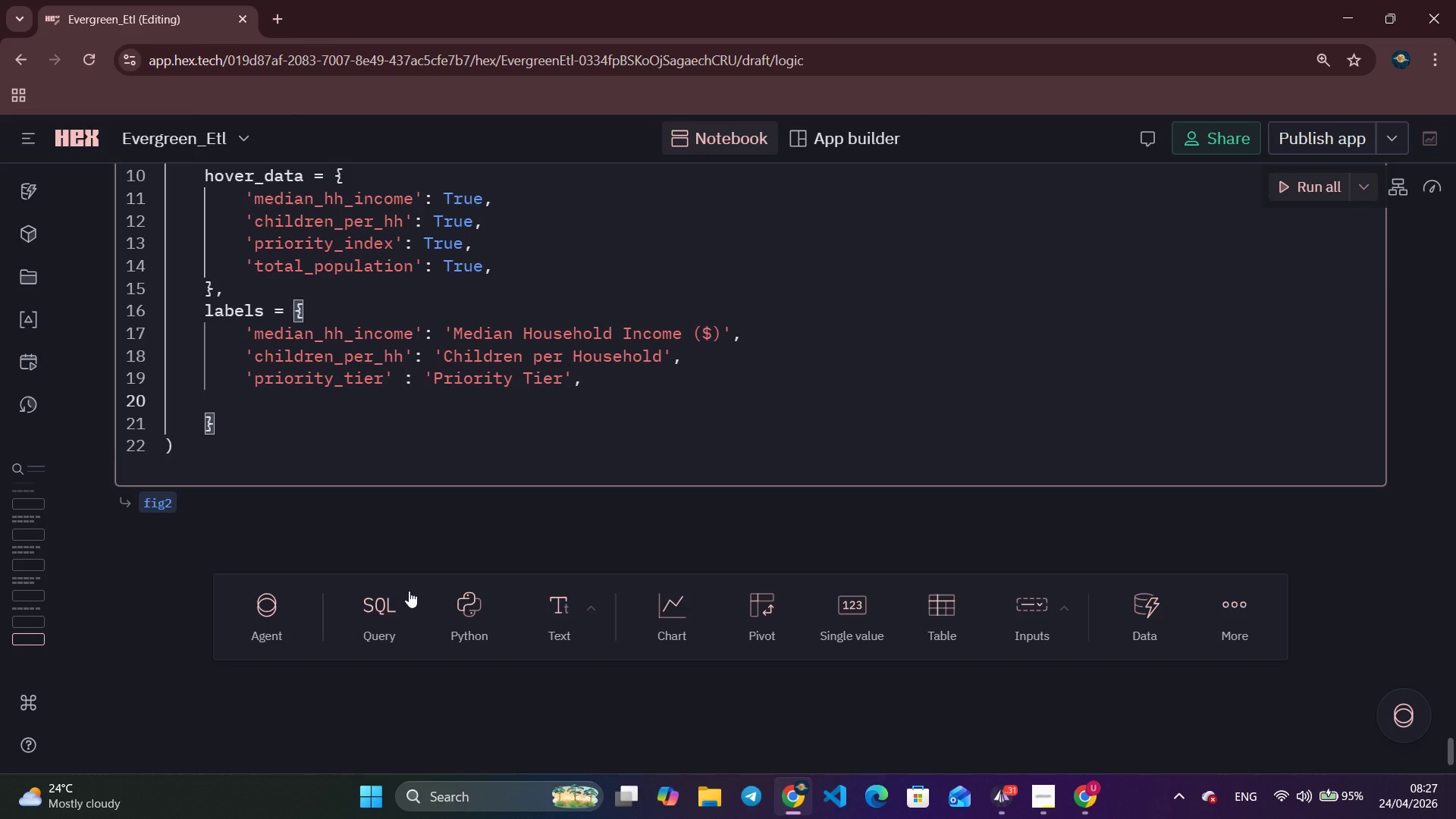 
type('total_)
 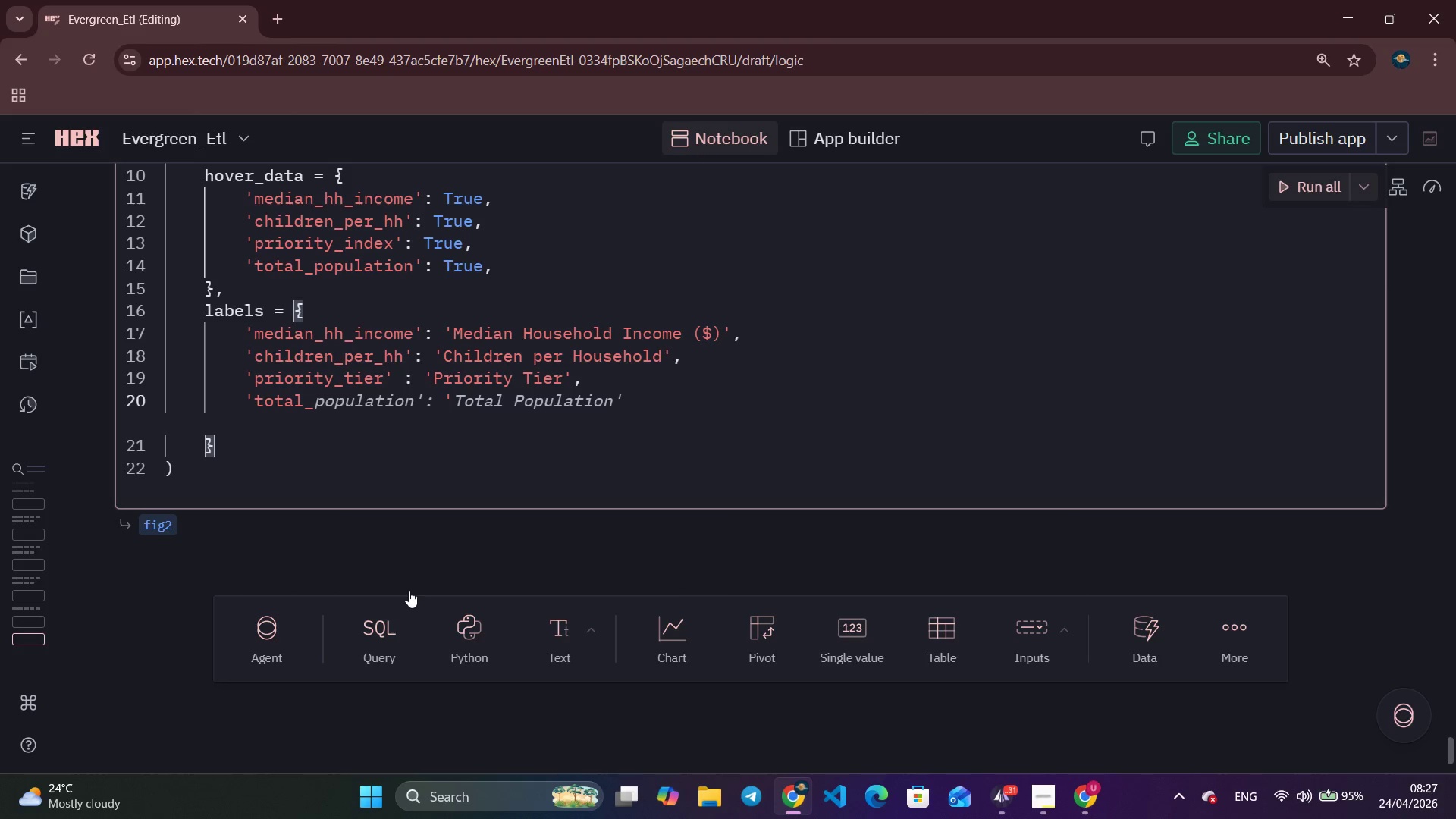 
key(Control+ArrowRight)
 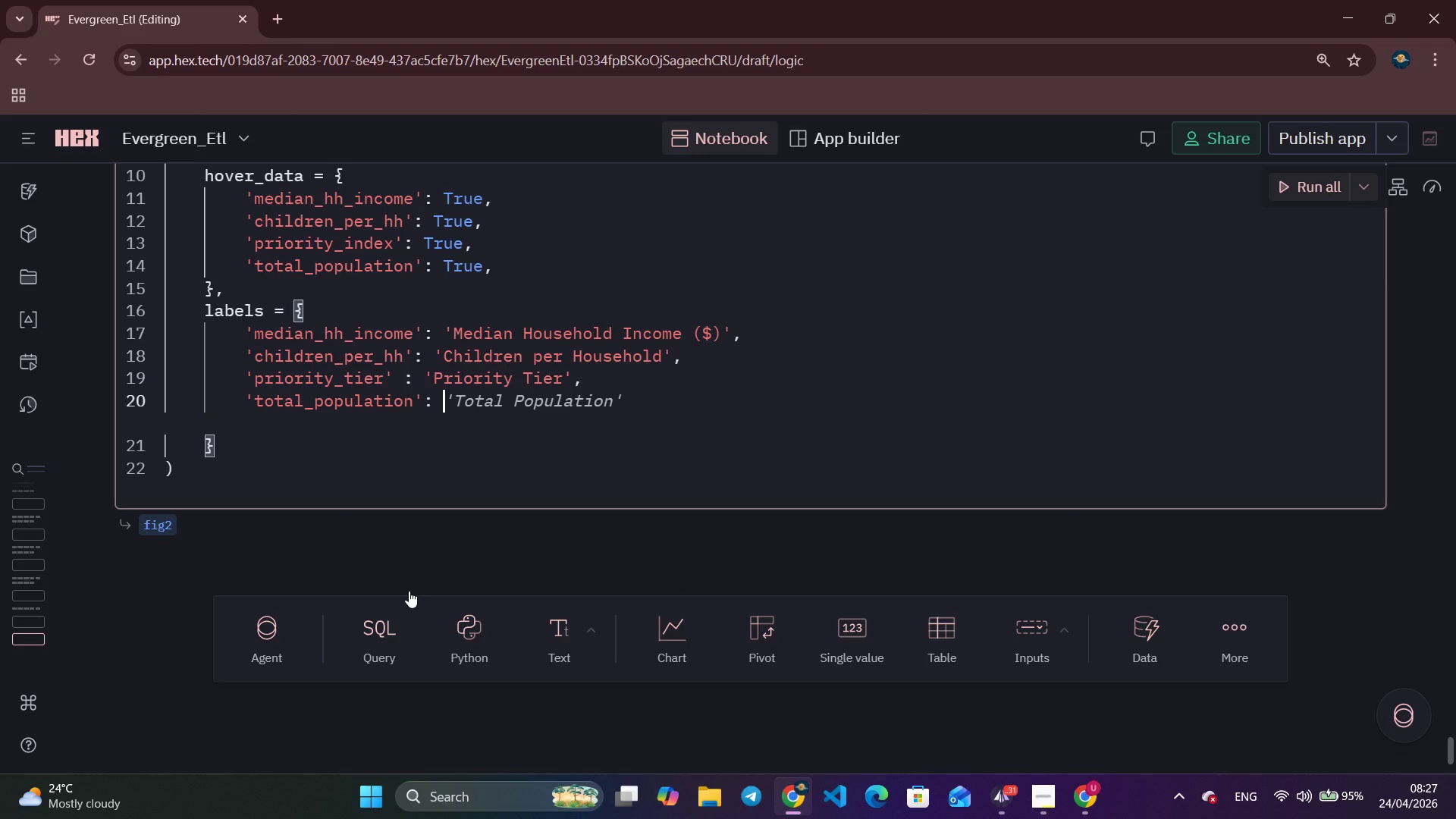 
key(Control+ArrowRight)
 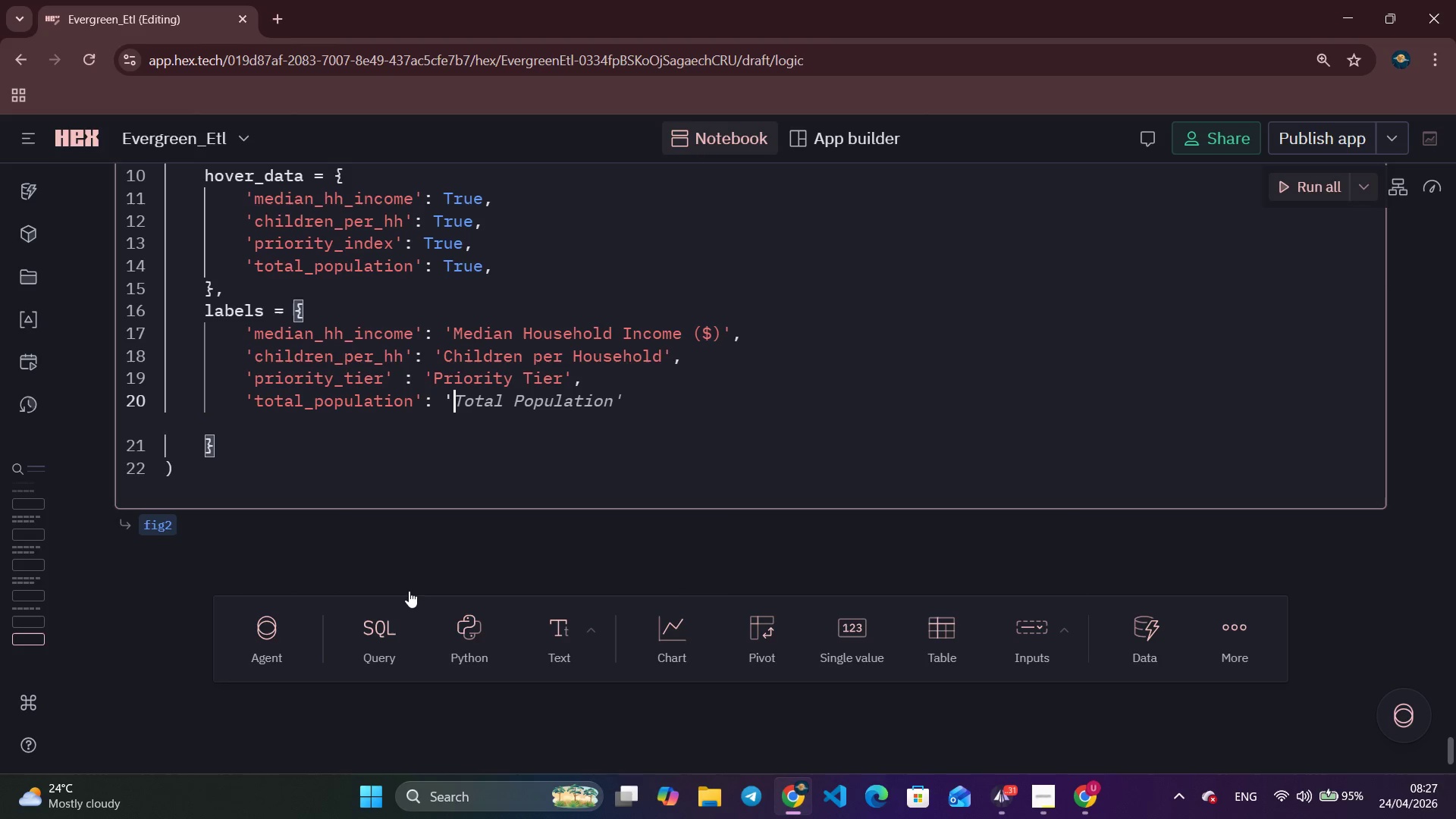 
key(Control+ArrowRight)
 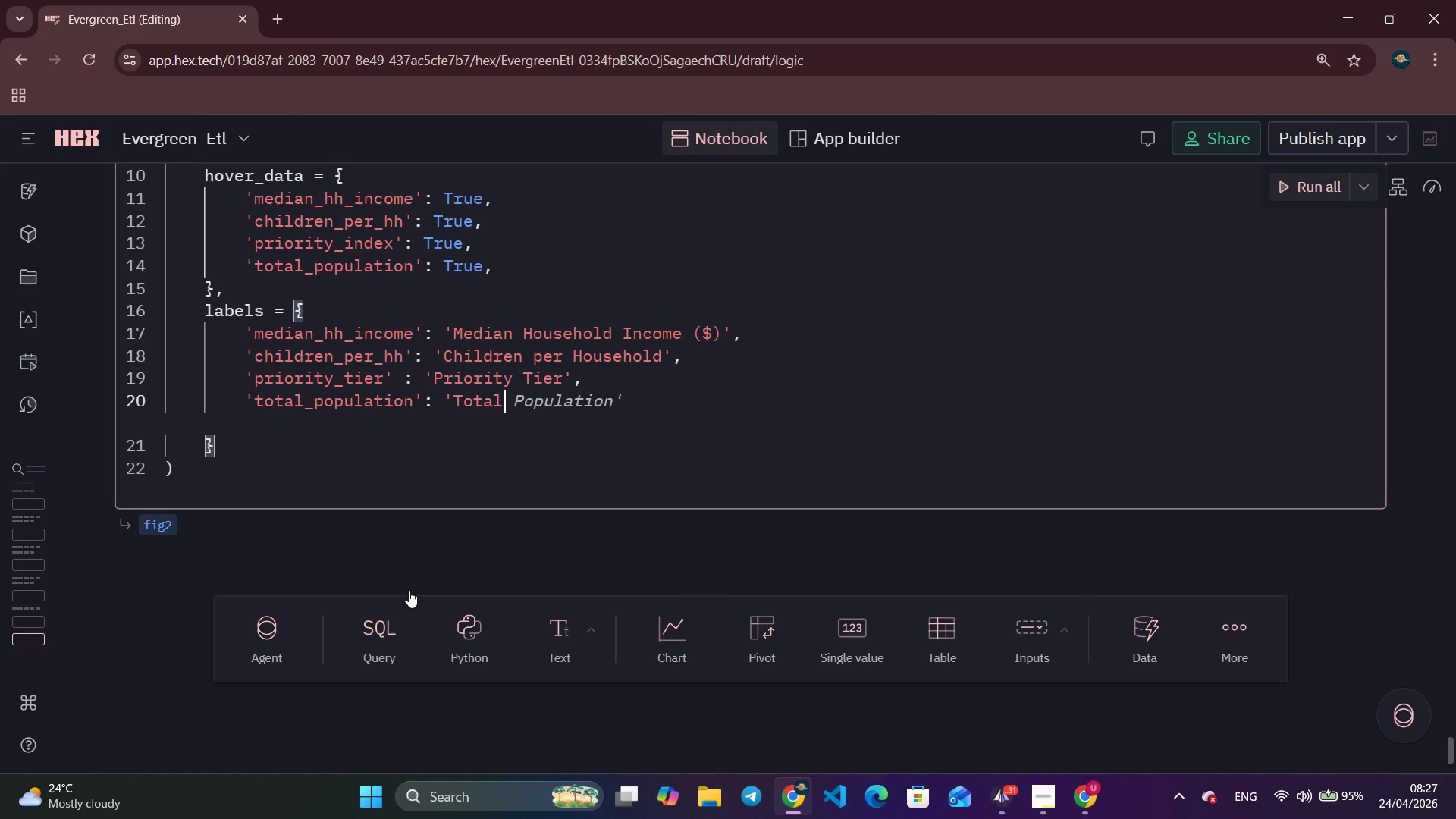 
key(Control+ArrowRight)
 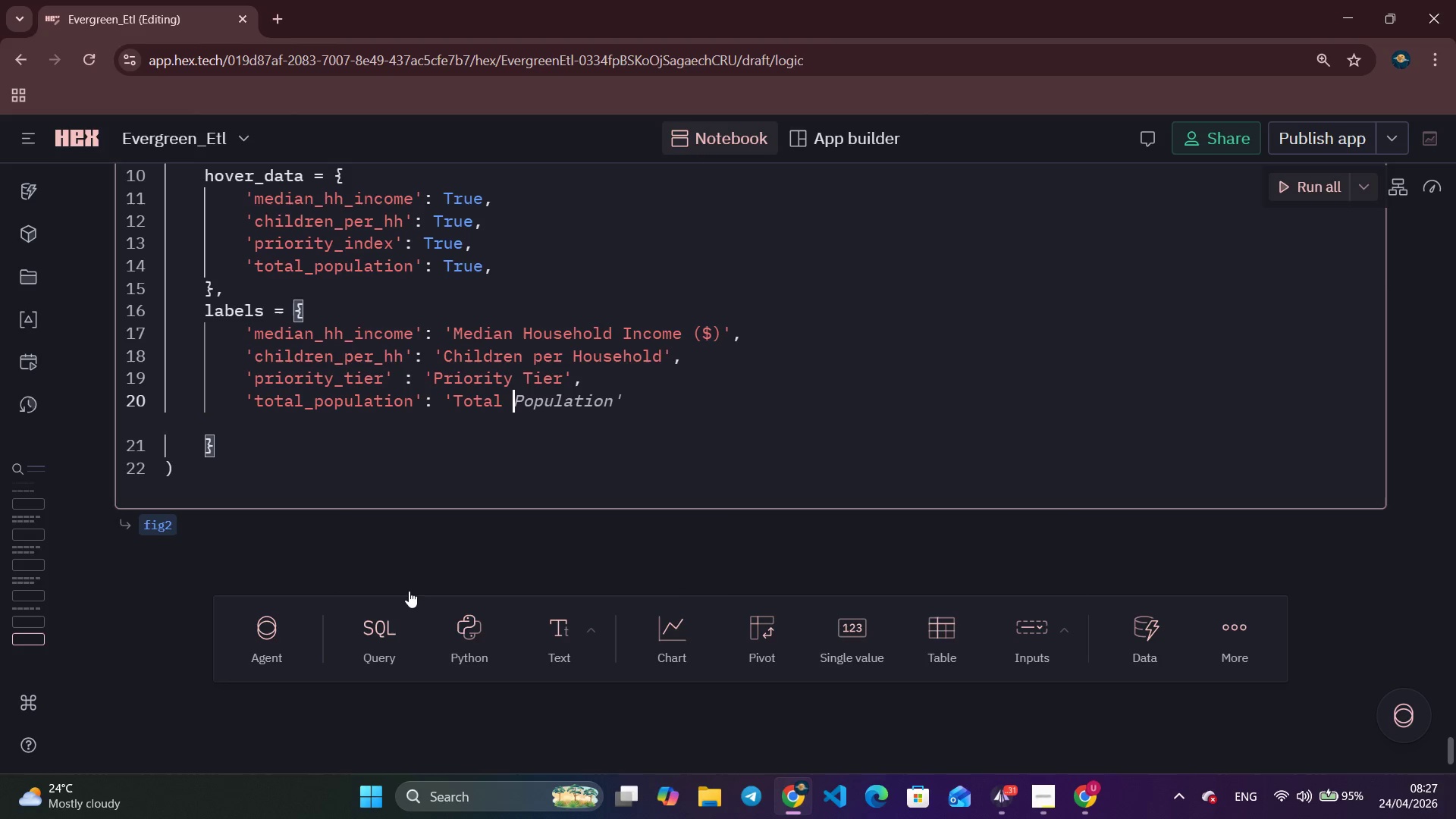 
key(Control+ArrowRight)
 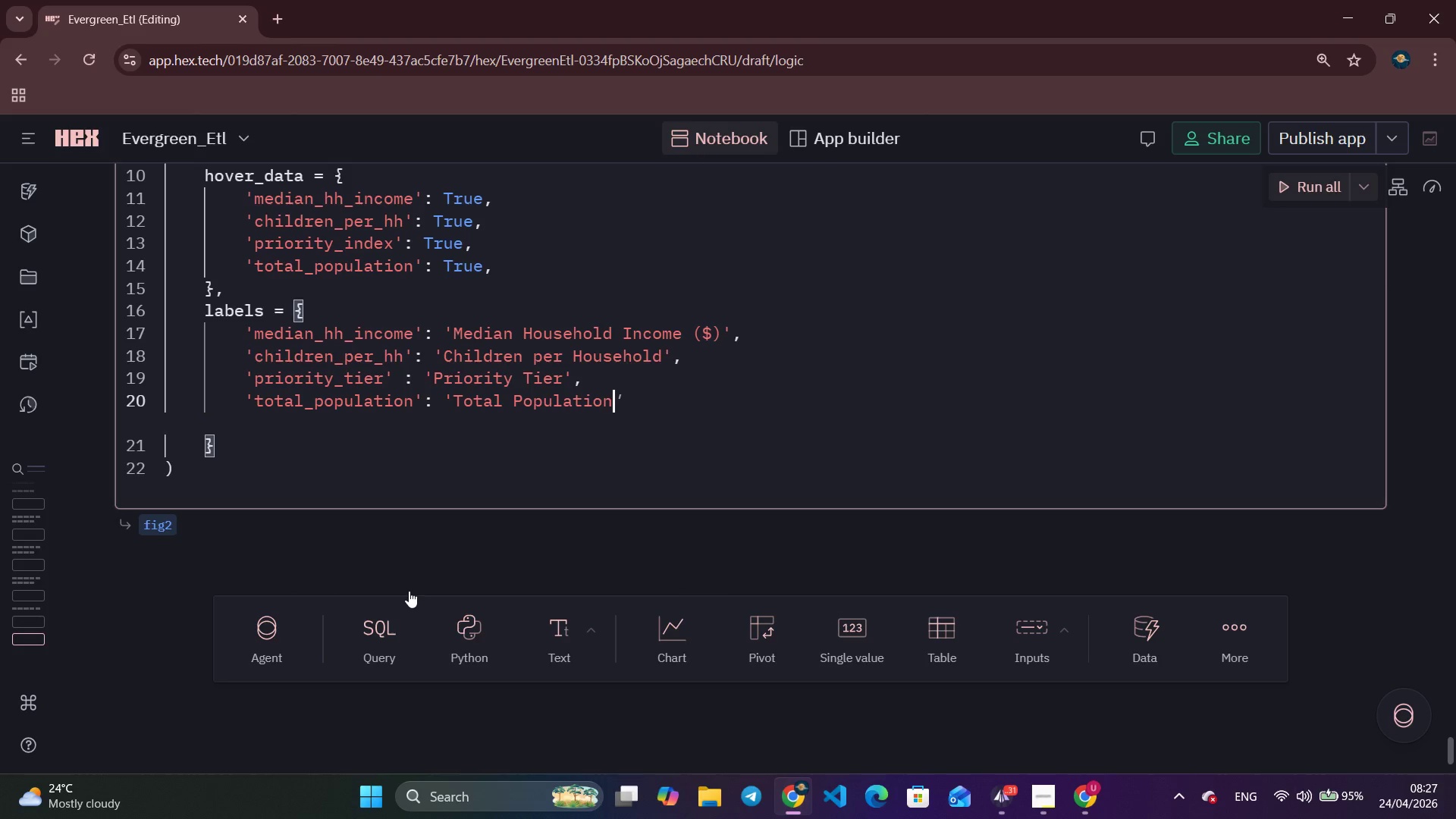 
key(Control+ArrowRight)
 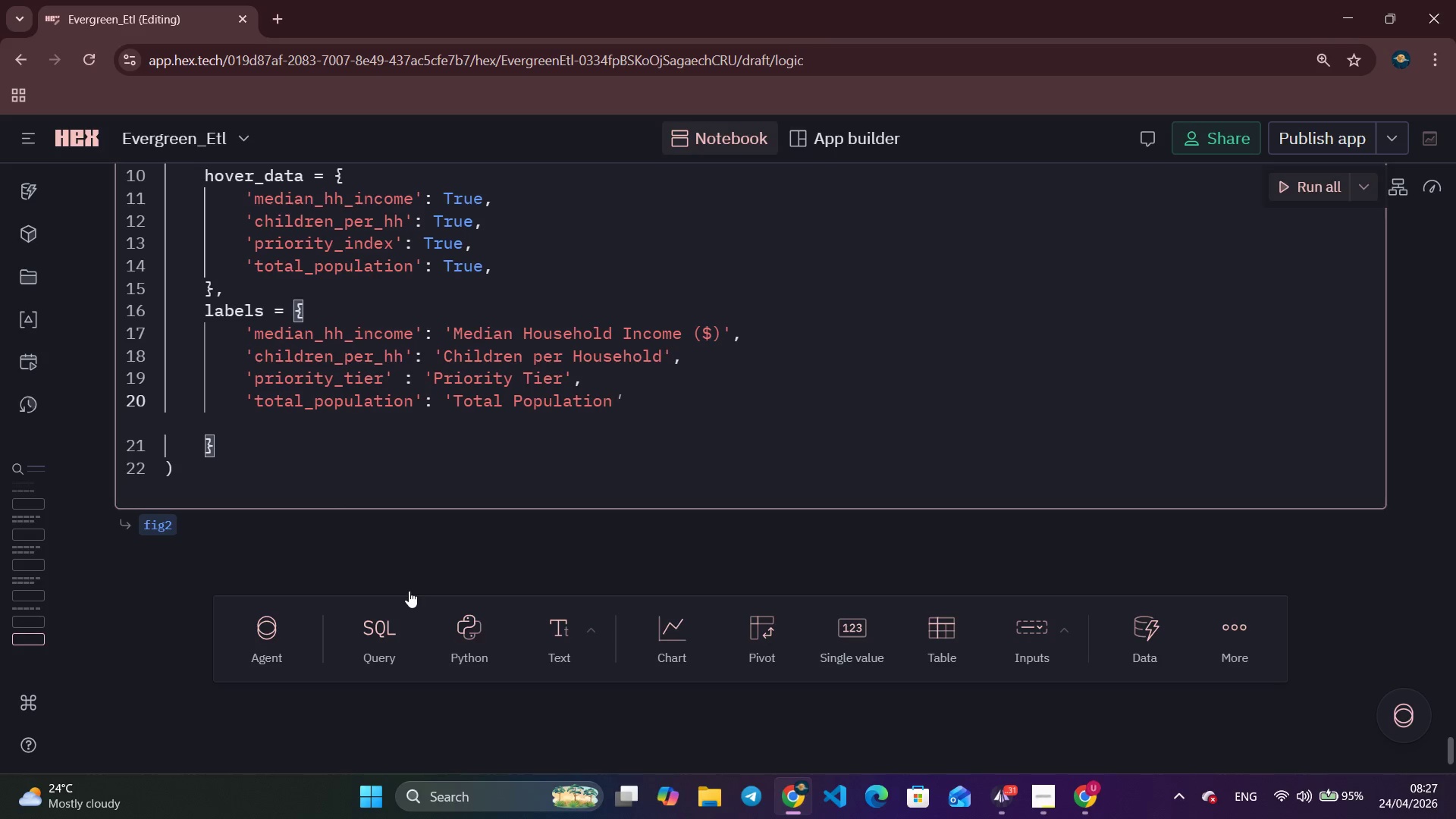 
key(Control+ArrowRight)
 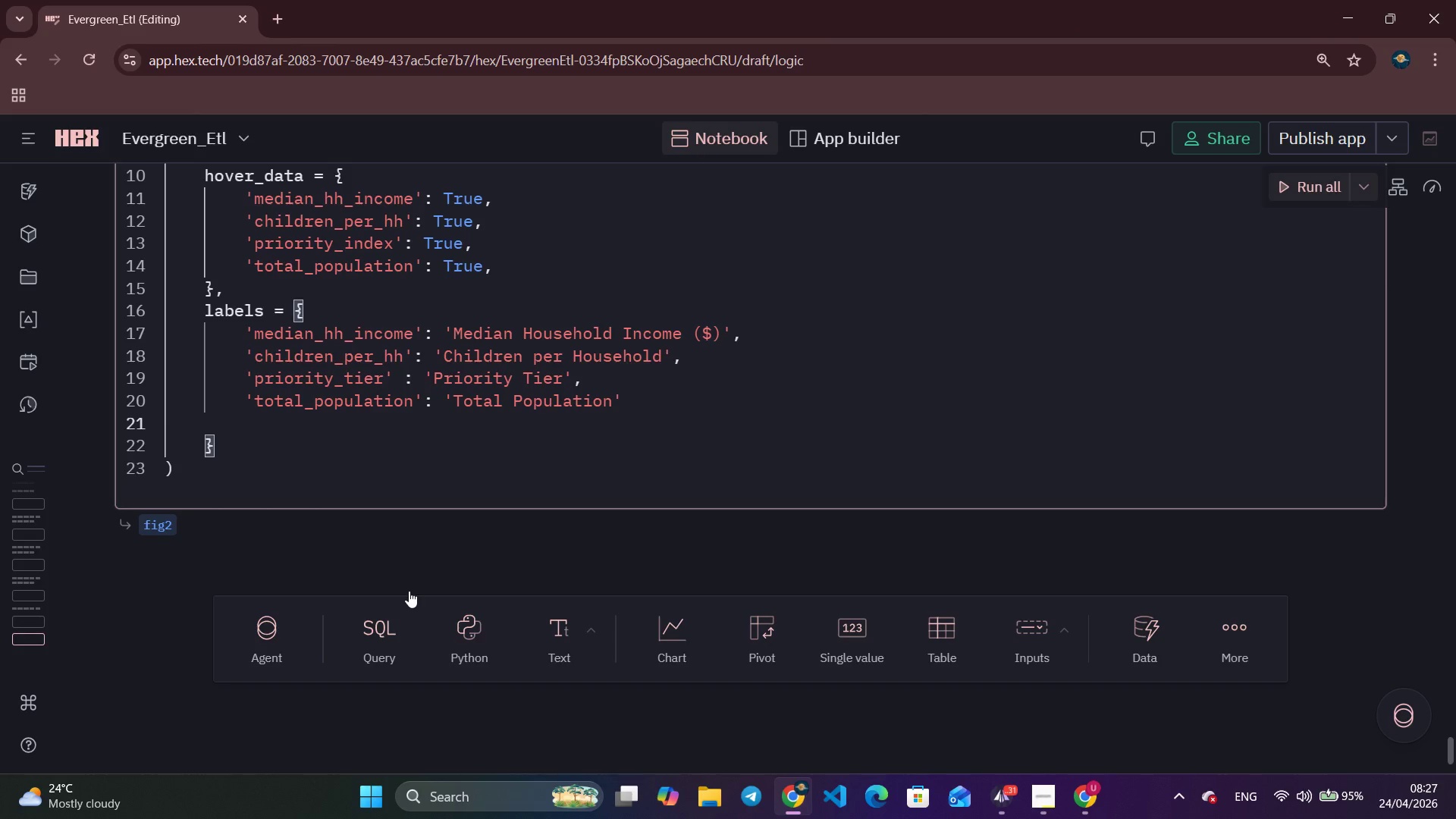 
key(Backspace)
 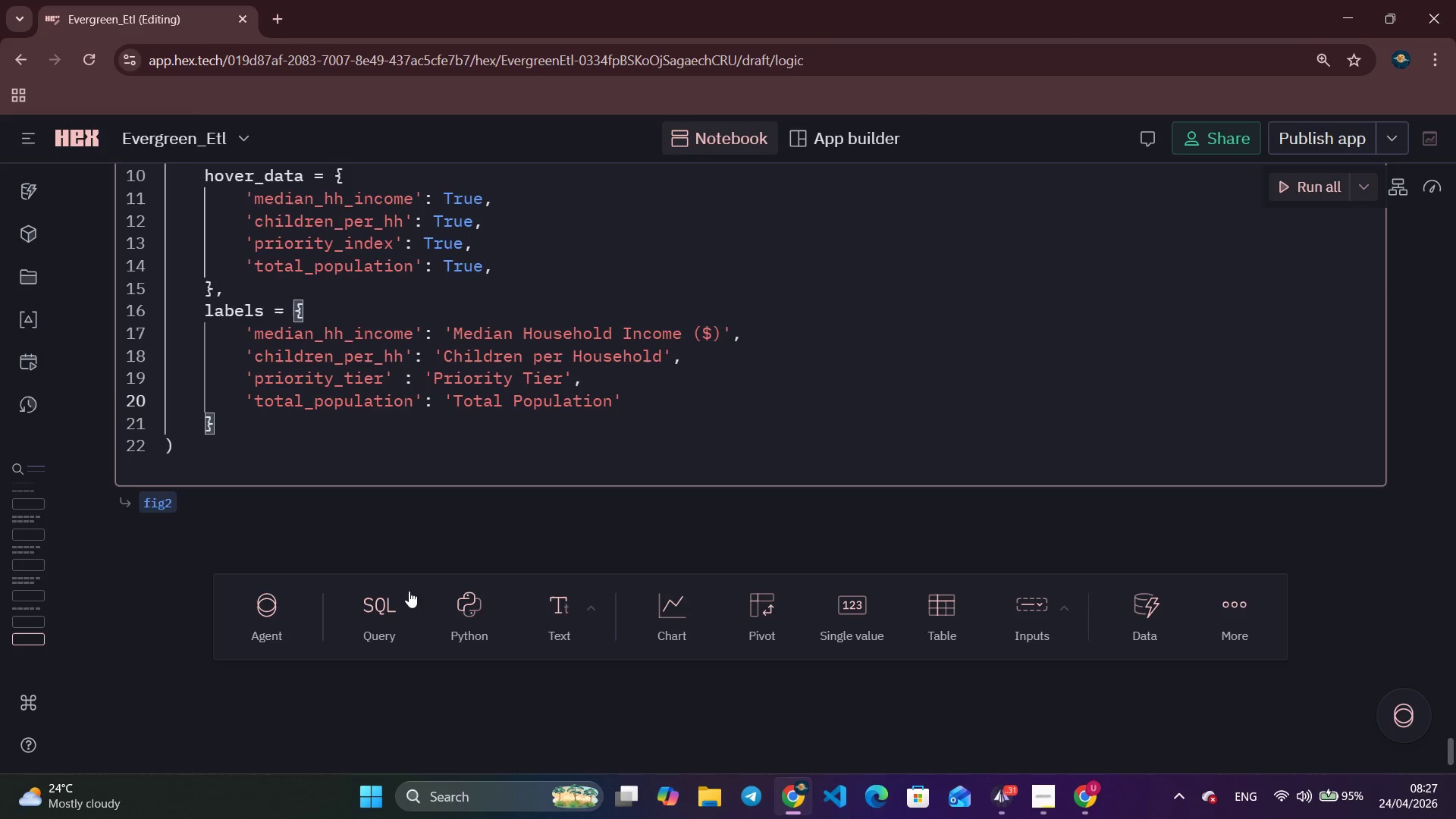 
key(ArrowDown)
 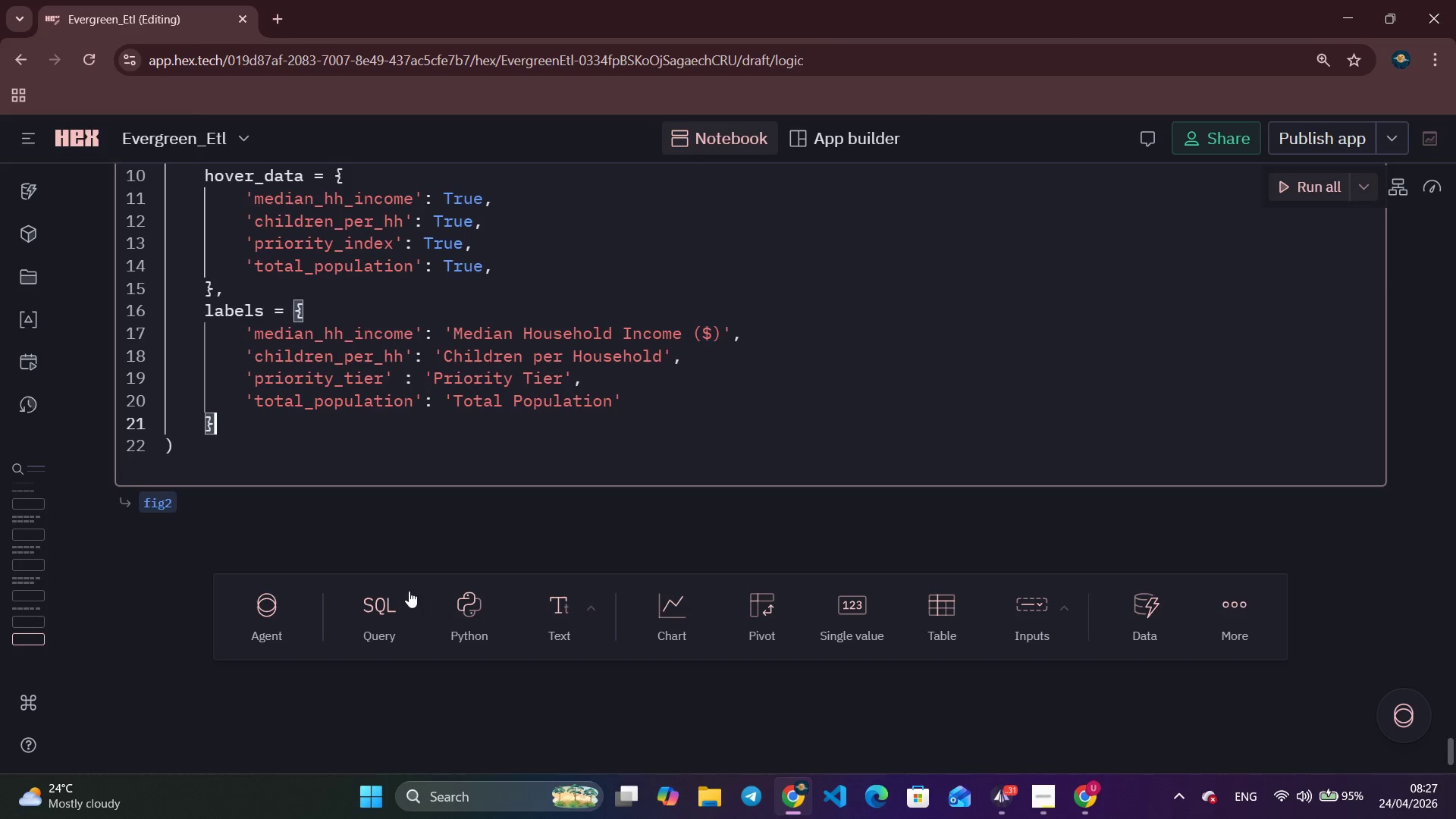 
key(Comma)
 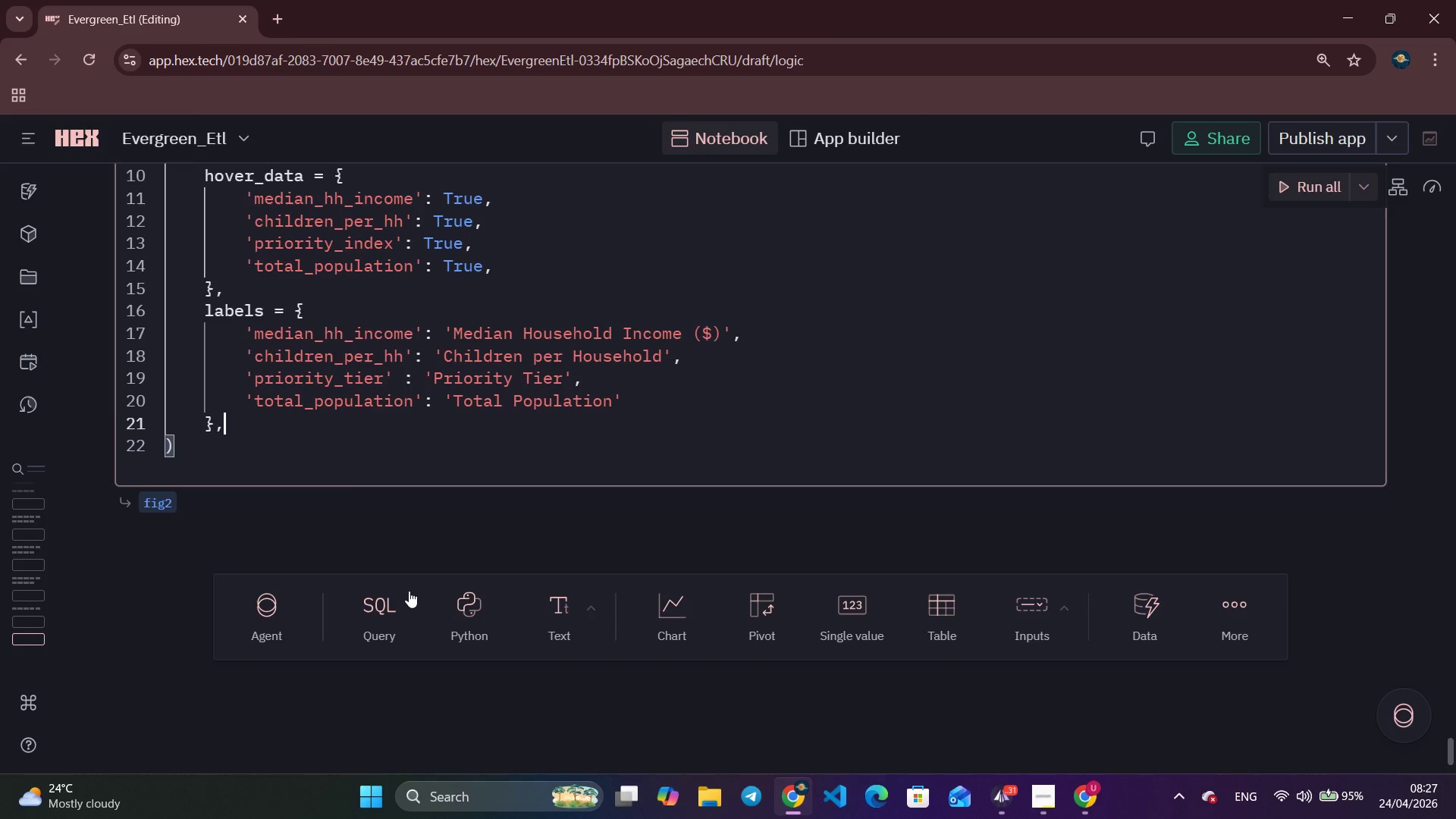 
key(Enter)
 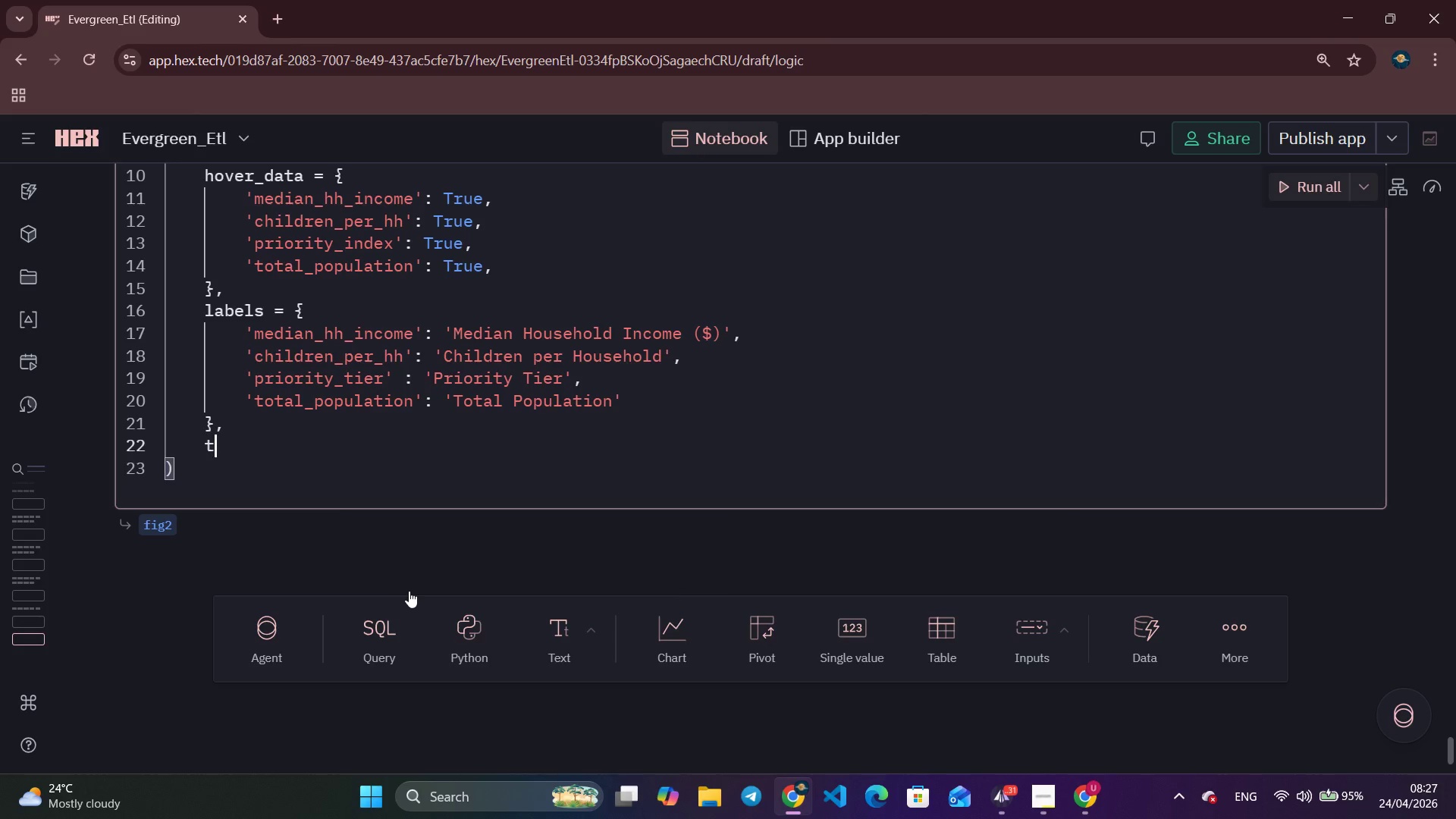 
type(title = 'Cook County Zip codees)
key(Backspace)
key(Backspace)
key(Backspace)
key(Backspace)
type(e)
key(Backspace)
type(des - Children per Household vs Median Income)
 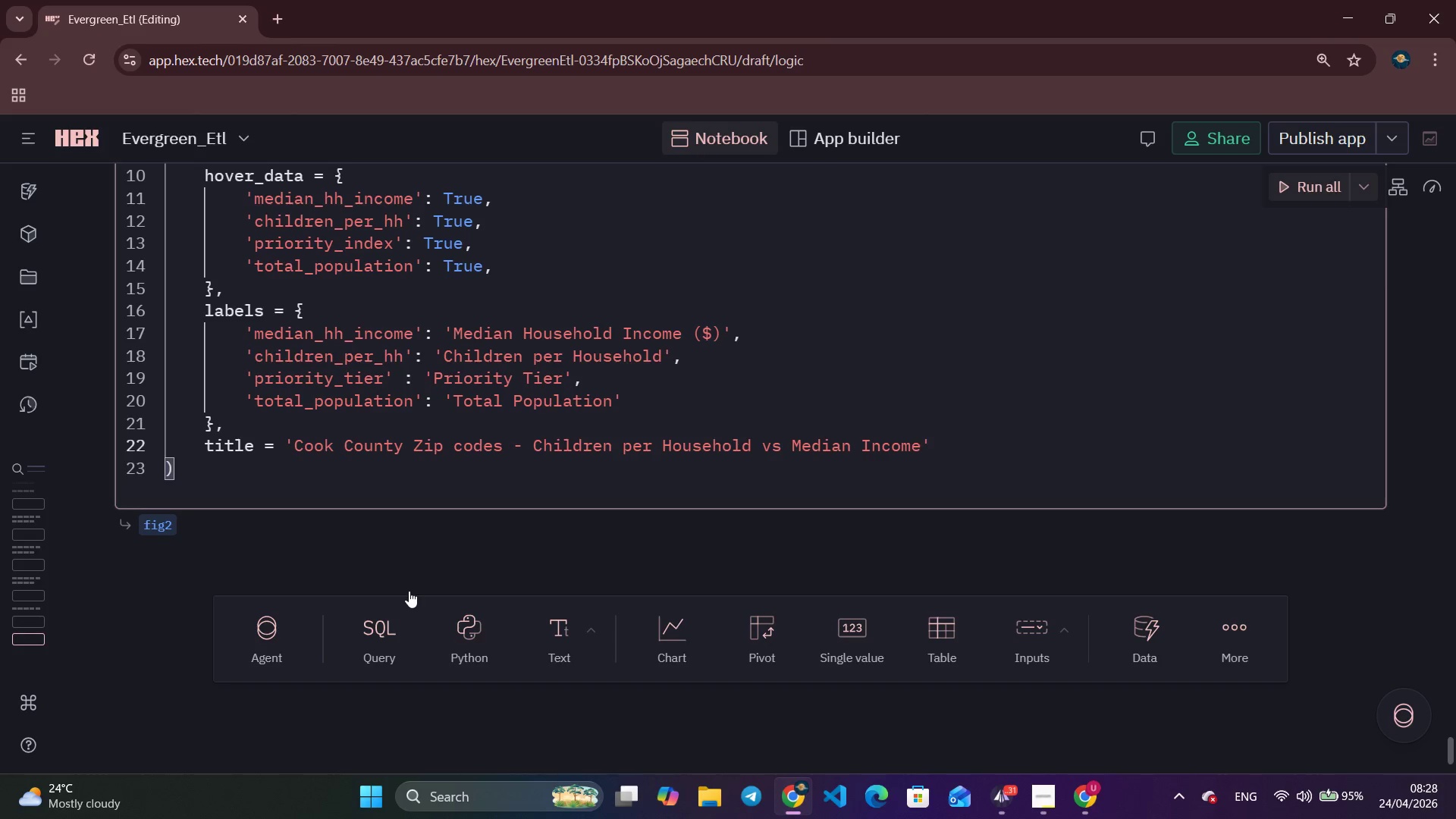 
key(ArrowRight)
 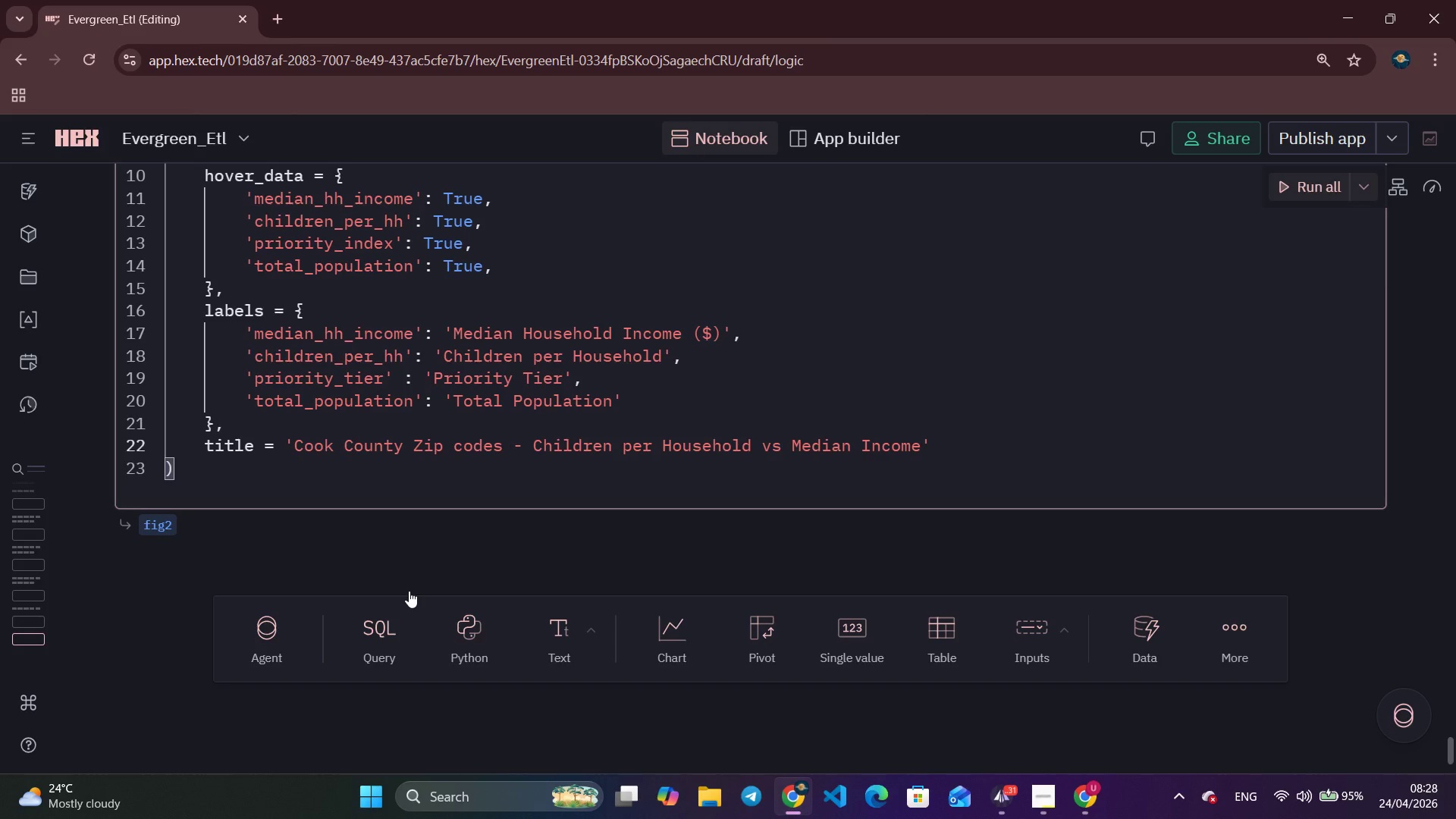 
key(Comma)
 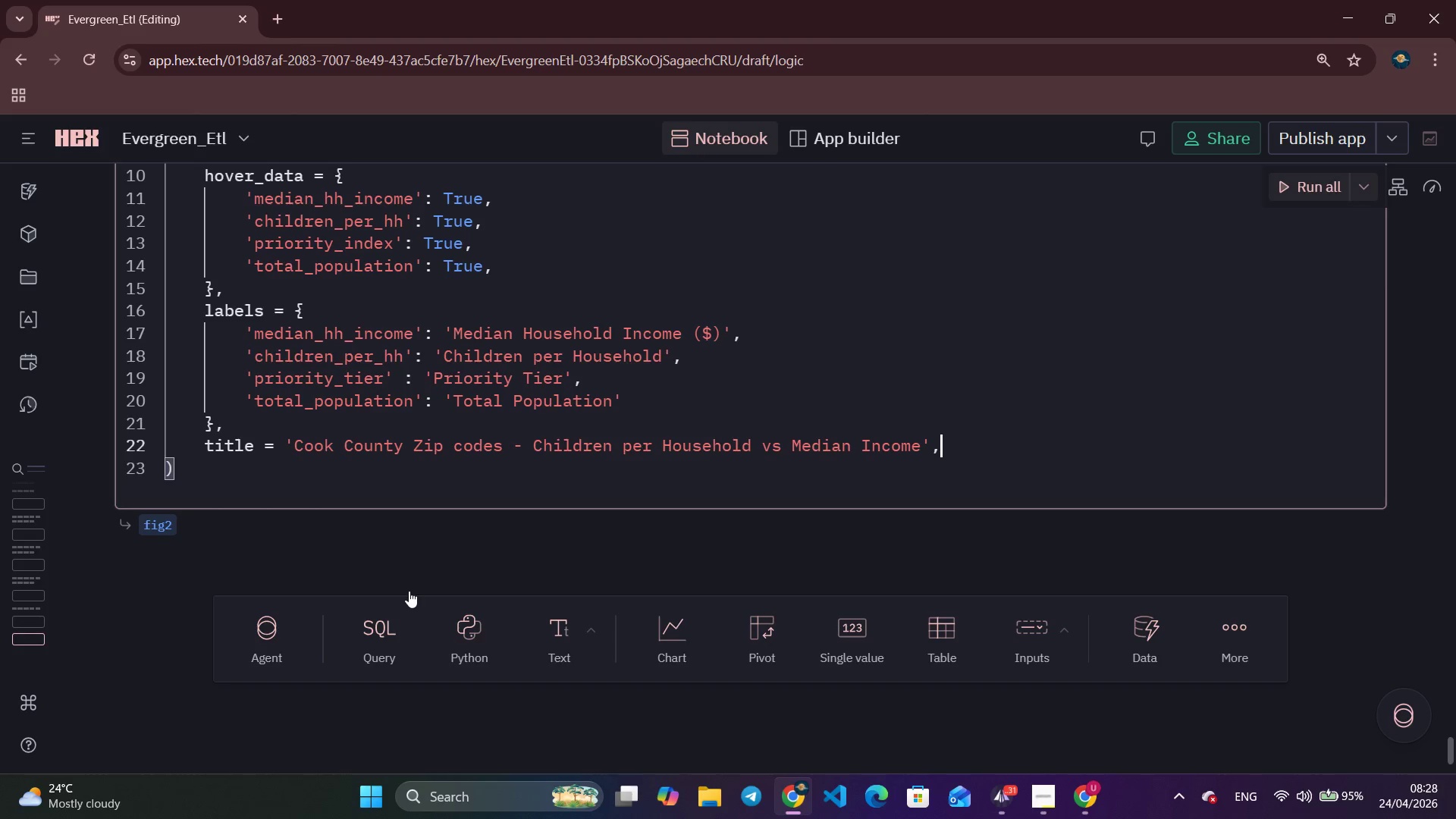 
wait(6.72)
 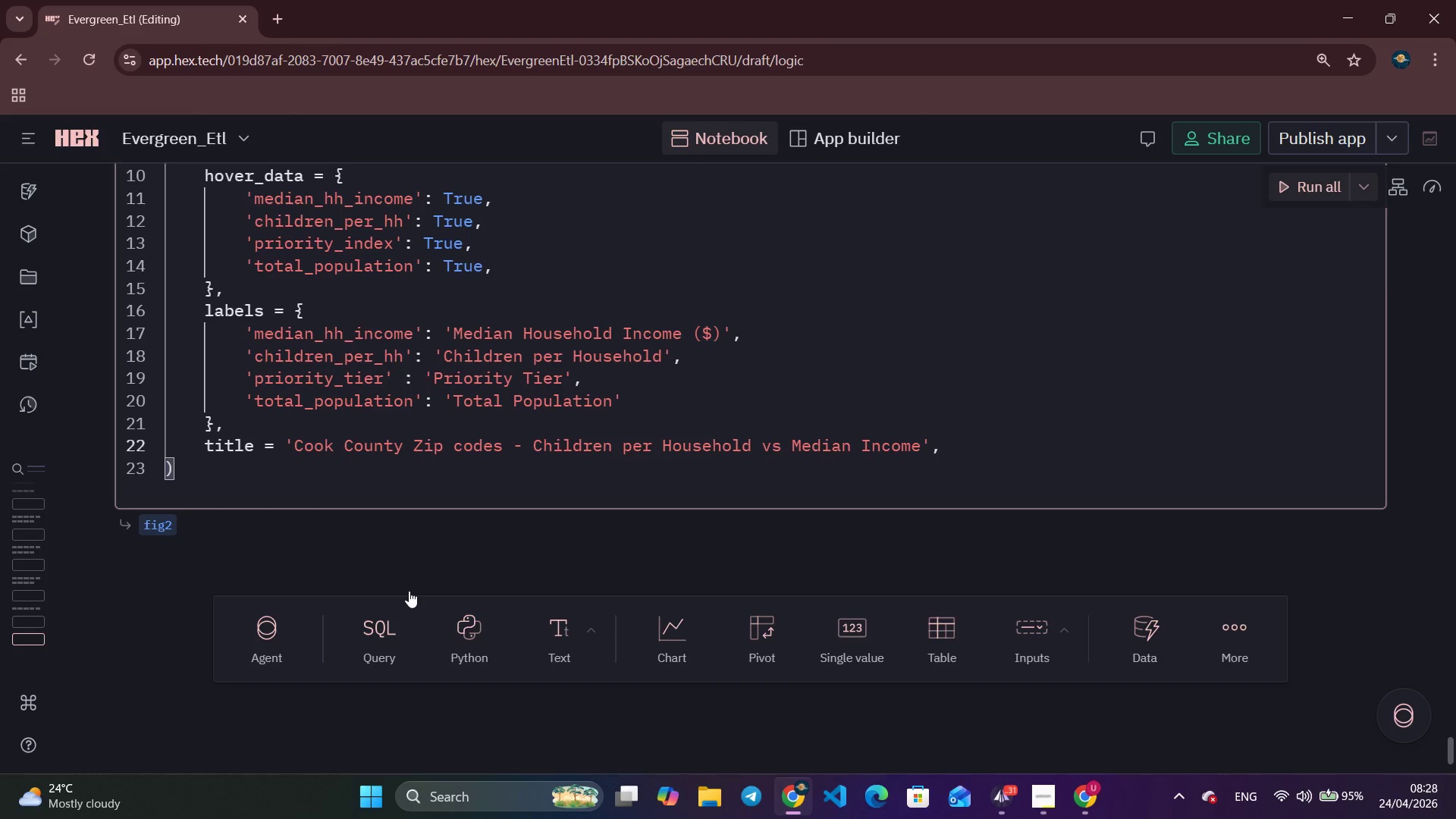 
key(Enter)
 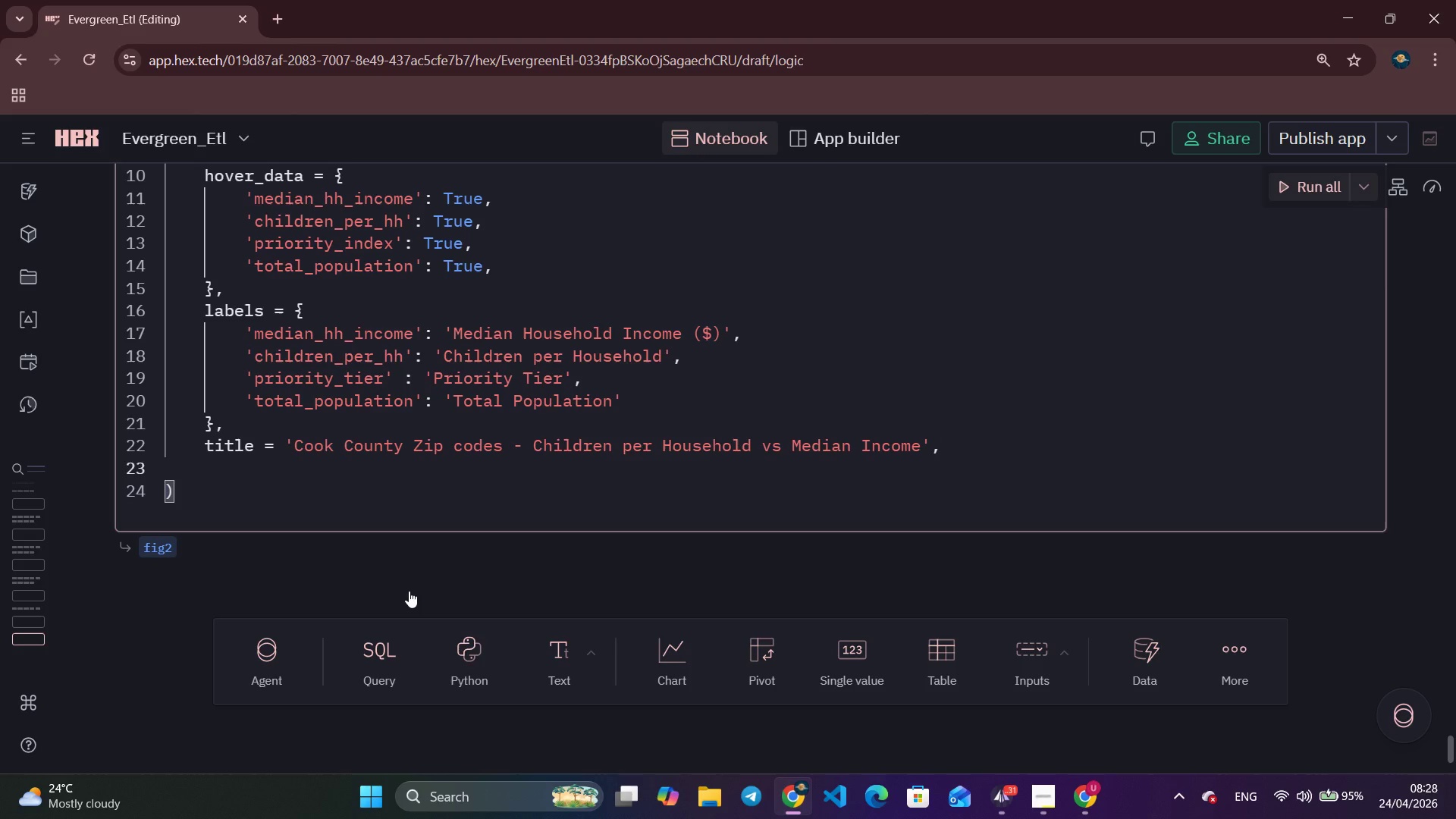 
type(opacity = 0.70,)
 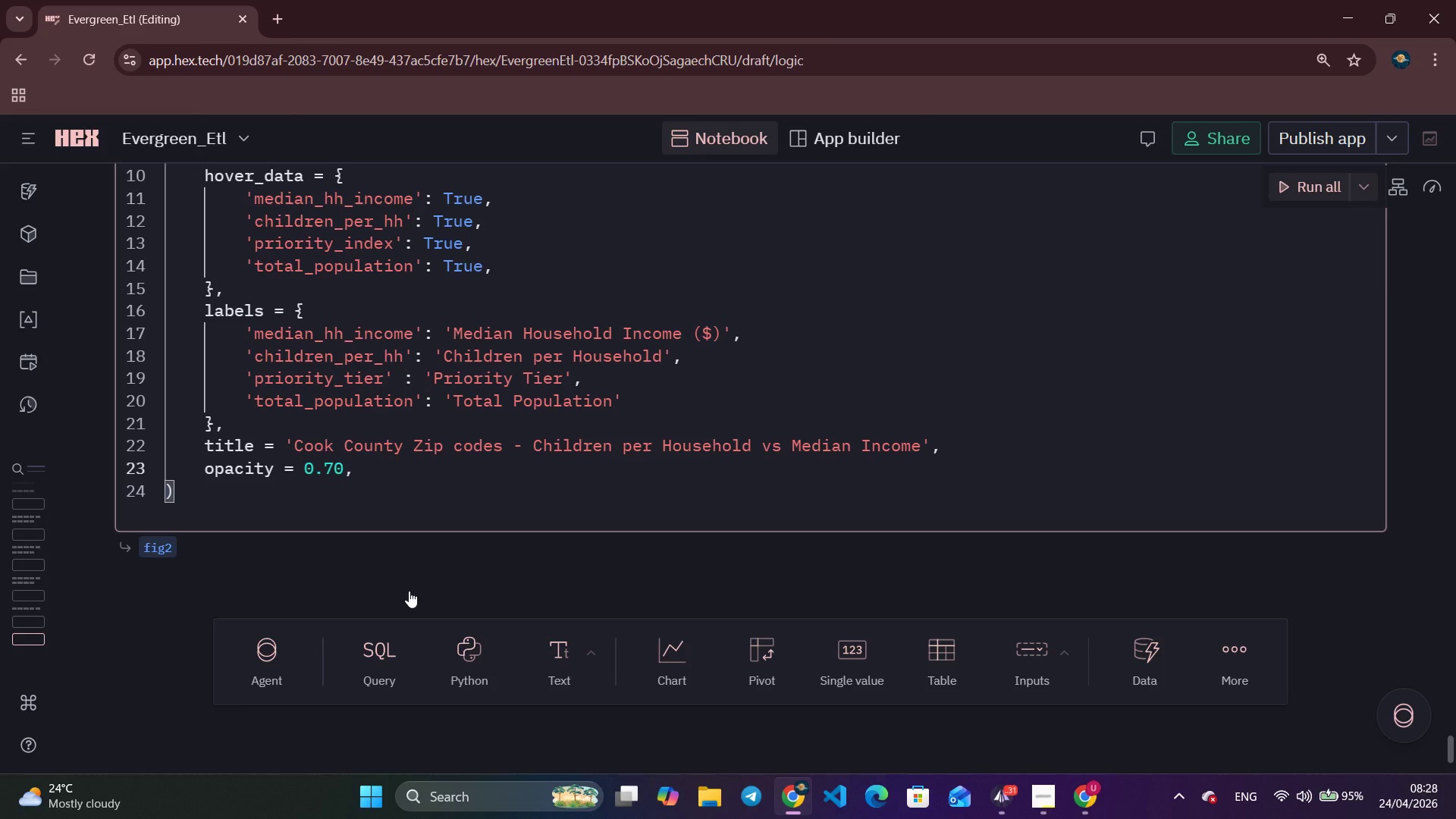 
key(ArrowDown)
 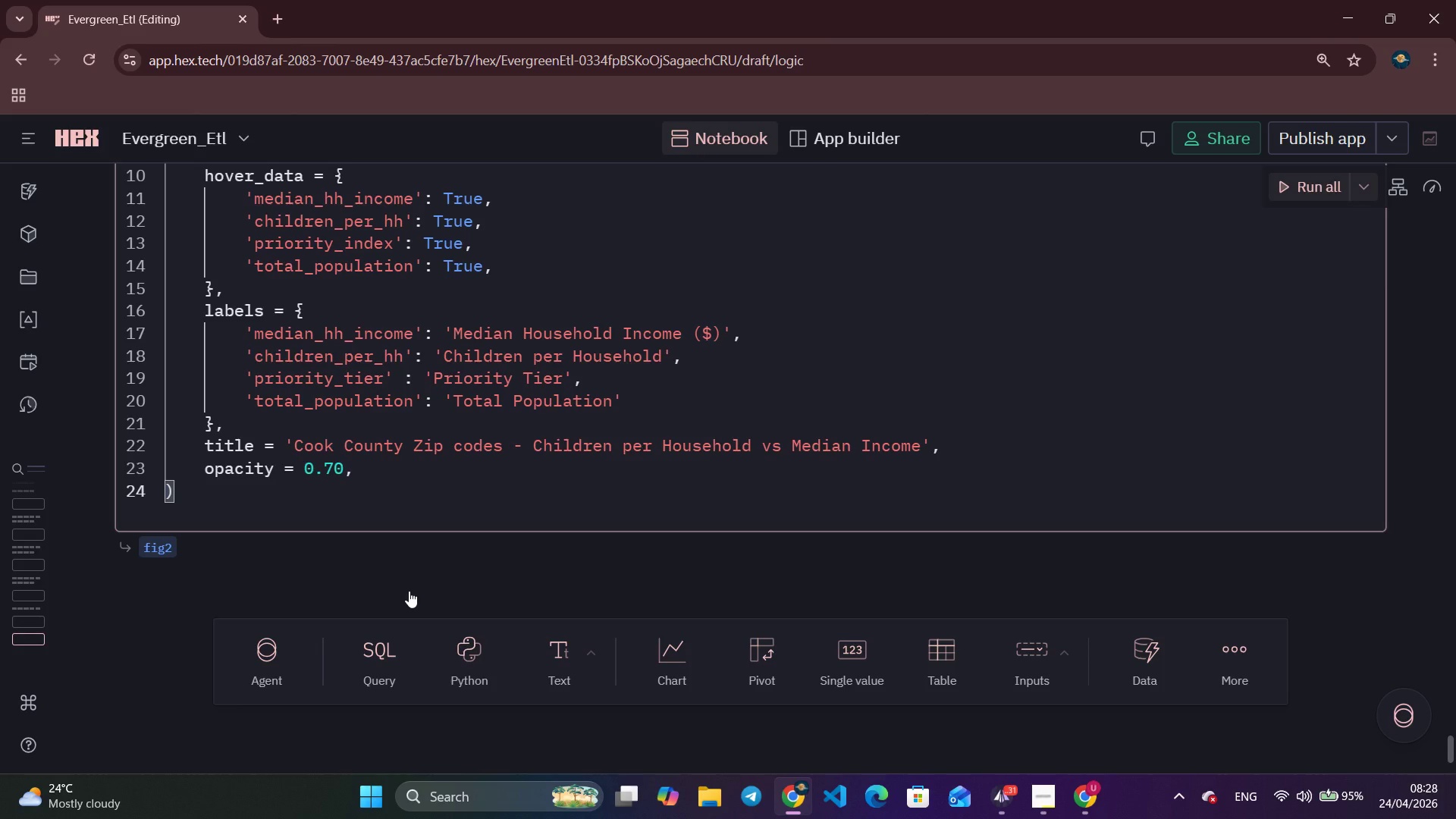 
key(Enter)
 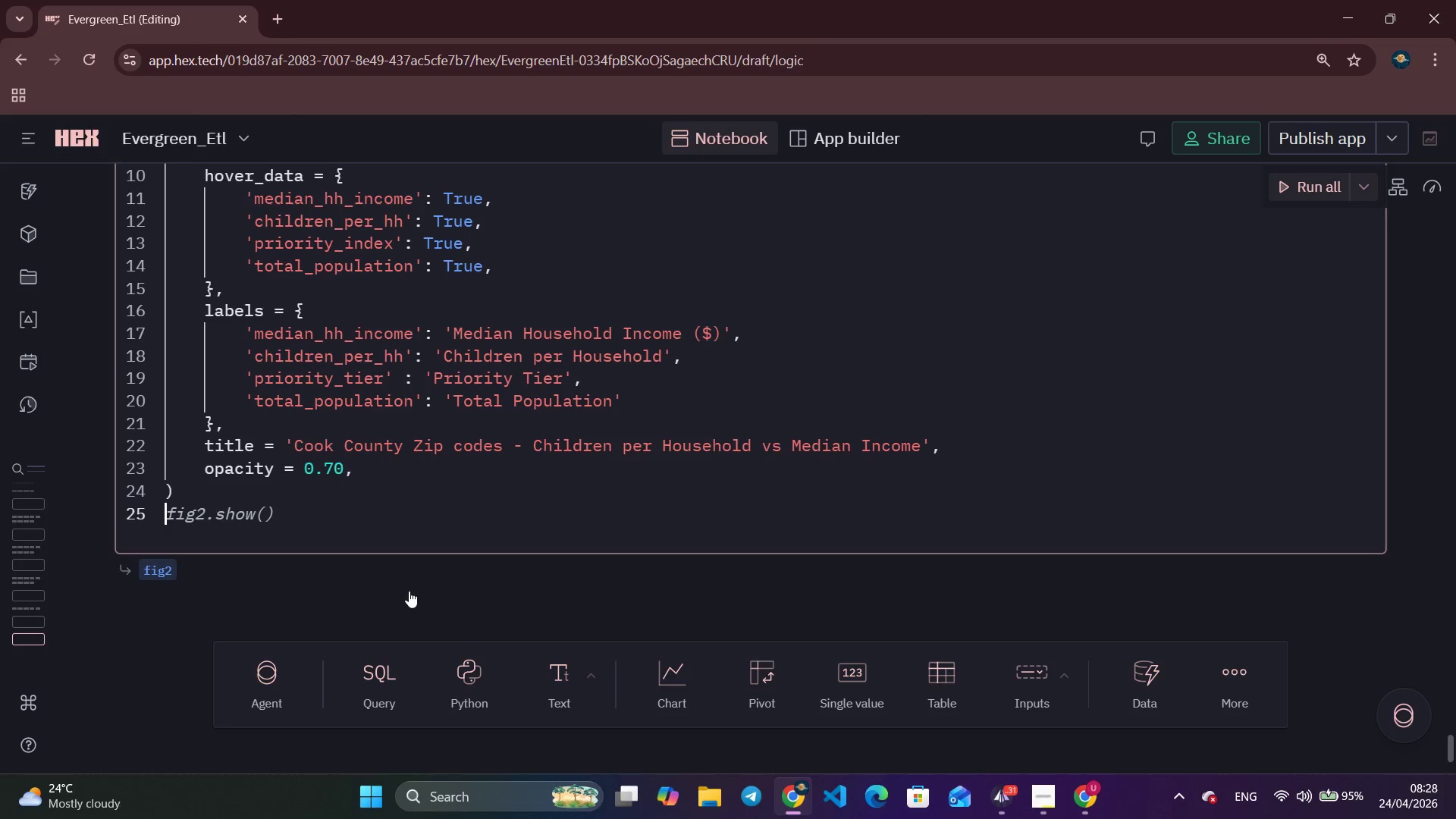 
type(fig2.update)
 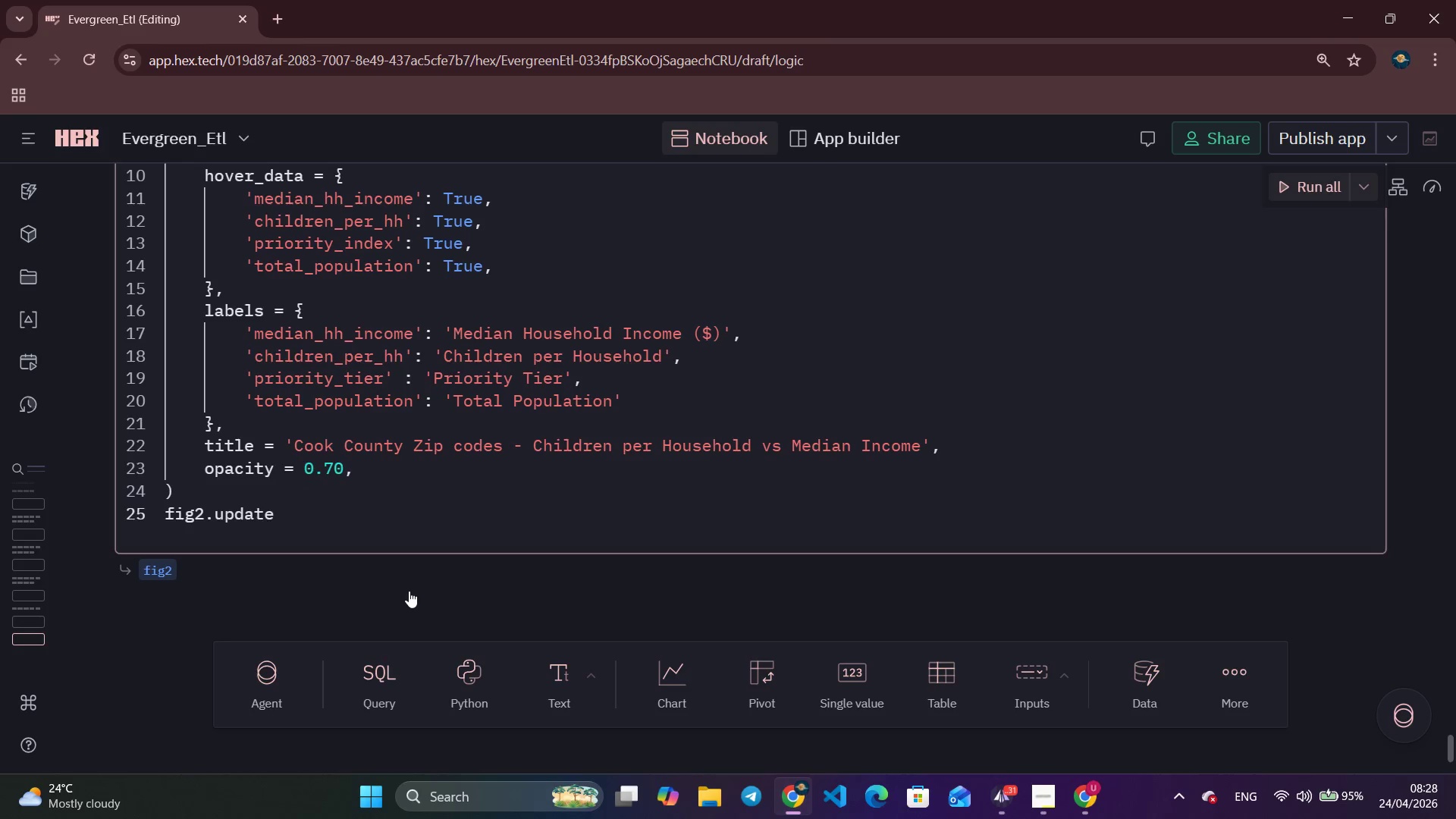 
hold_key(key=ShiftLeft, duration=0.59)
 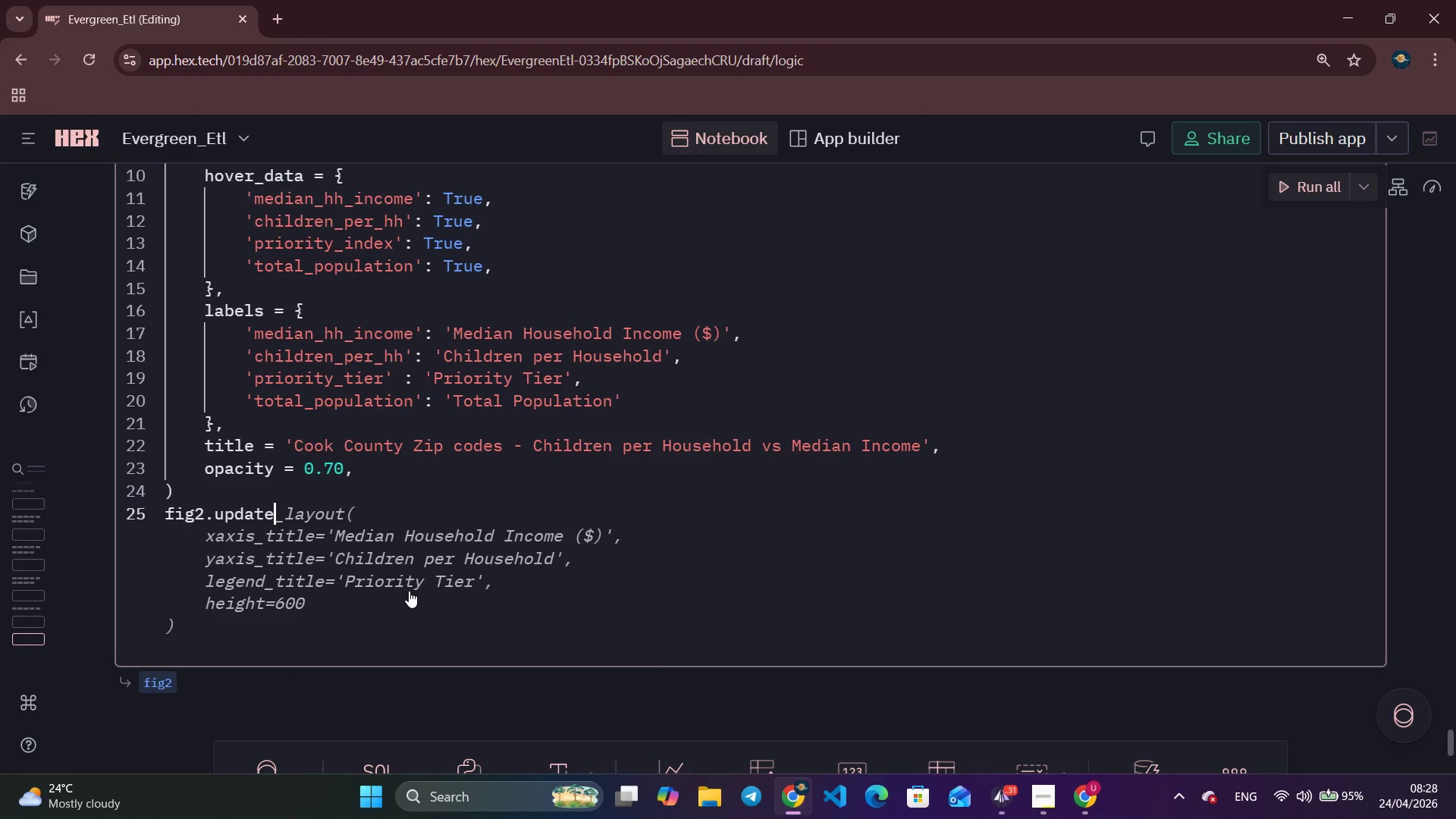 
key(Control+ArrowRight)
 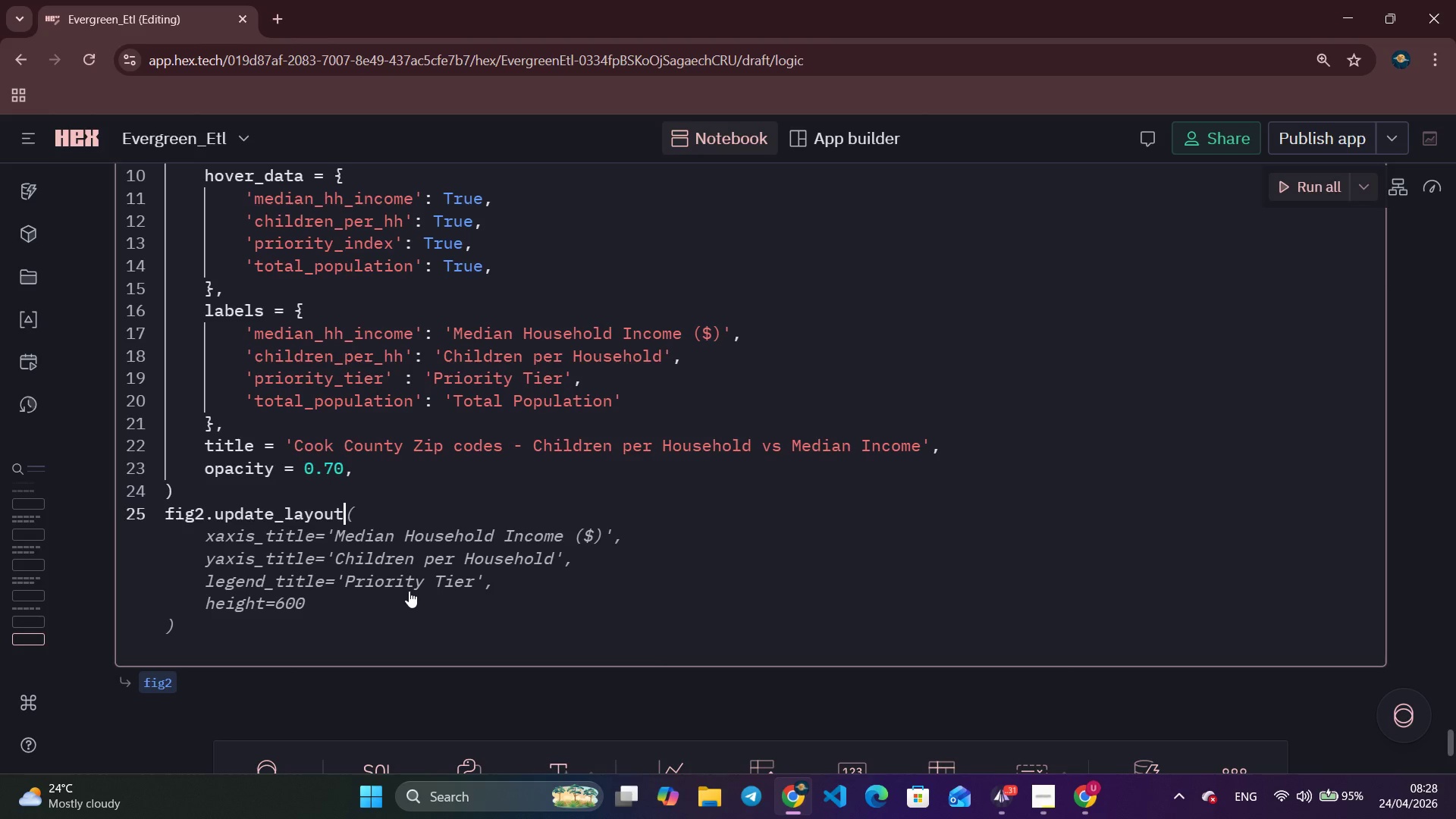 
key(Control+ArrowRight)
 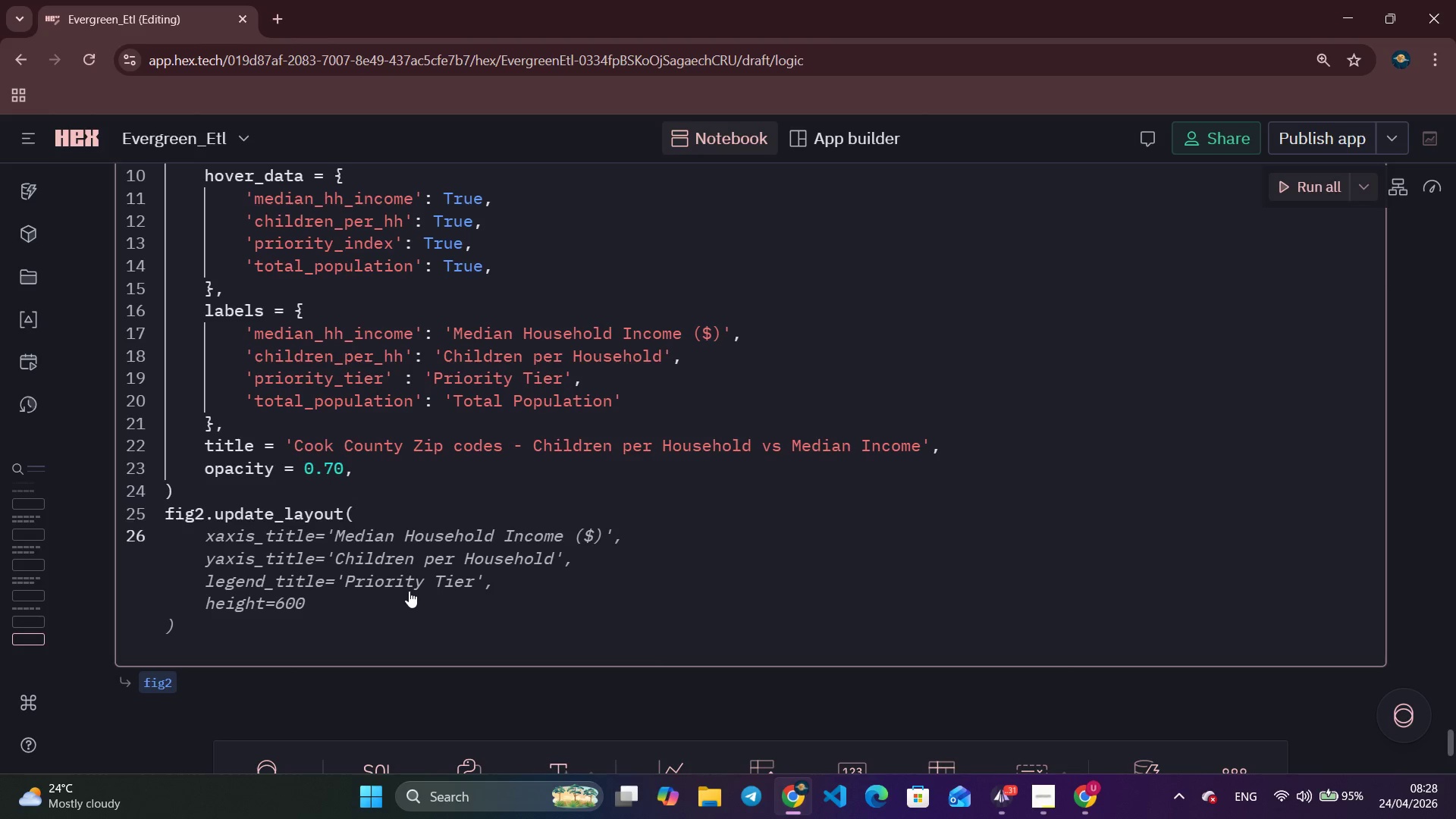 
type(plot_bgcolor= IVORY,)
 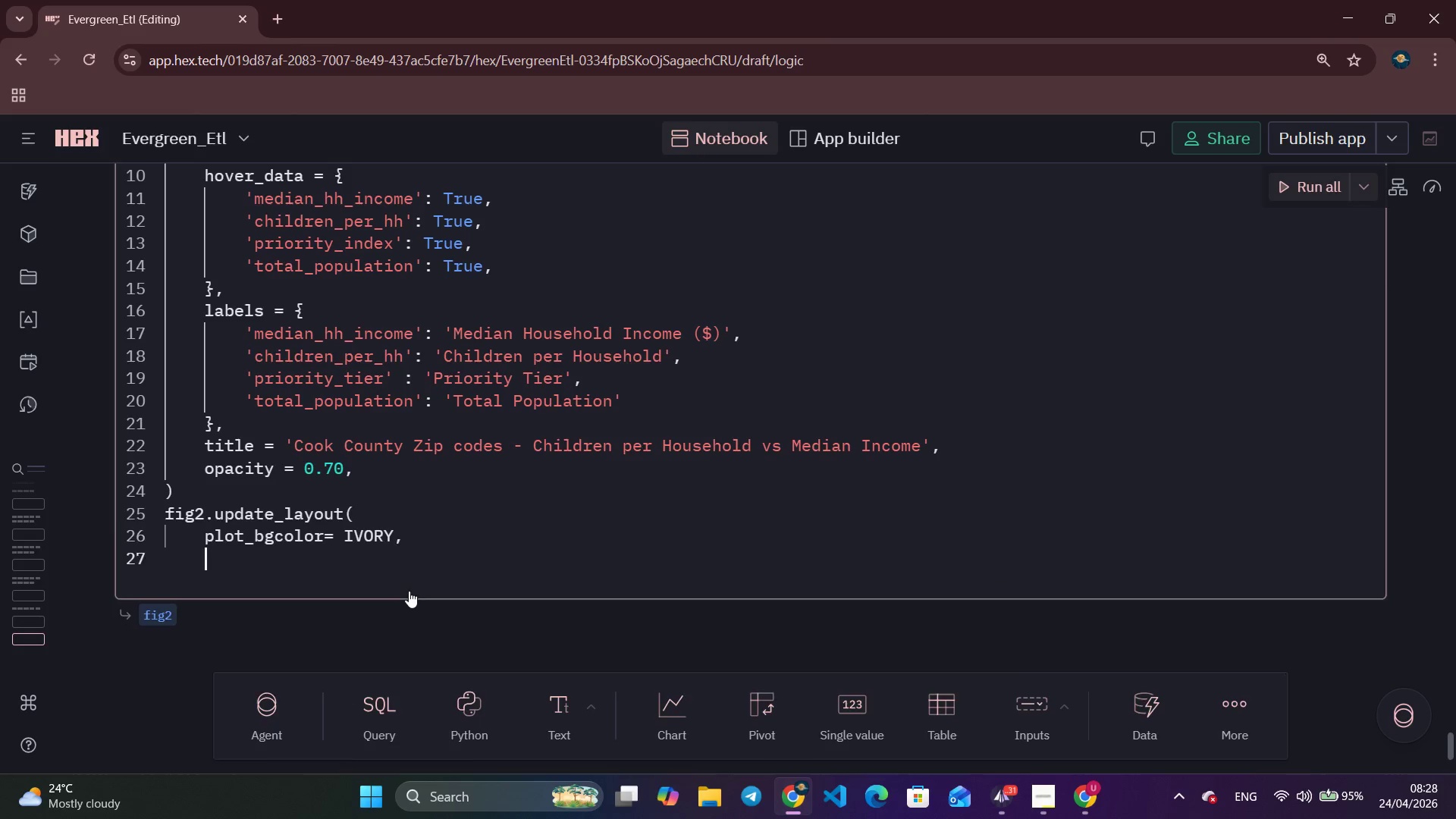 
key(Enter)
 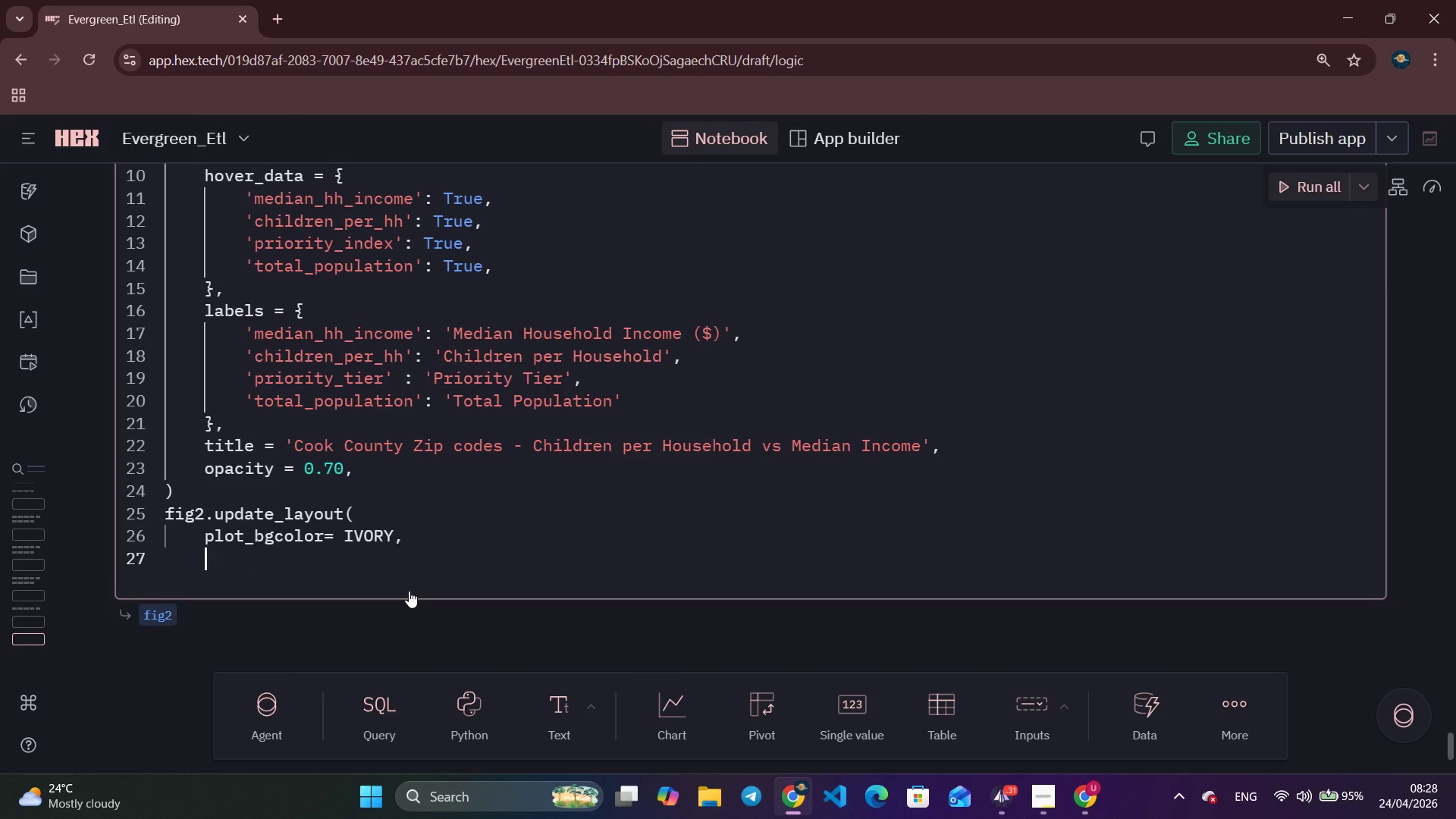 
type(paper_bgcolor= IVORY,)
 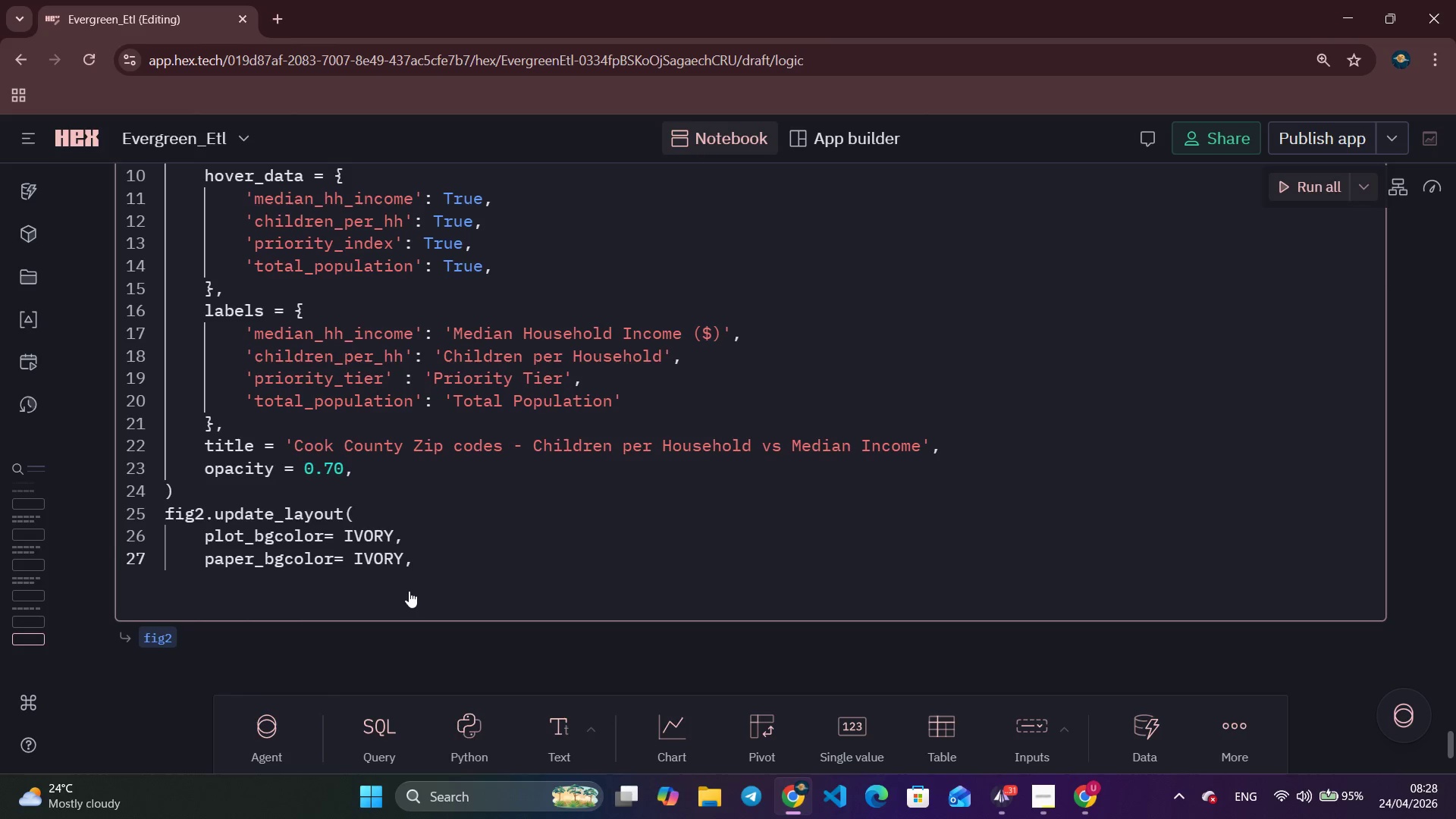 
key(Enter)
 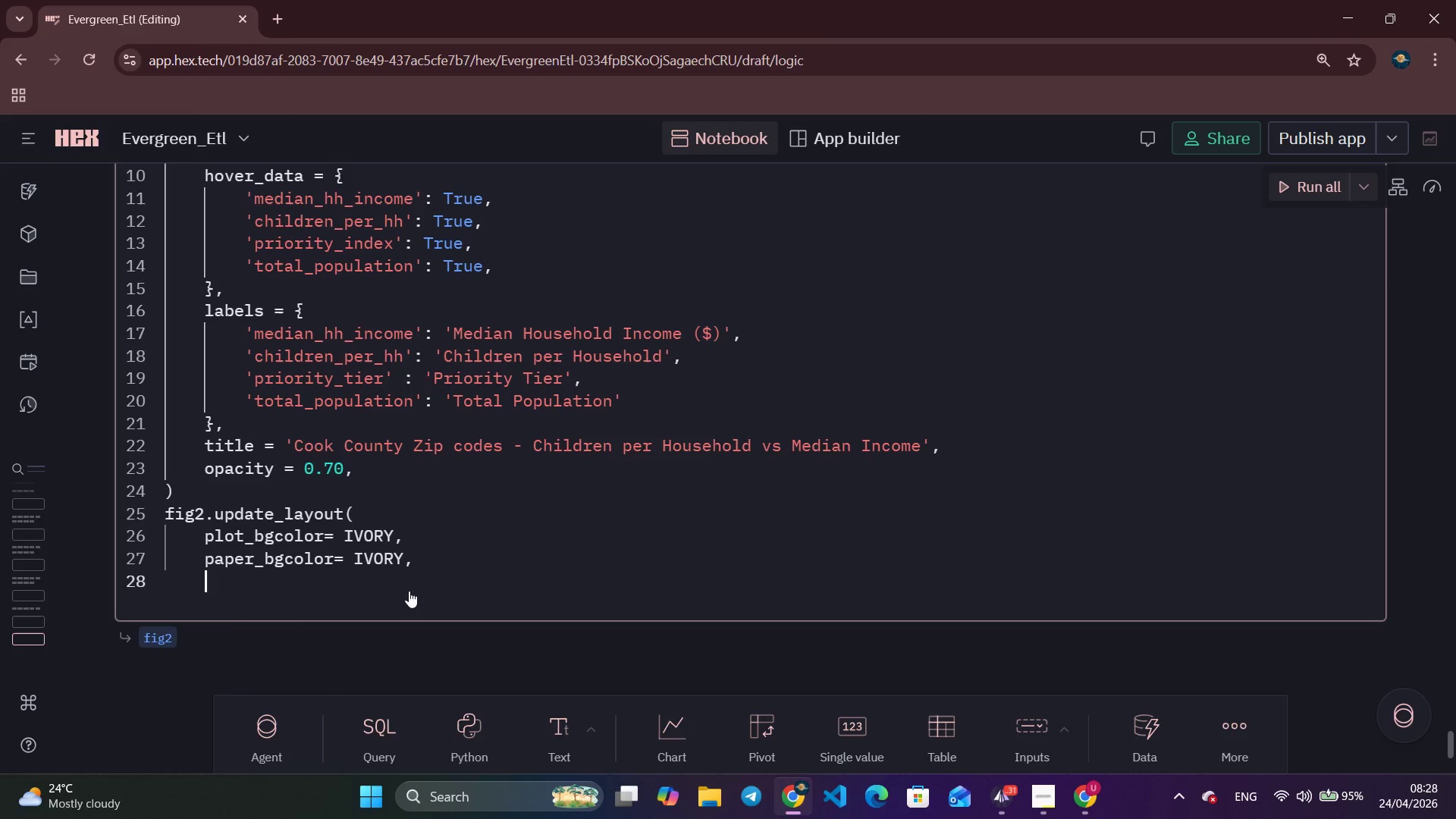 
type(font = dic)
 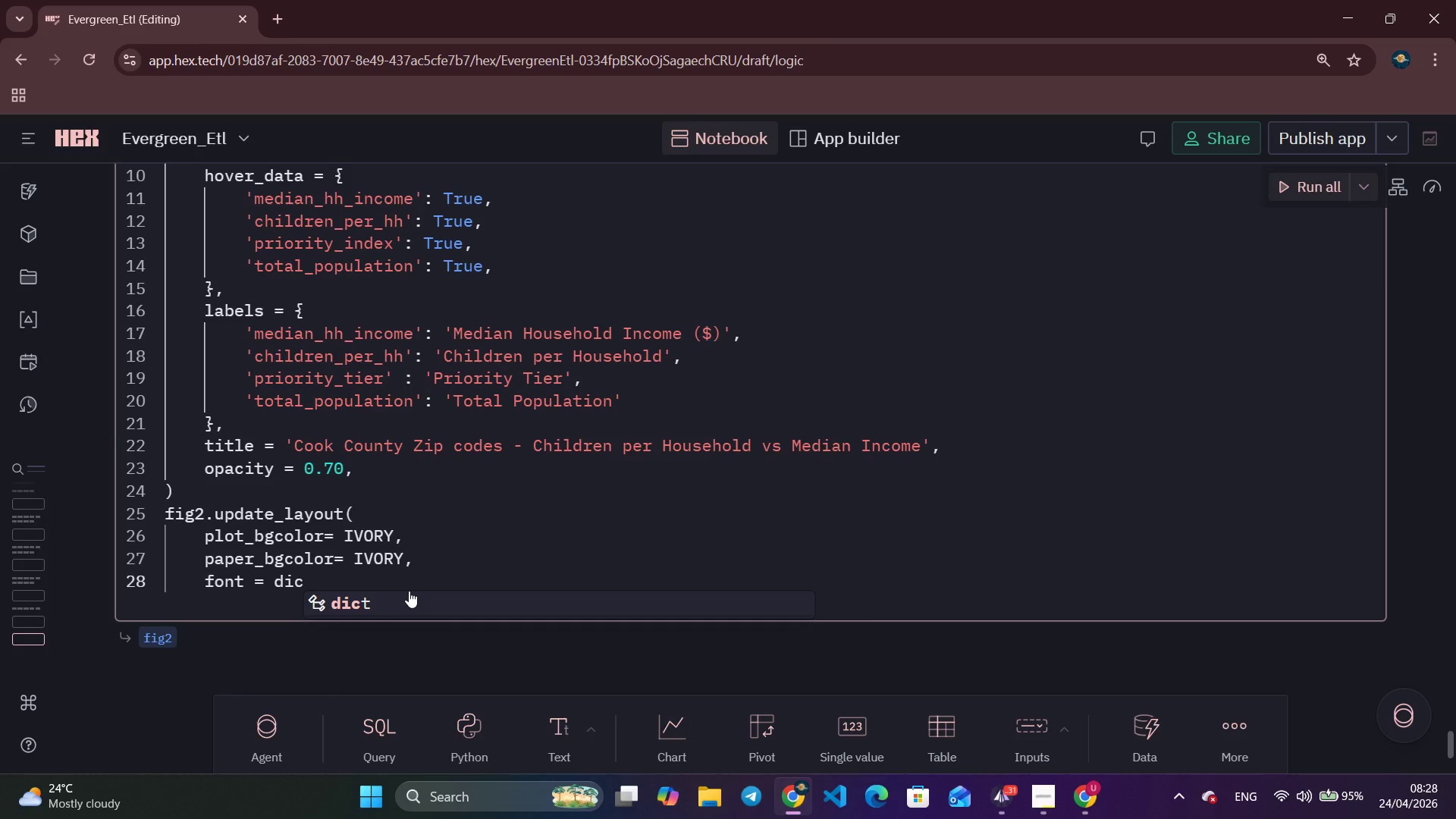 
key(Enter)
 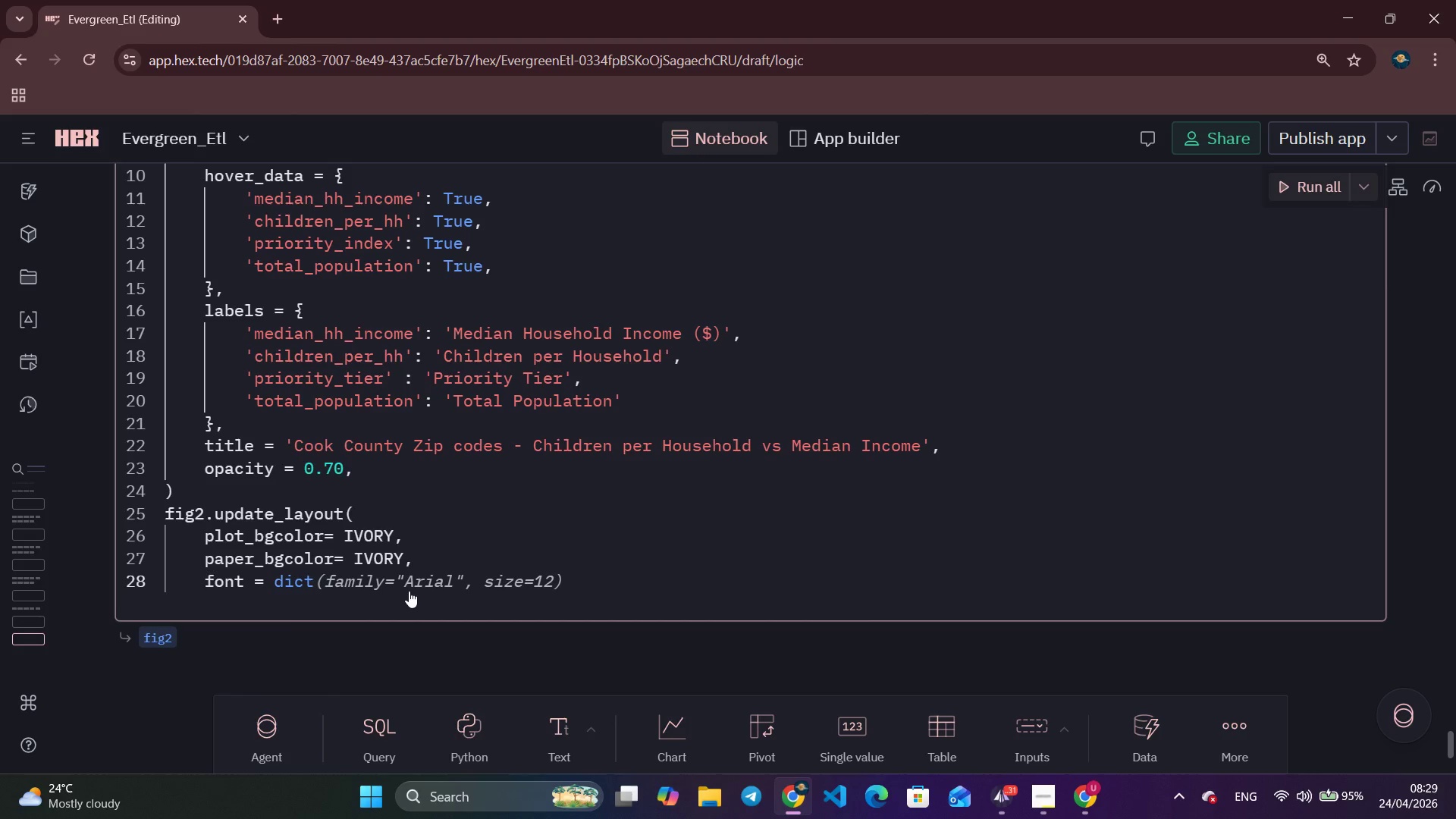 
type((family)
 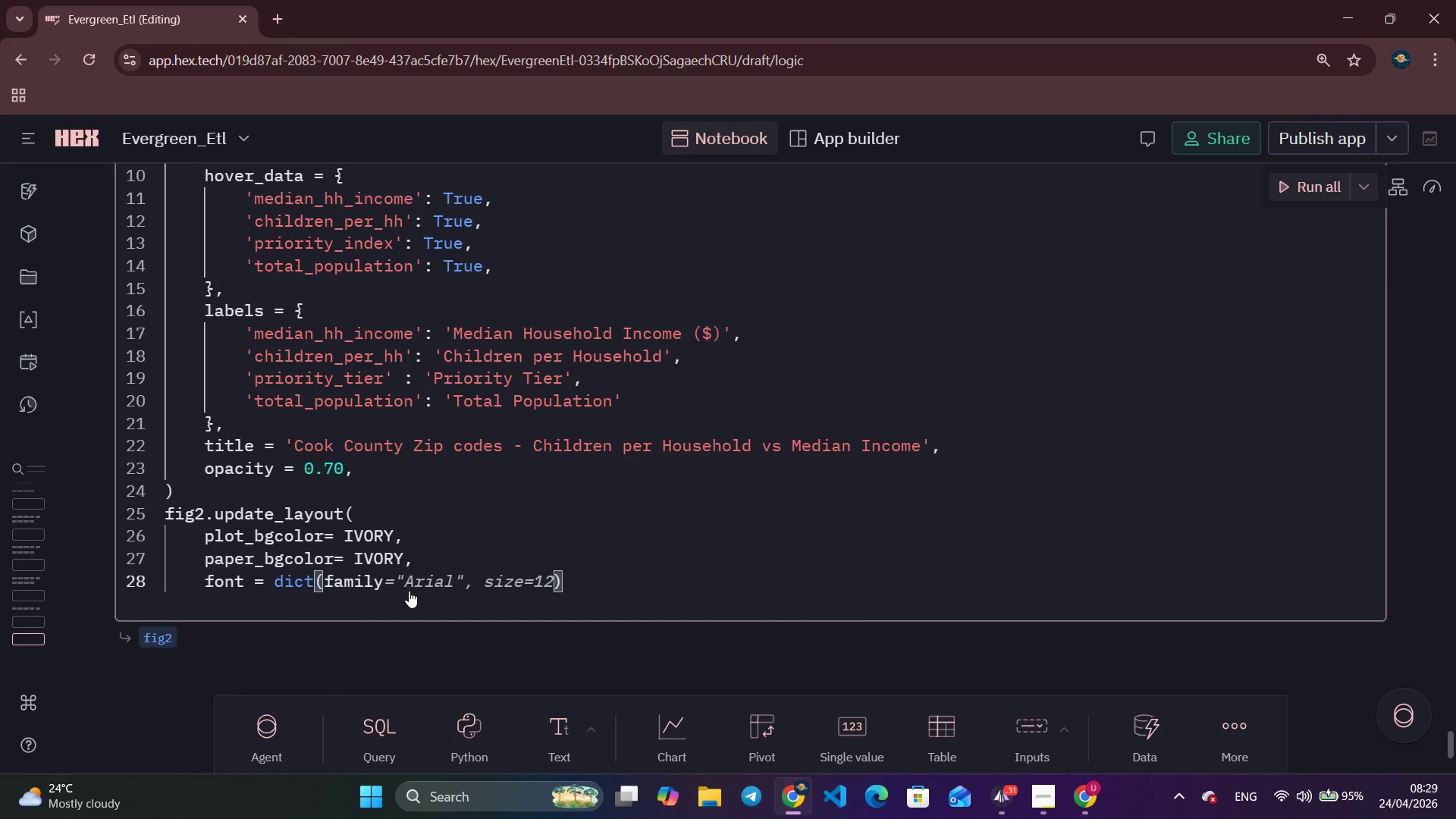 
wait(5.98)
 